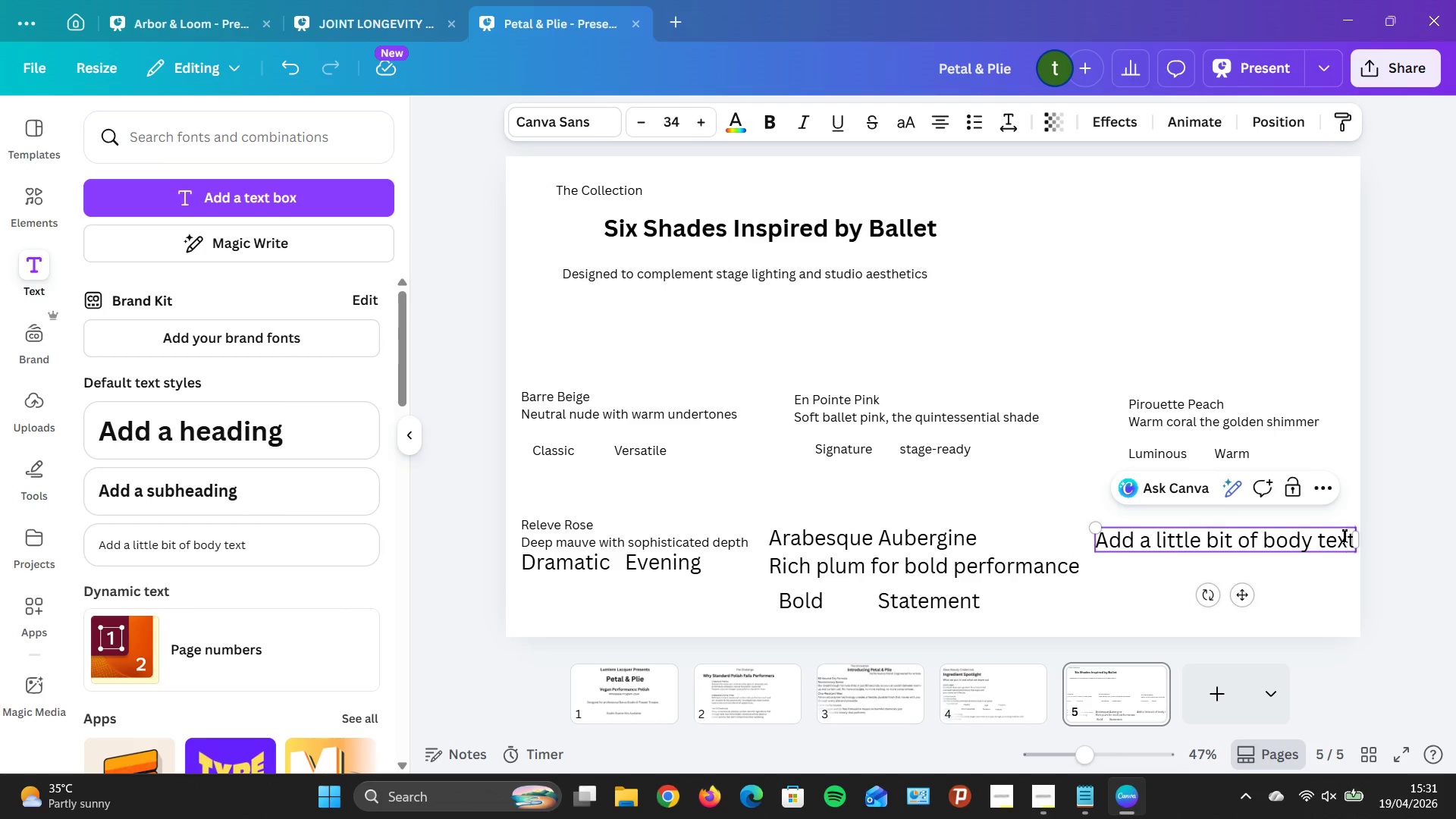 
key(ArrowRight)
 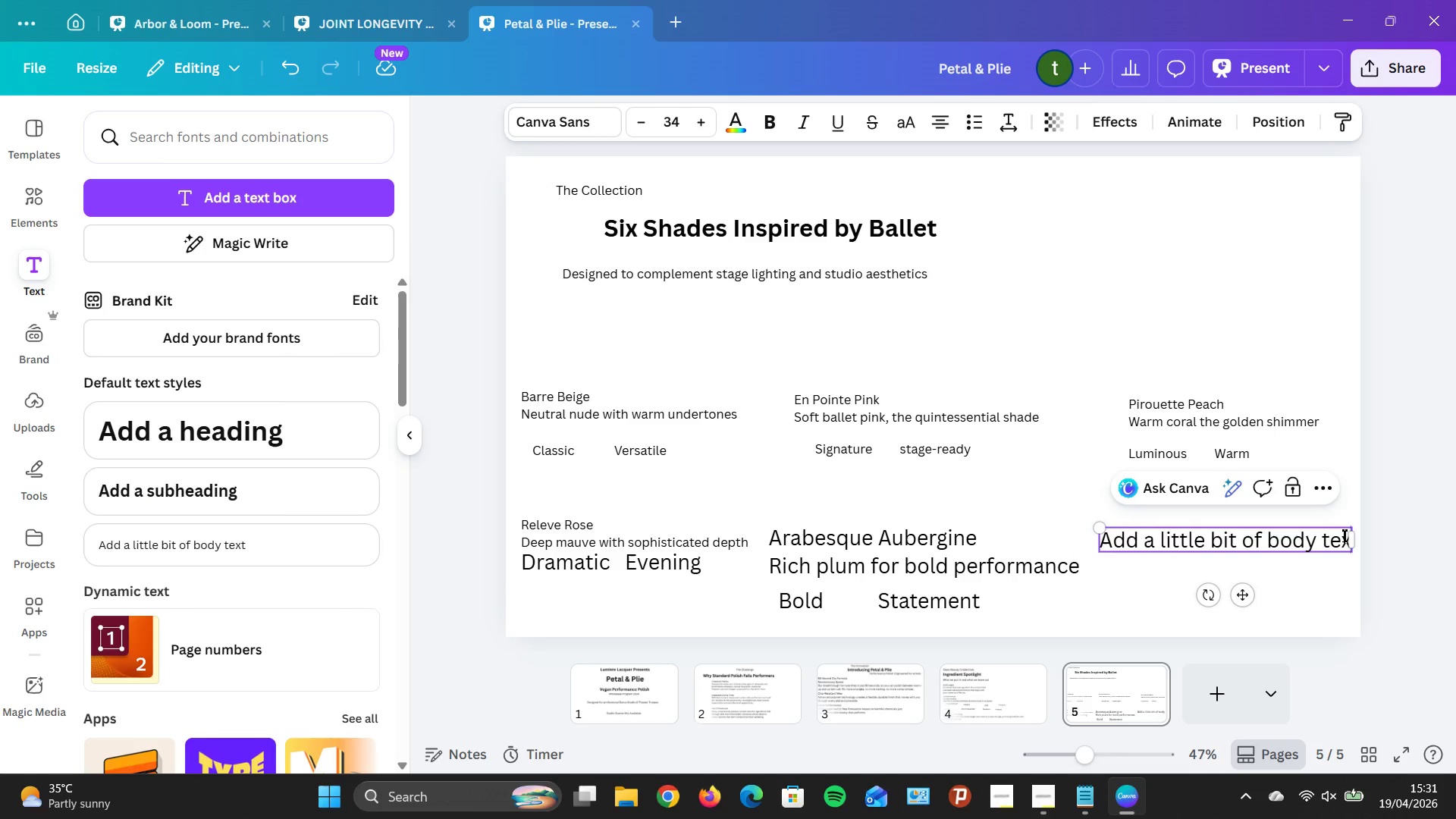 
hold_key(key=Backspace, duration=1.22)
 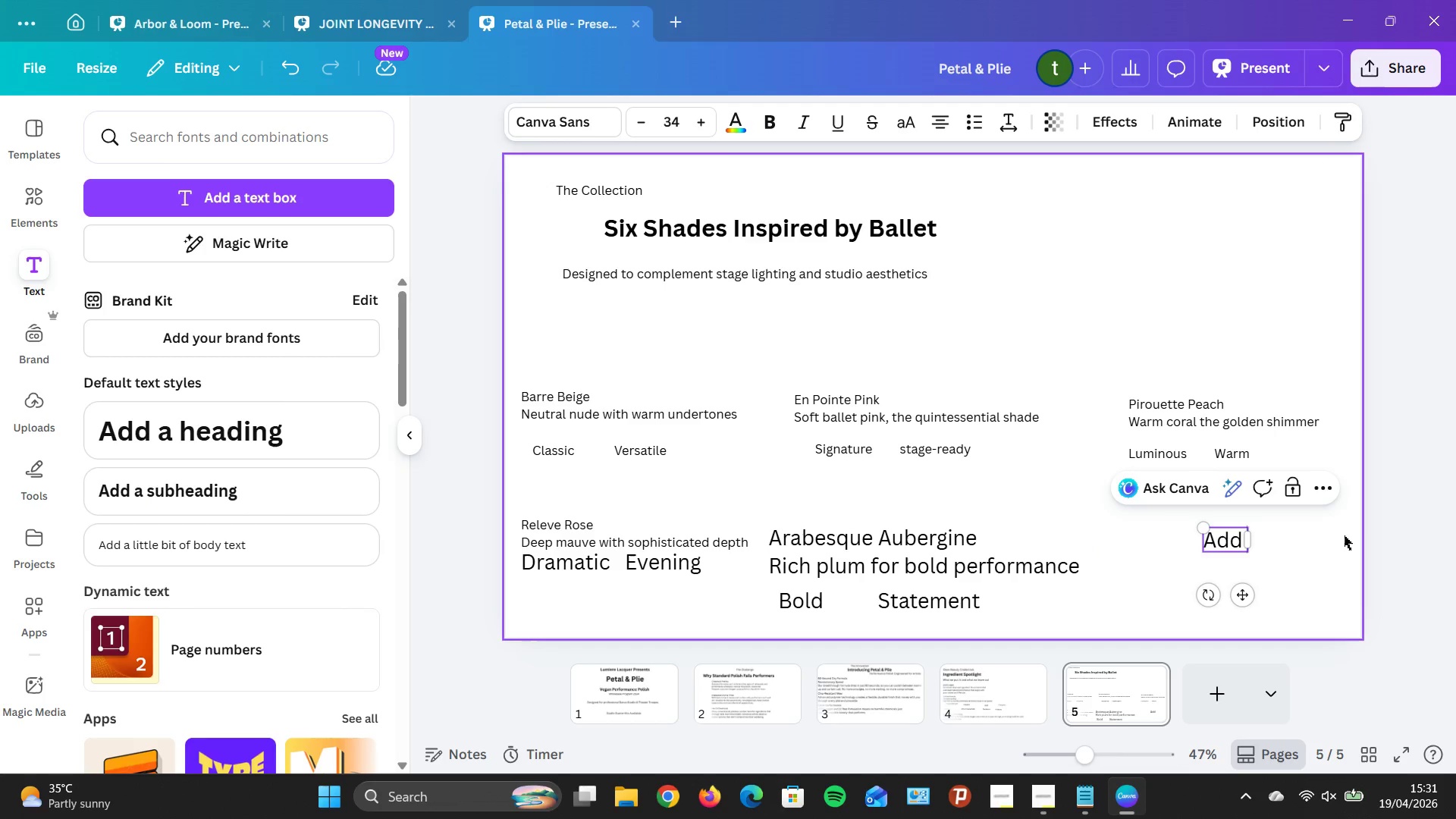 
key(Backspace)
key(Backspace)
key(Backspace)
key(Backspace)
key(Backspace)
type(Grand Jete Gold )
 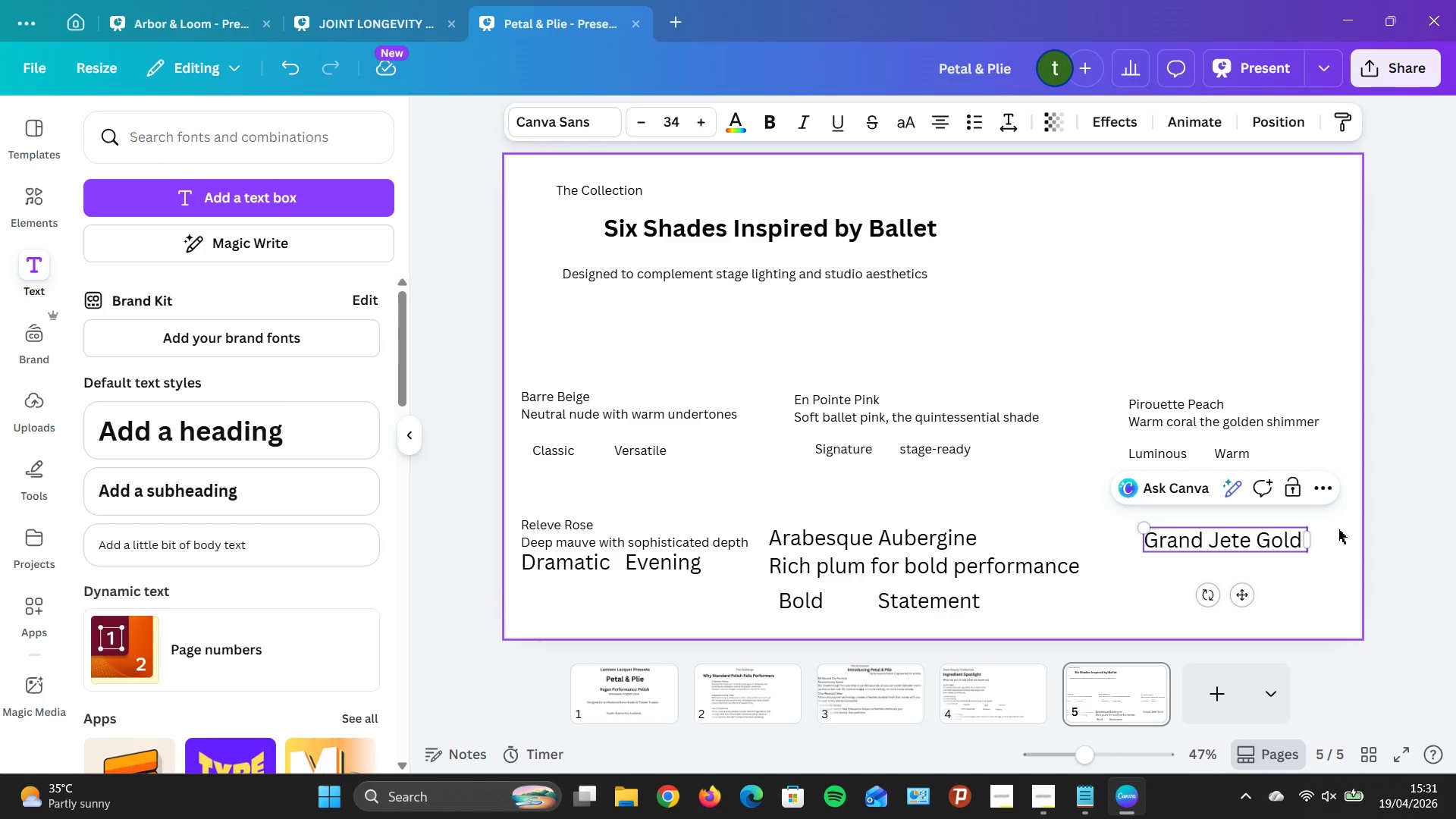 
key(Enter)
 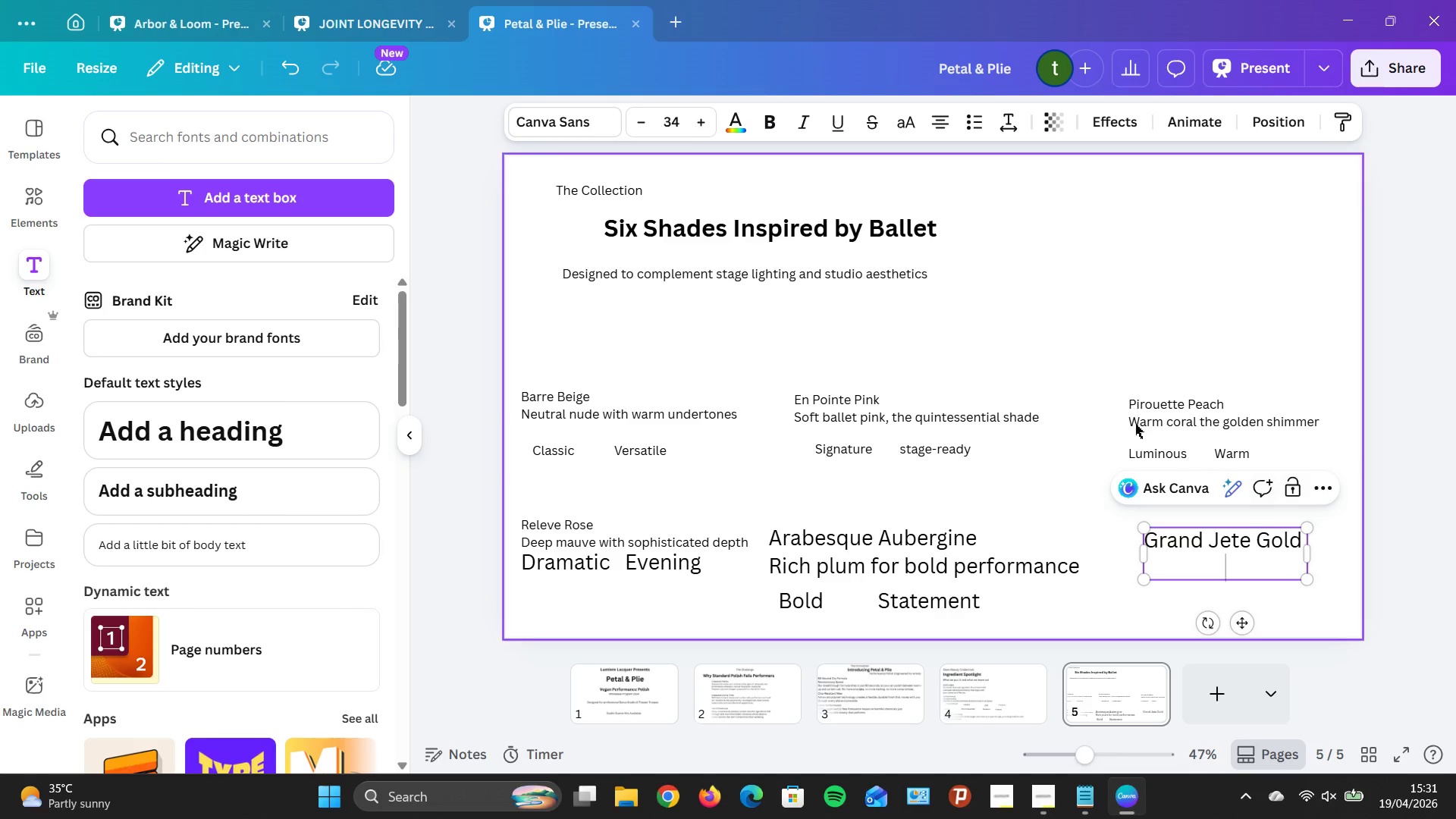 
left_click([927, 130])
 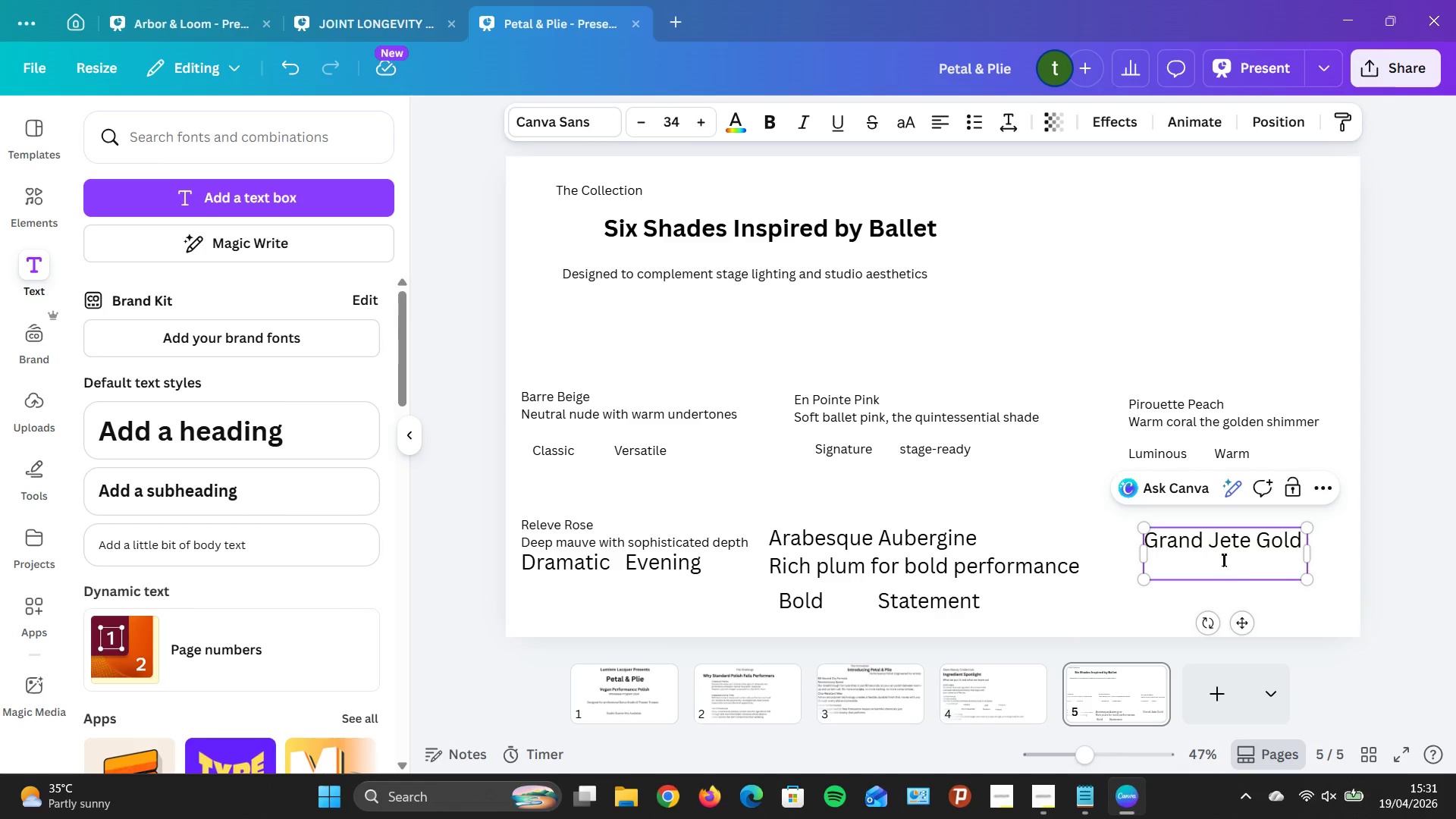 
left_click([1223, 553])
 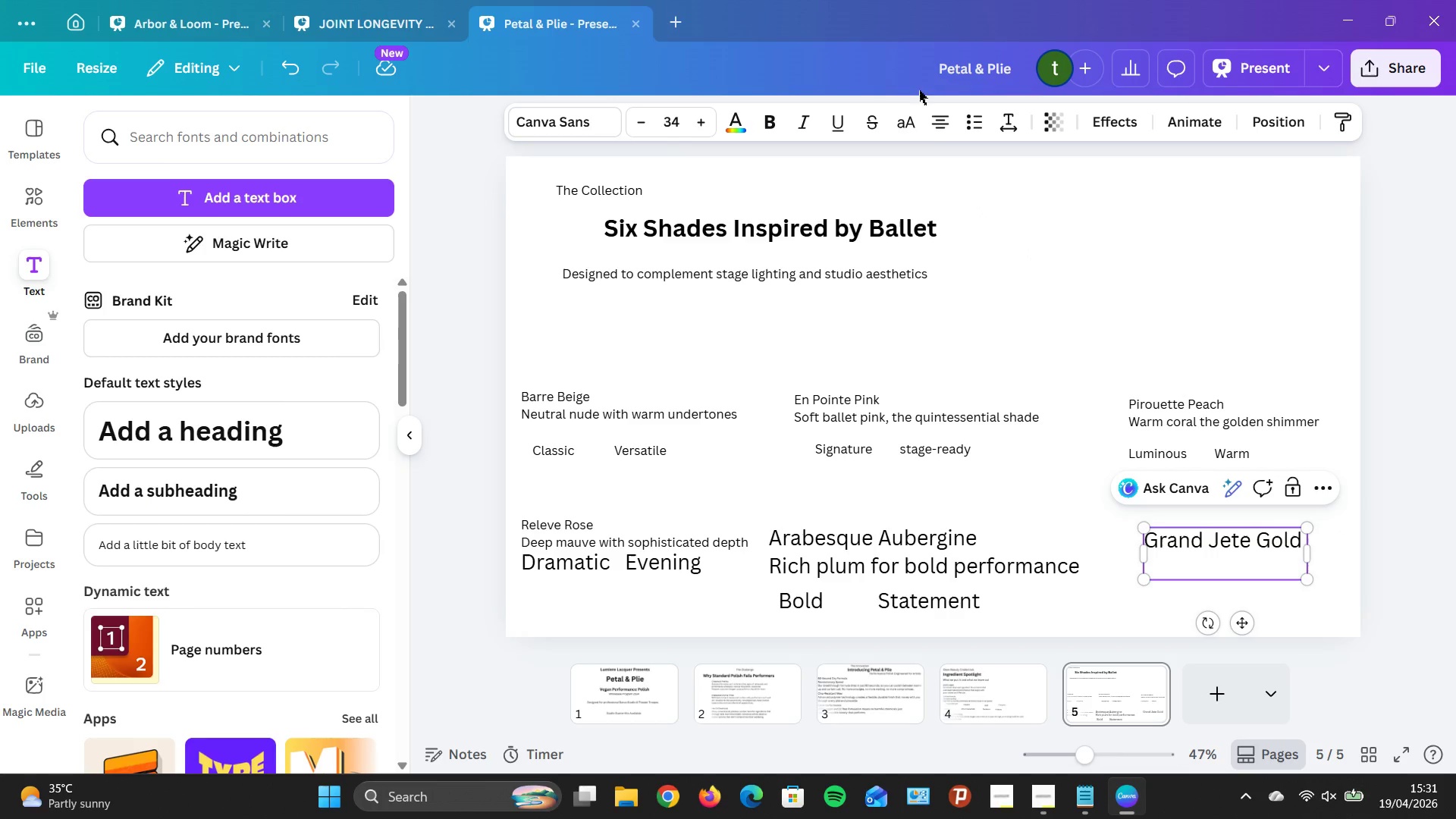 
left_click([930, 124])
 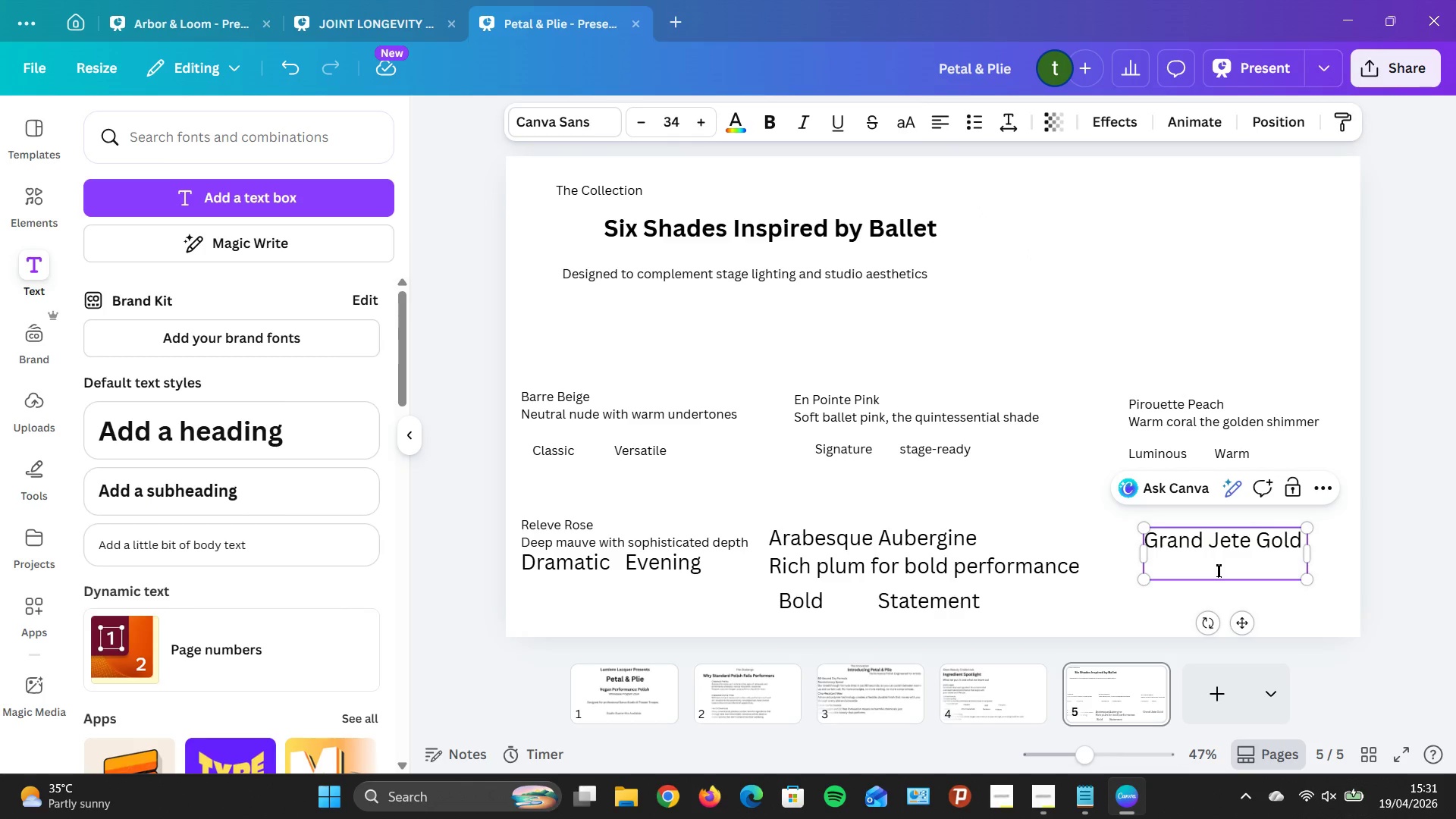 
type(Shimmering chan)
key(Backspace)
type(mpagne for spotlight moments)
 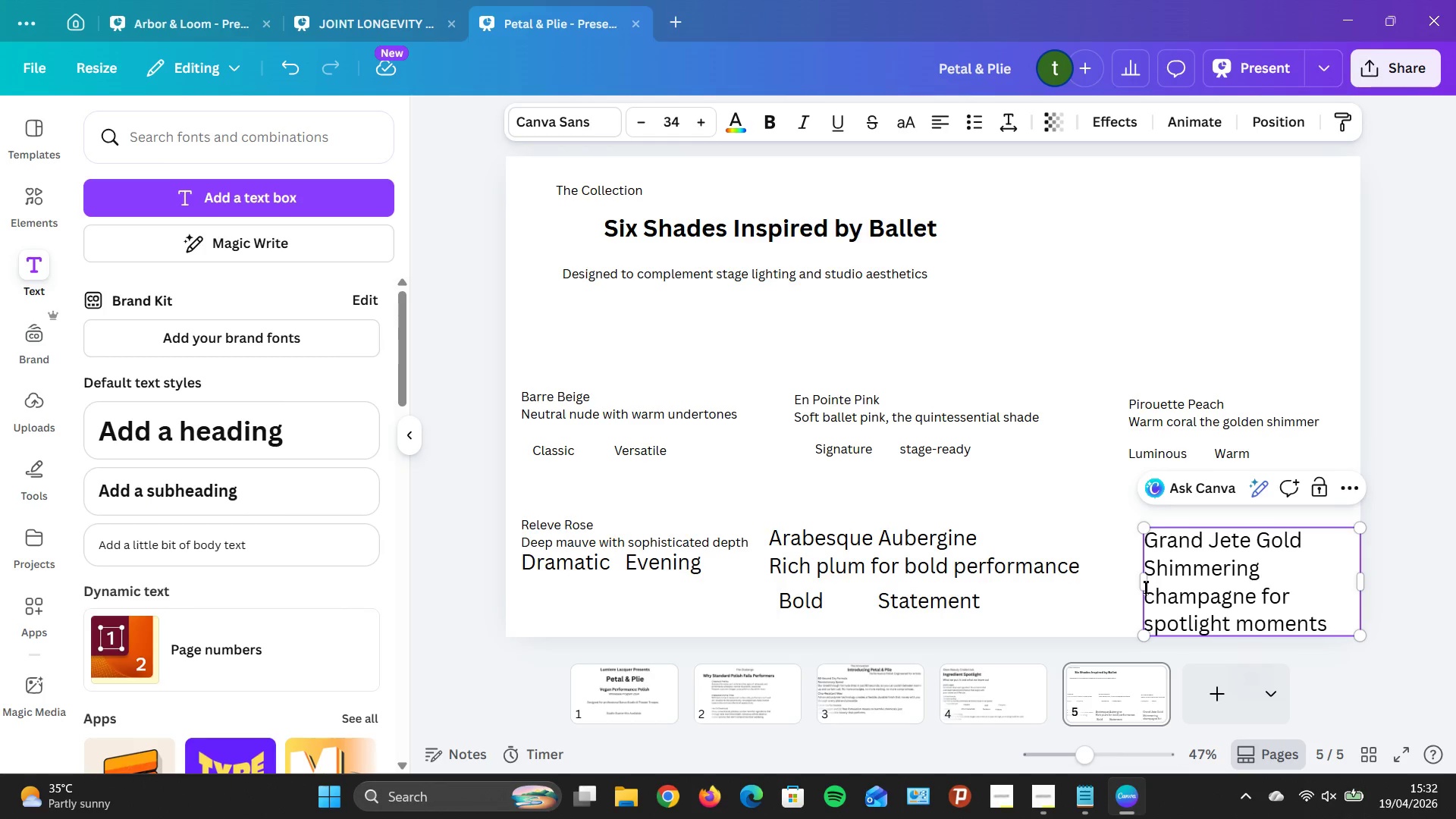 
left_click_drag(start_coordinate=[1142, 576], to_coordinate=[1071, 578])
 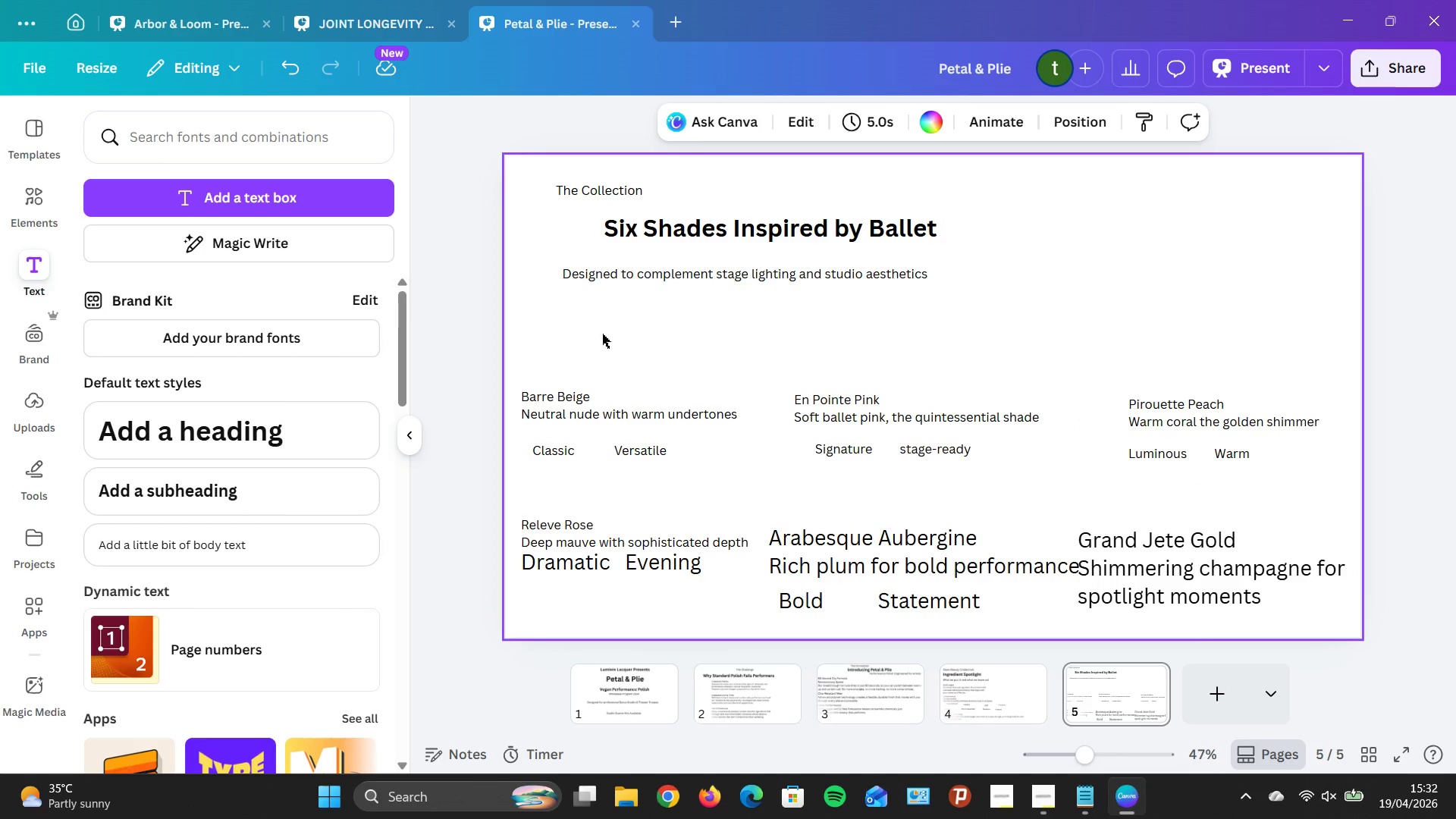 
left_click_drag(start_coordinate=[570, 337], to_coordinate=[1272, 658])
 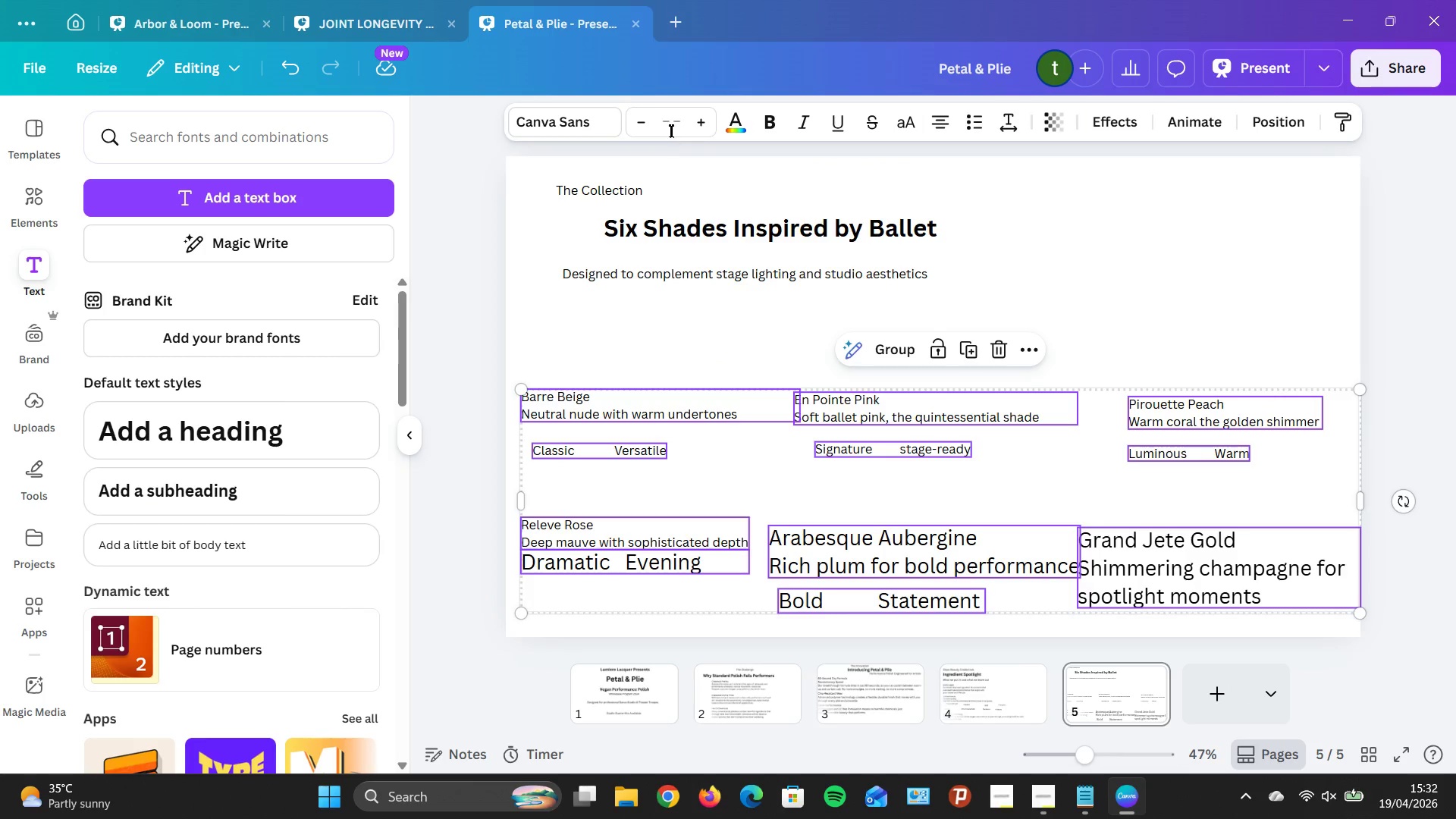 
left_click([670, 130])
 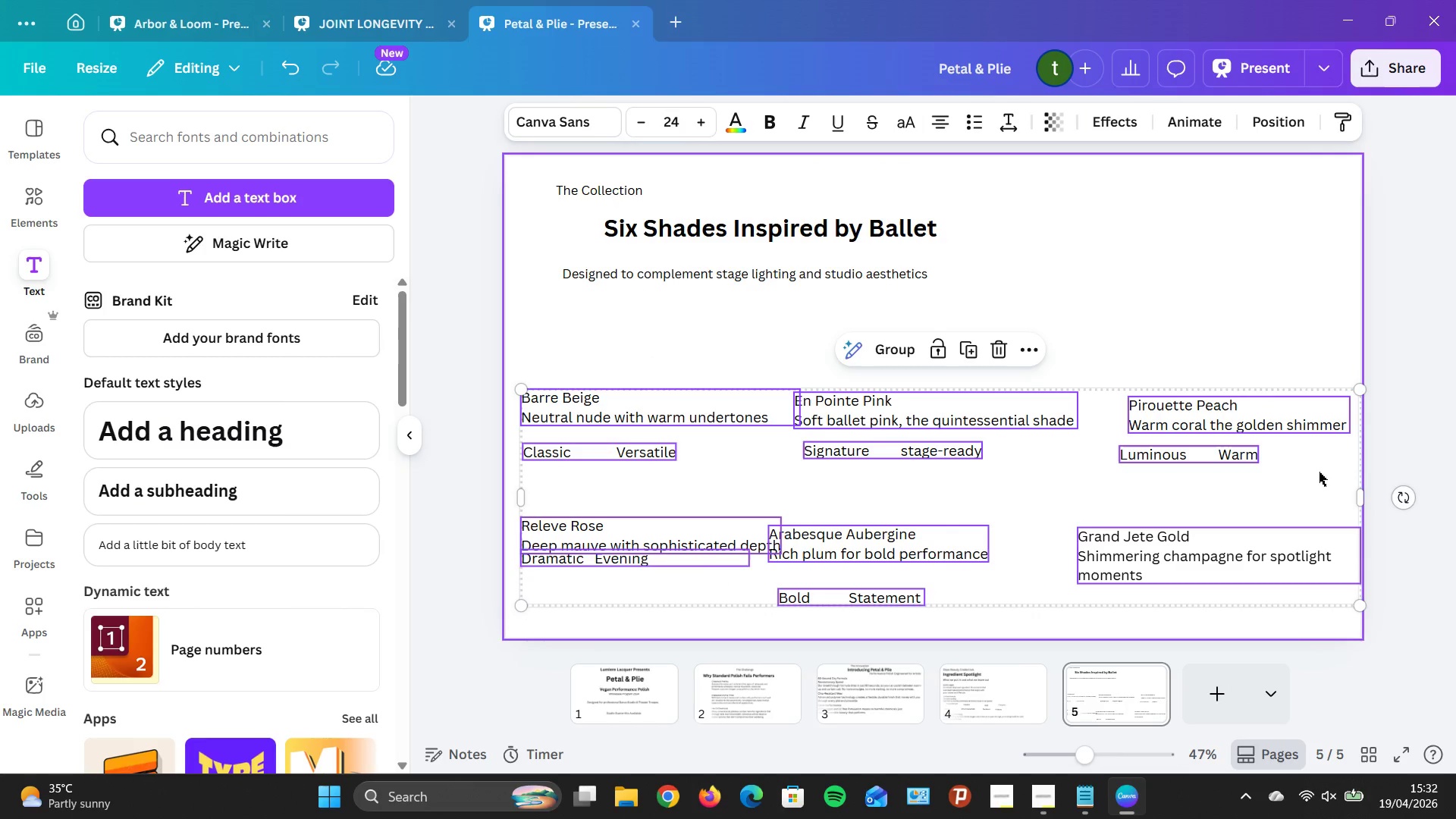 
left_click([1230, 478])
 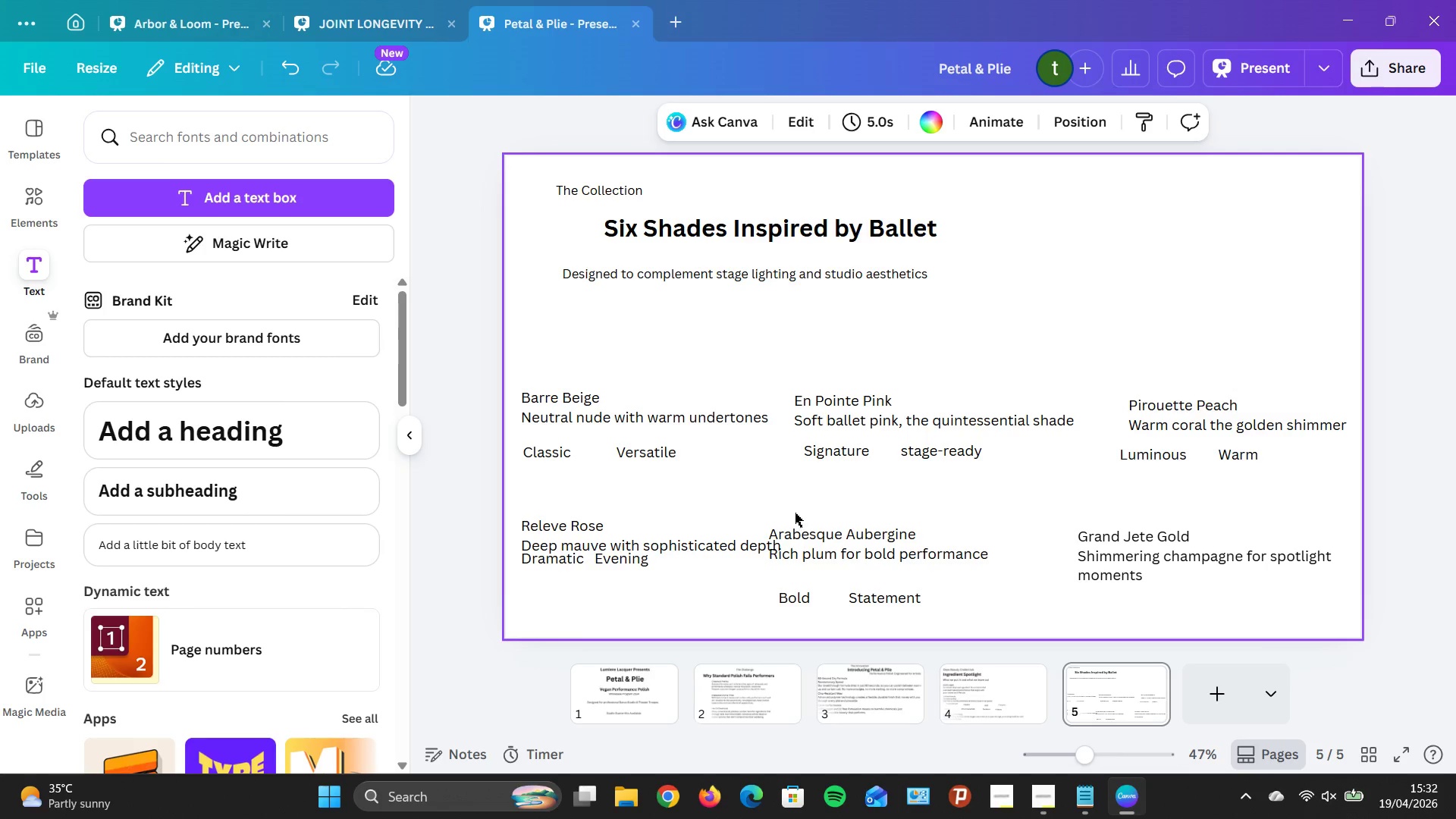 
left_click_drag(start_coordinate=[794, 509], to_coordinate=[967, 623])
 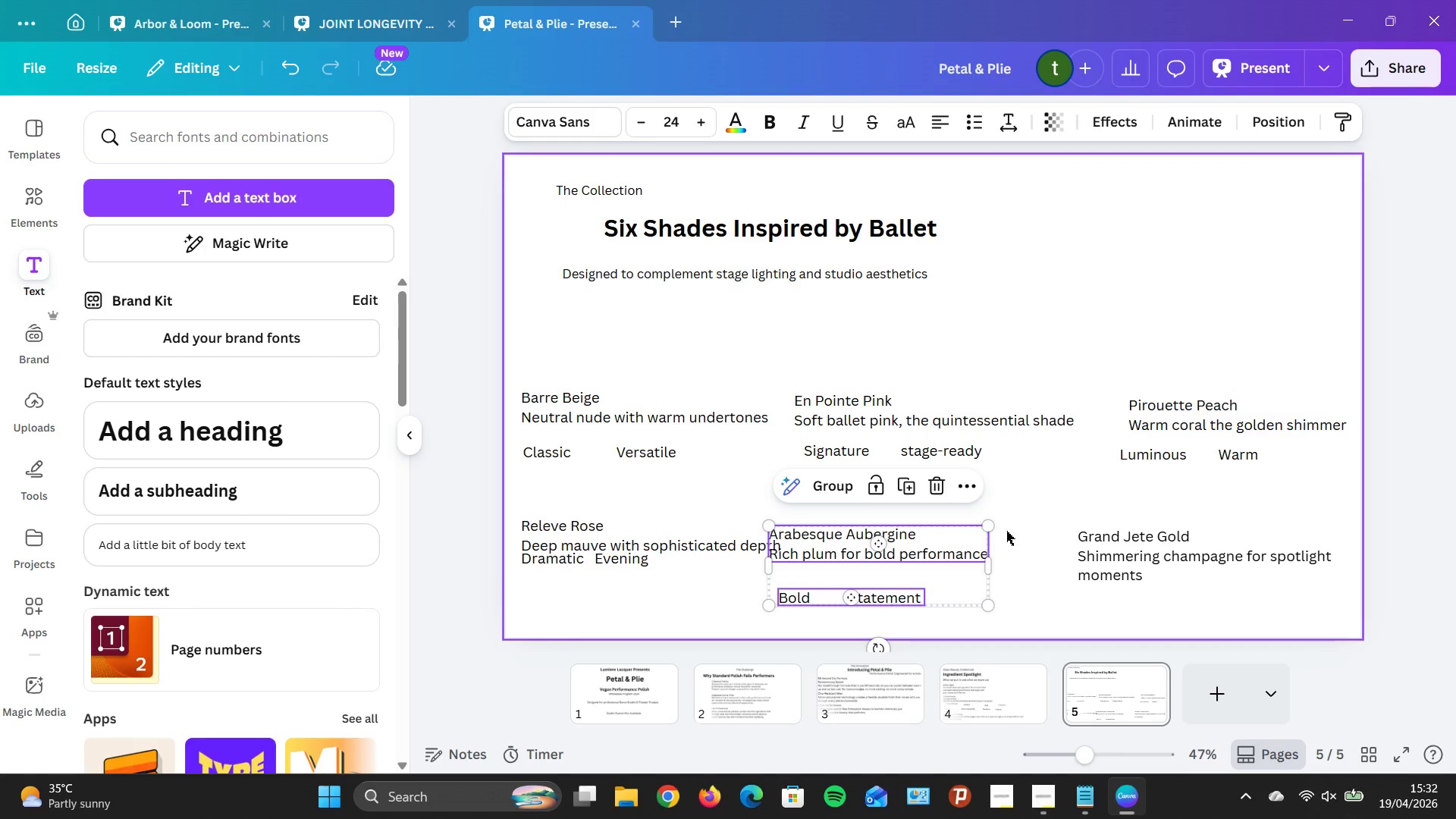 
hold_key(key=ArrowRight, duration=1.5)
 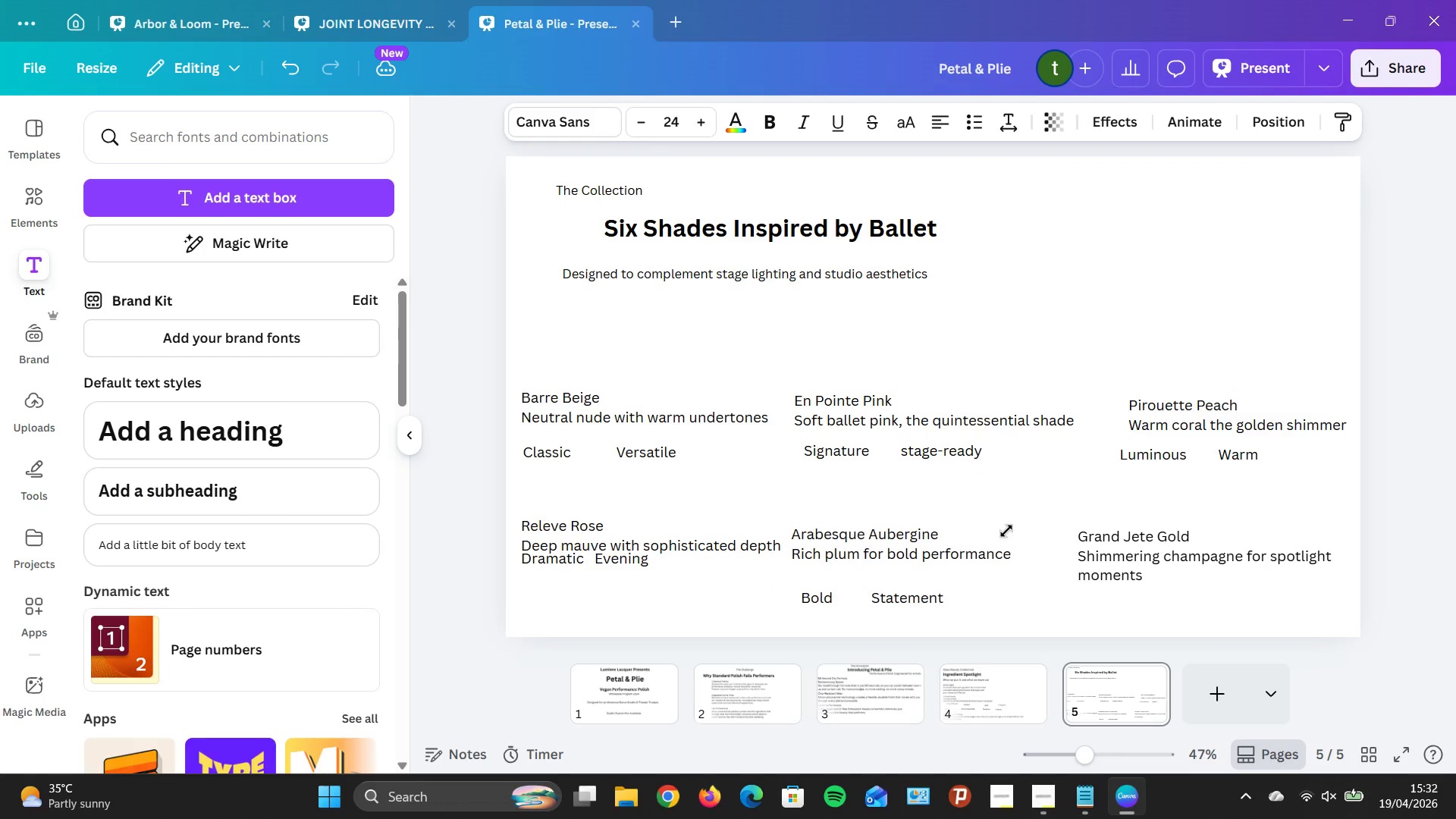 
hold_key(key=ArrowRight, duration=1.34)
 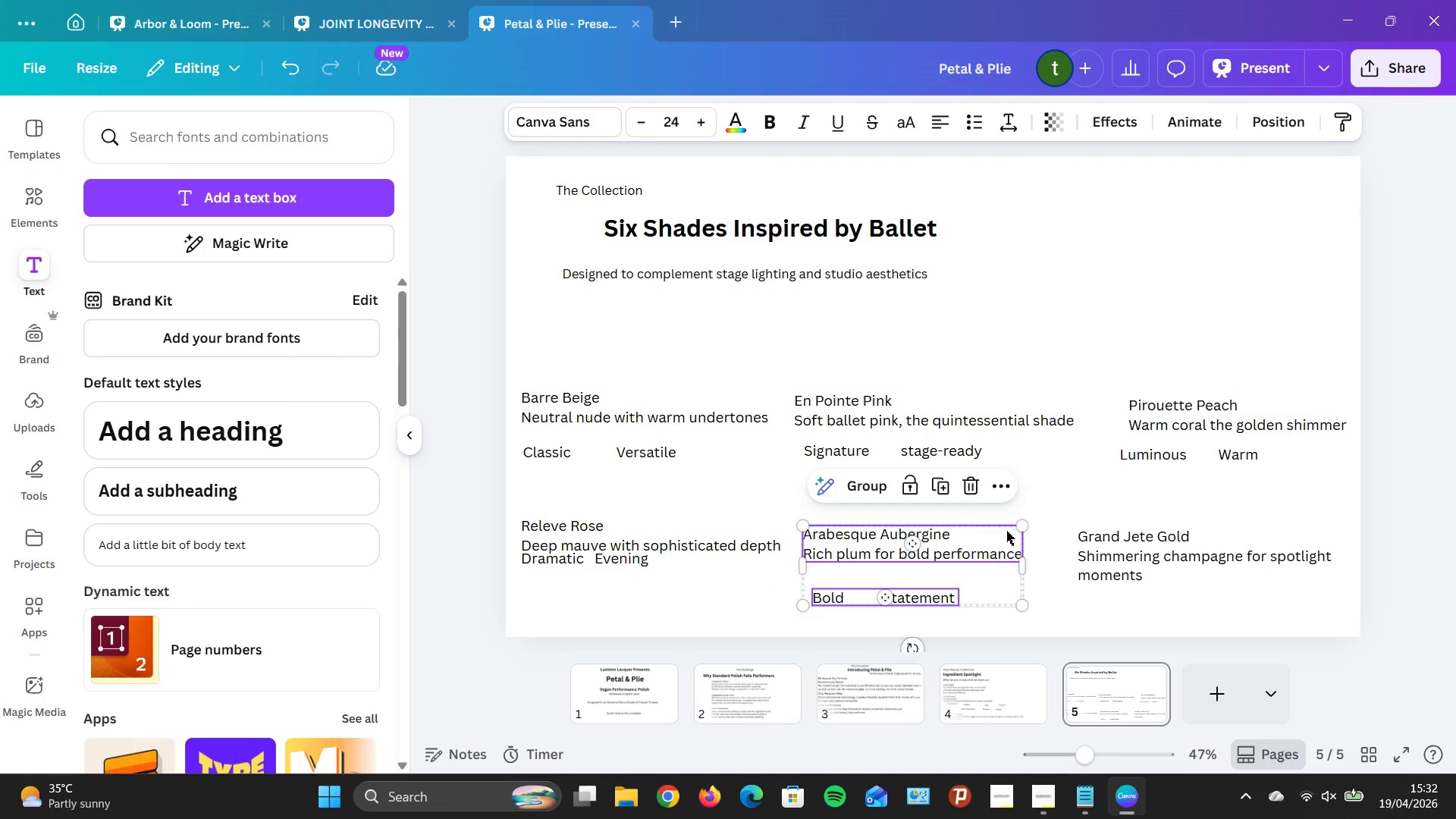 
key(ArrowLeft)
 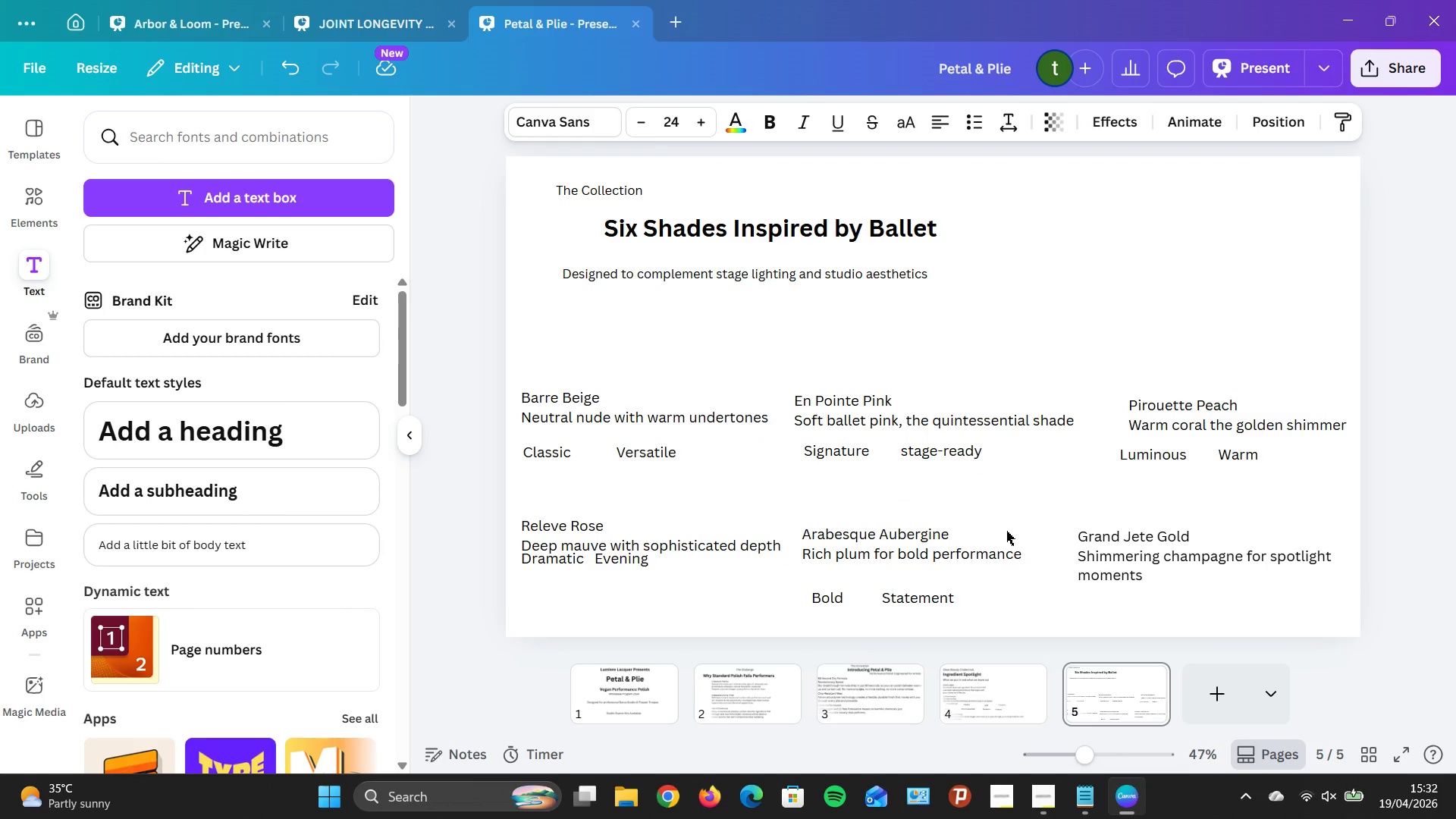 
key(ArrowLeft)
 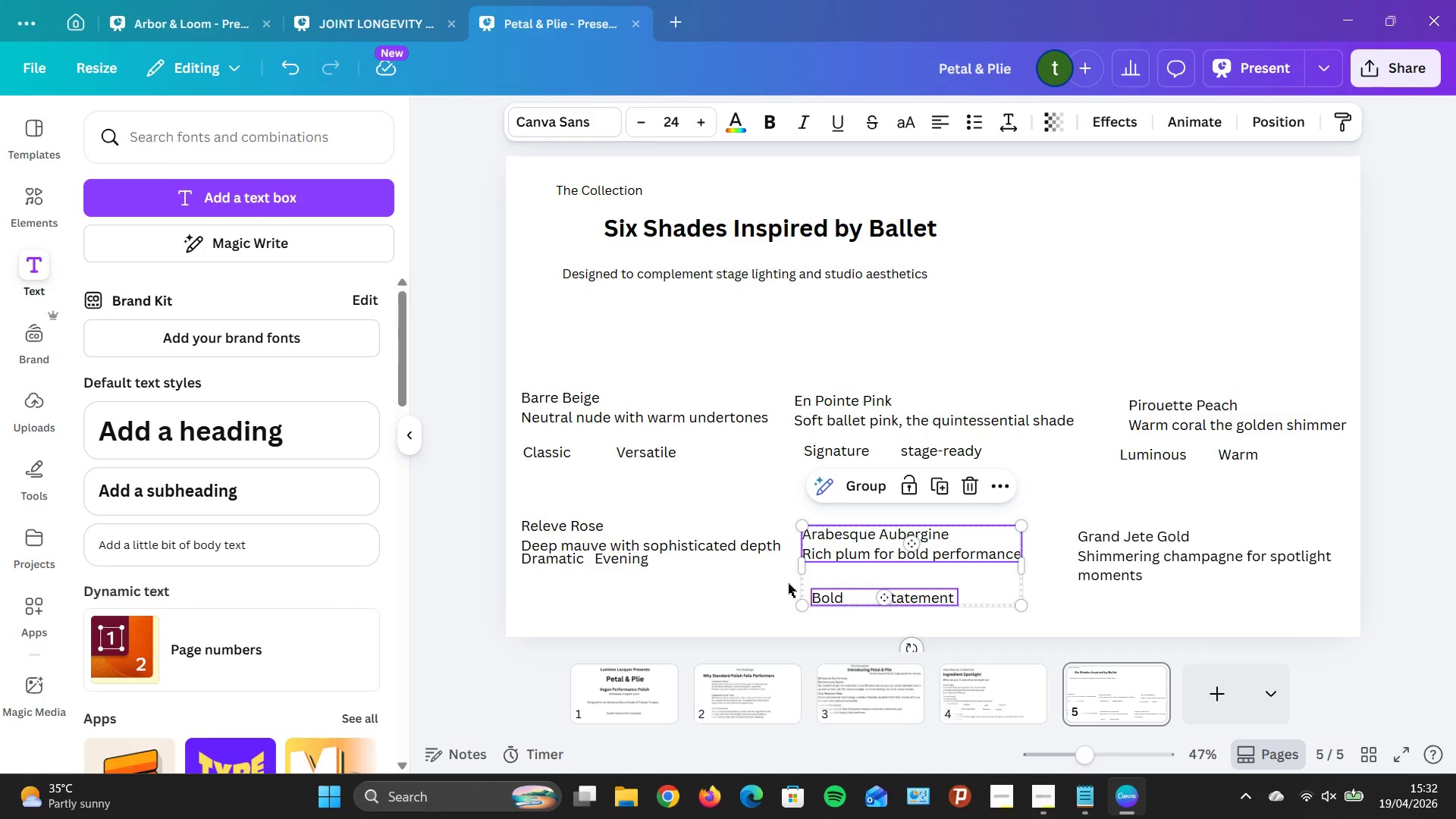 
left_click_drag(start_coordinate=[646, 565], to_coordinate=[655, 598])
 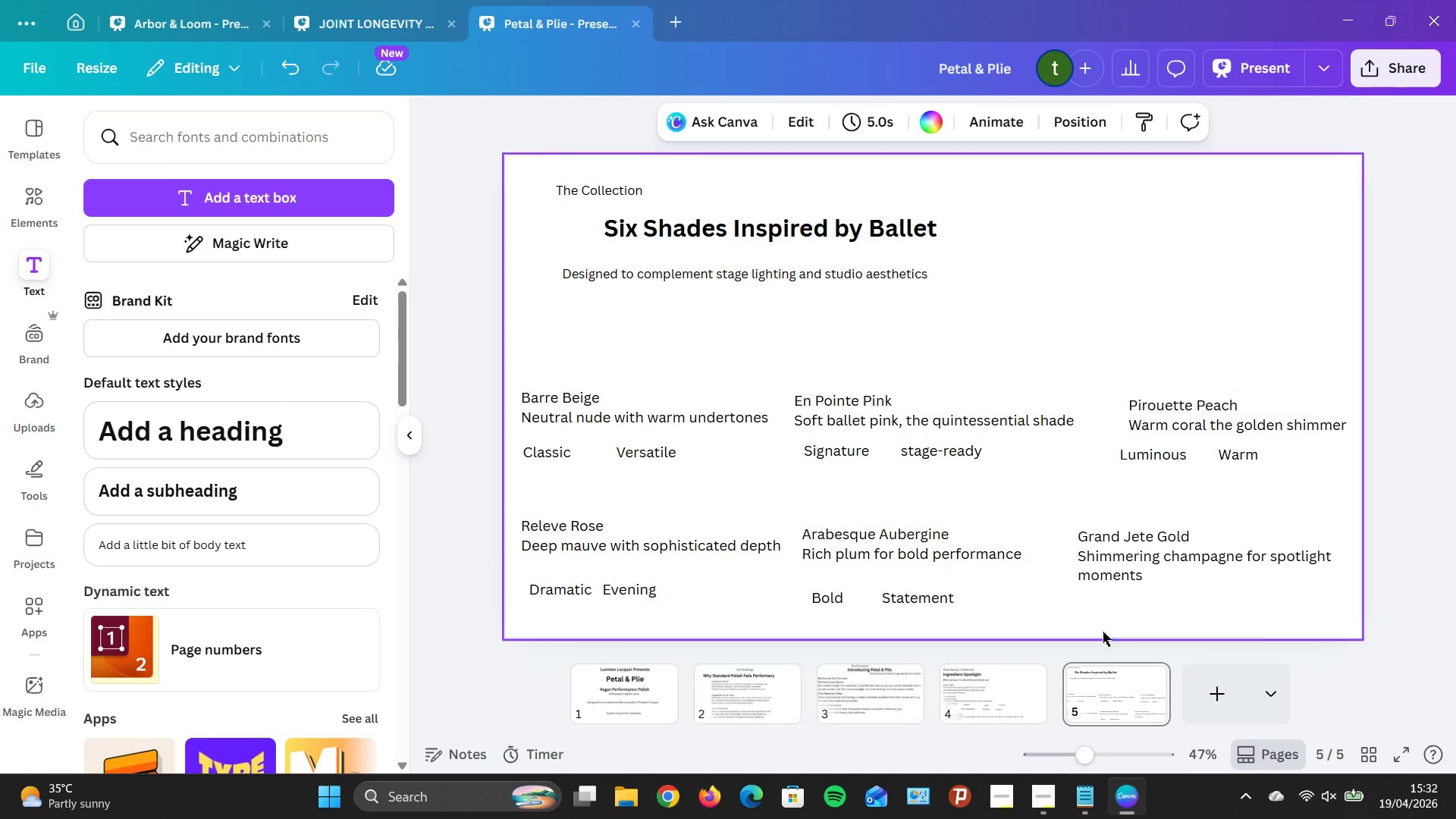 
left_click([1140, 601])
 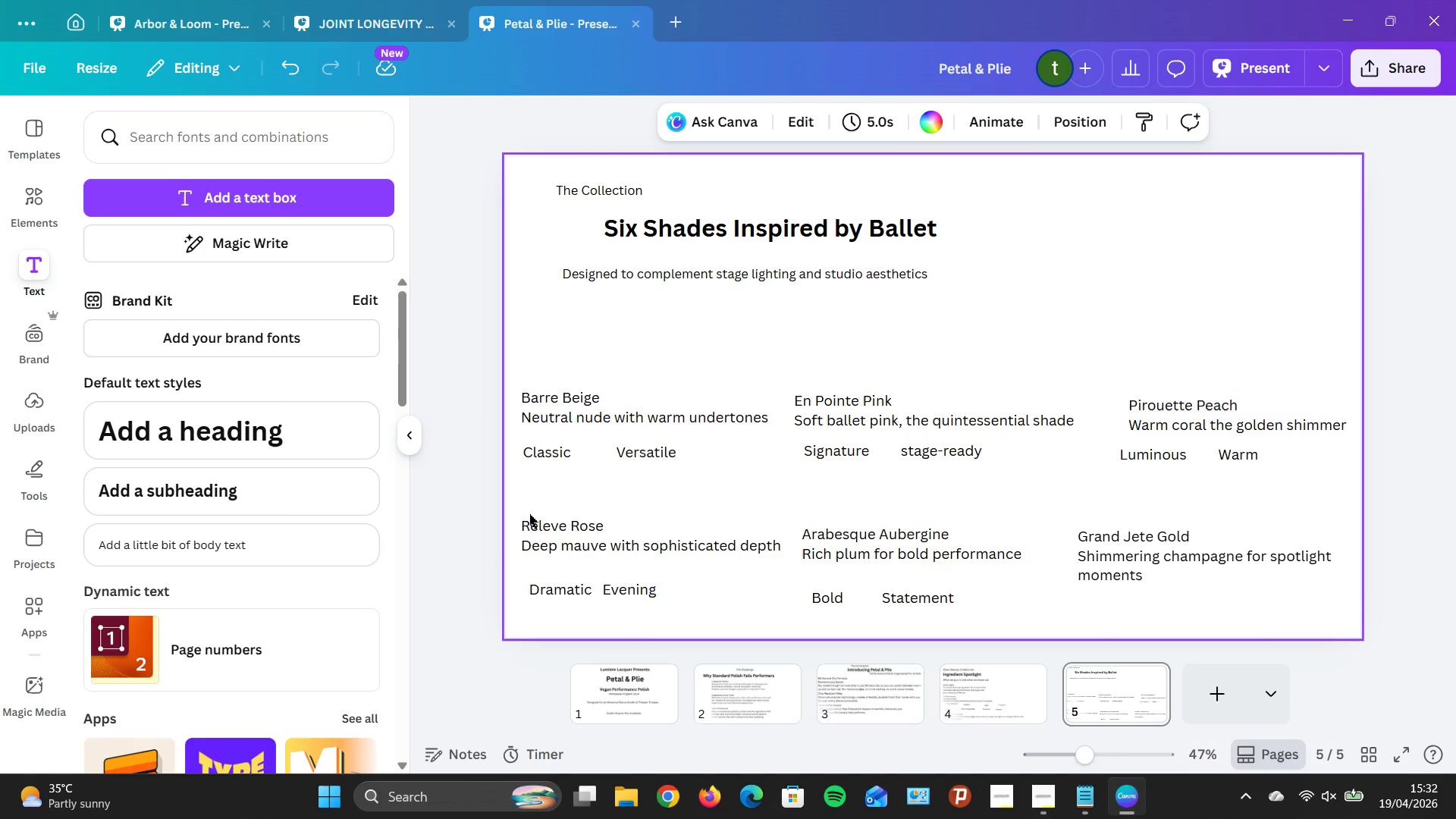 
left_click_drag(start_coordinate=[305, 533], to_coordinate=[1159, 276])
 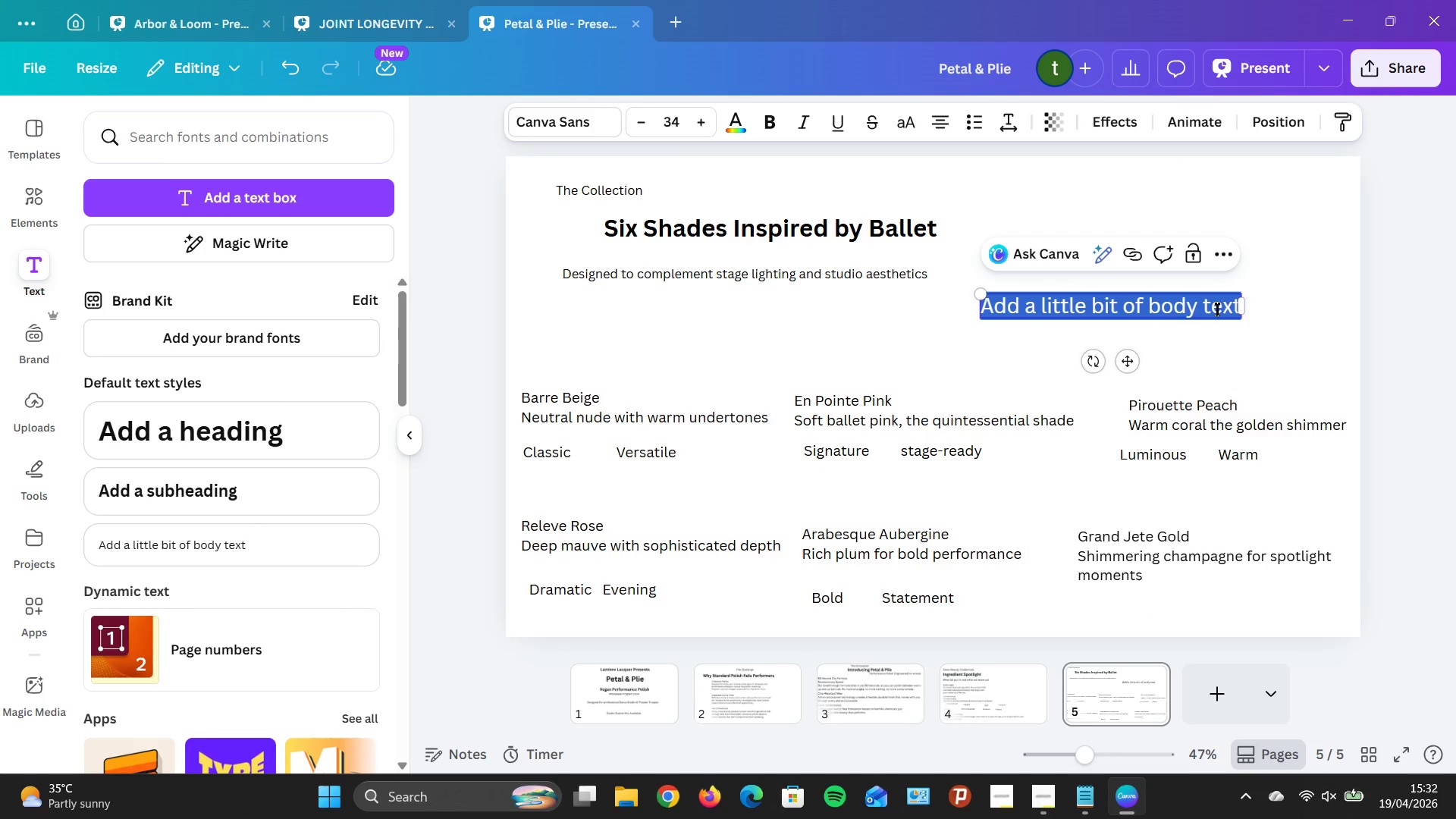 
wait(5.12)
 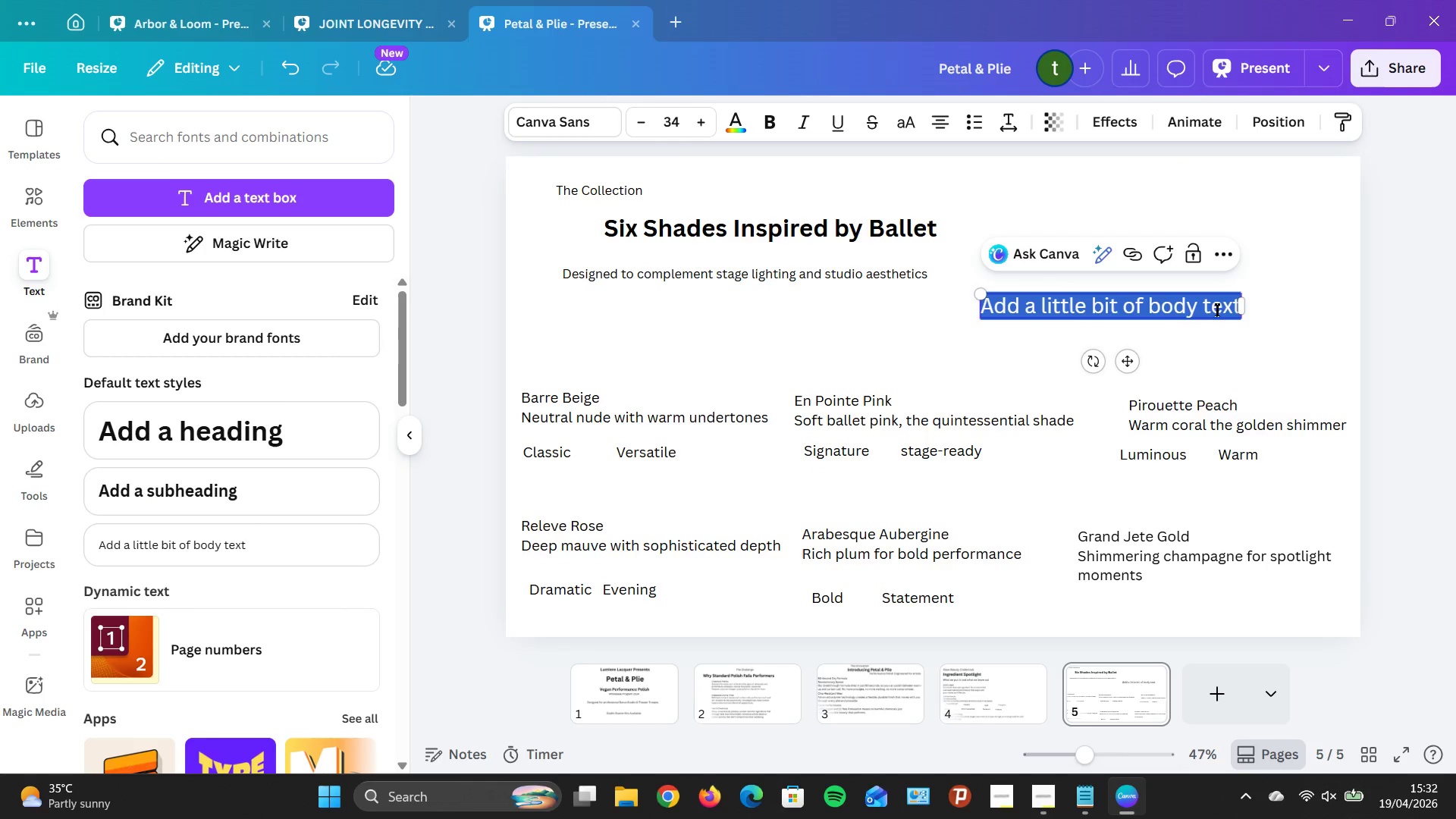 
type(Sparl)
 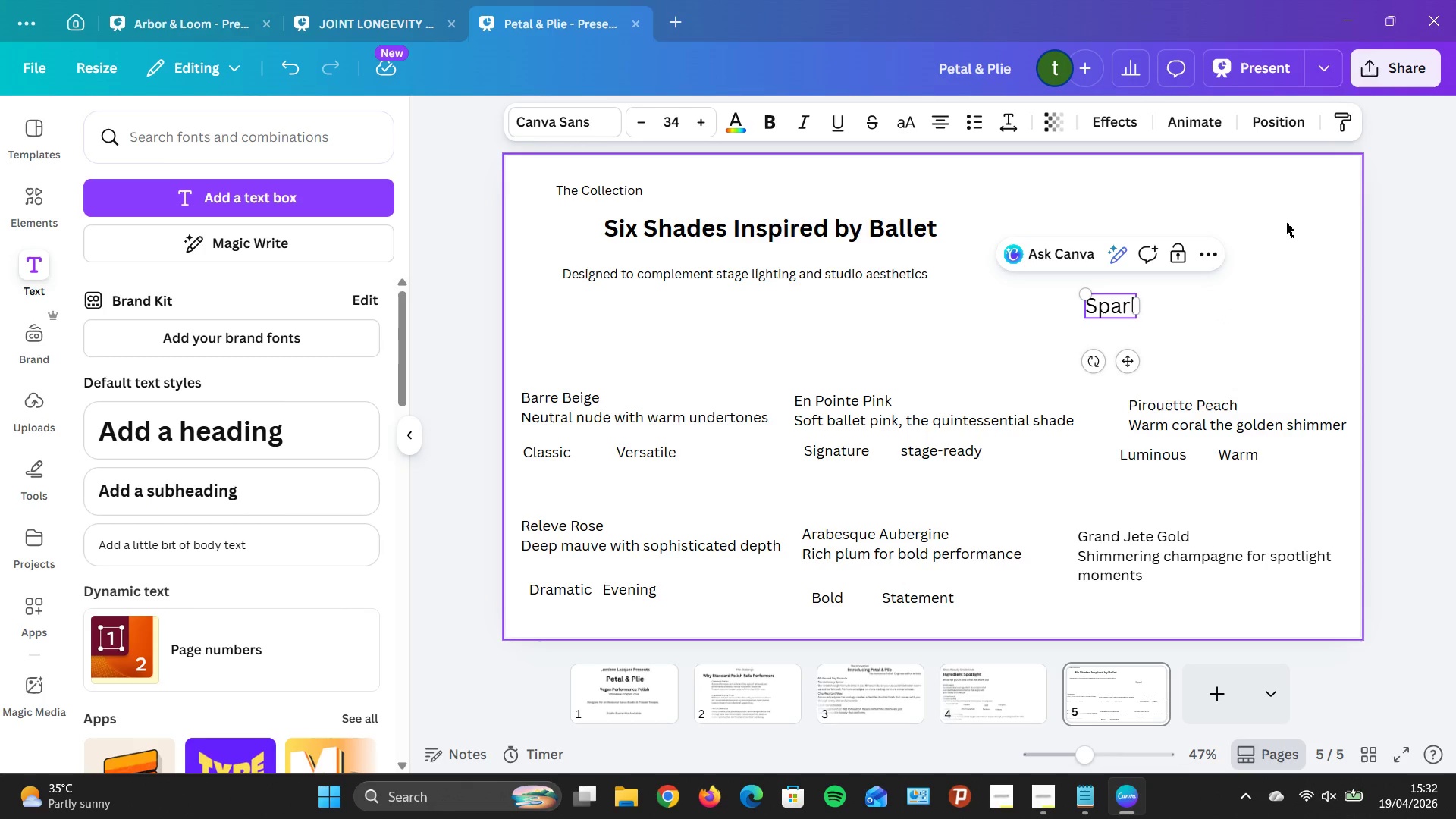 
key(Backspace)
 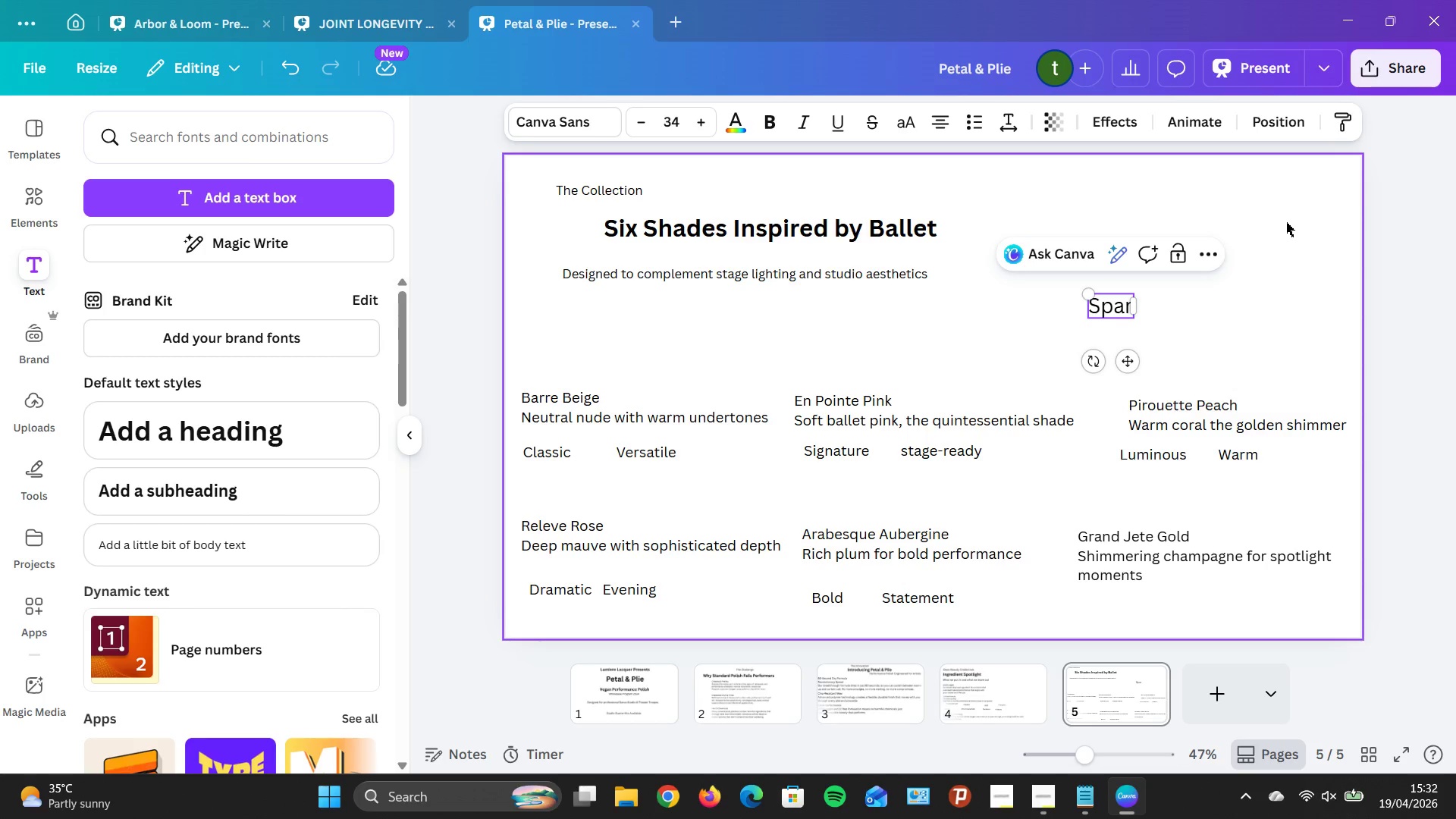 
type(kle       FInale)
 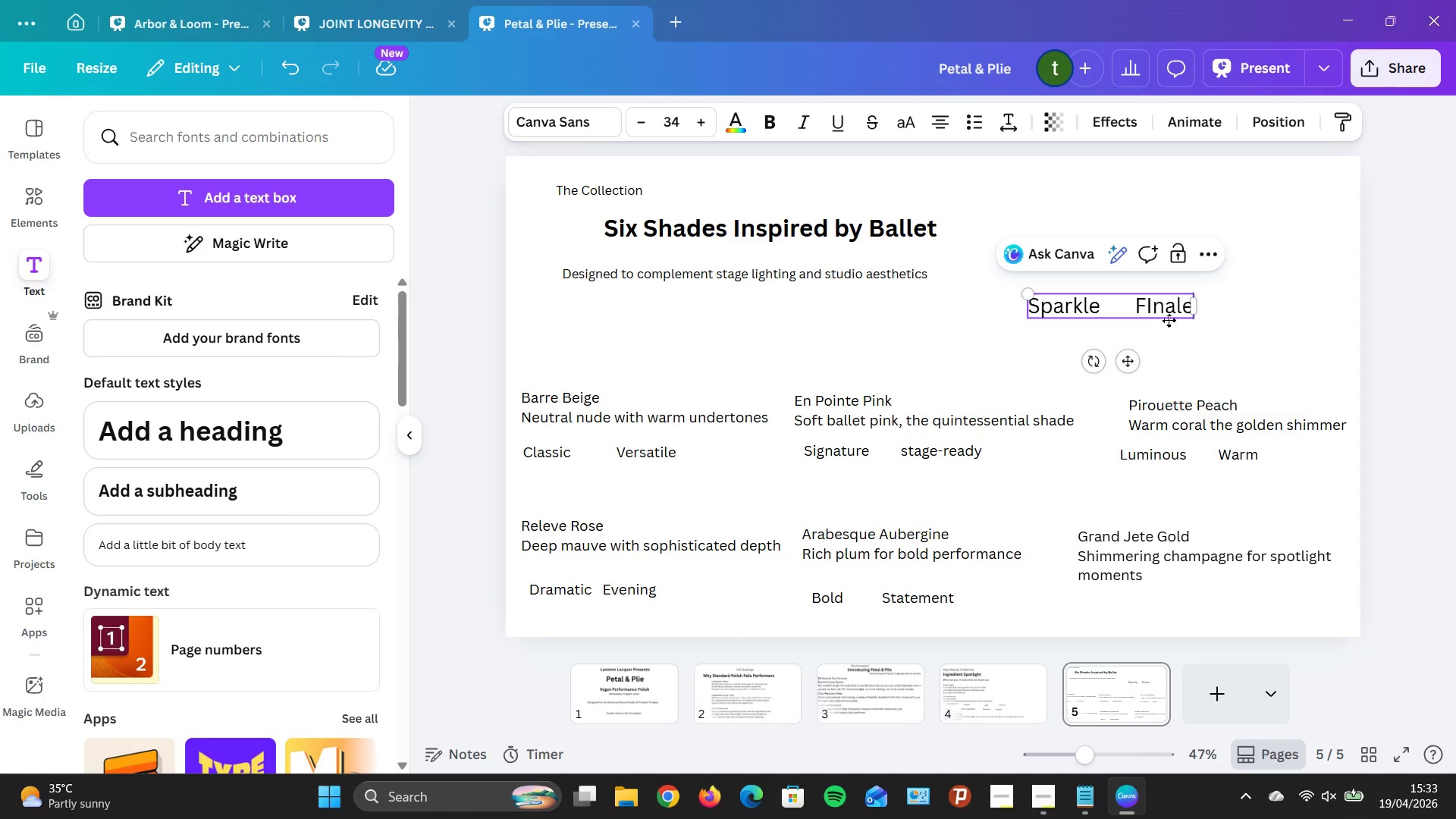 
left_click_drag(start_coordinate=[1131, 361], to_coordinate=[1185, 656])
 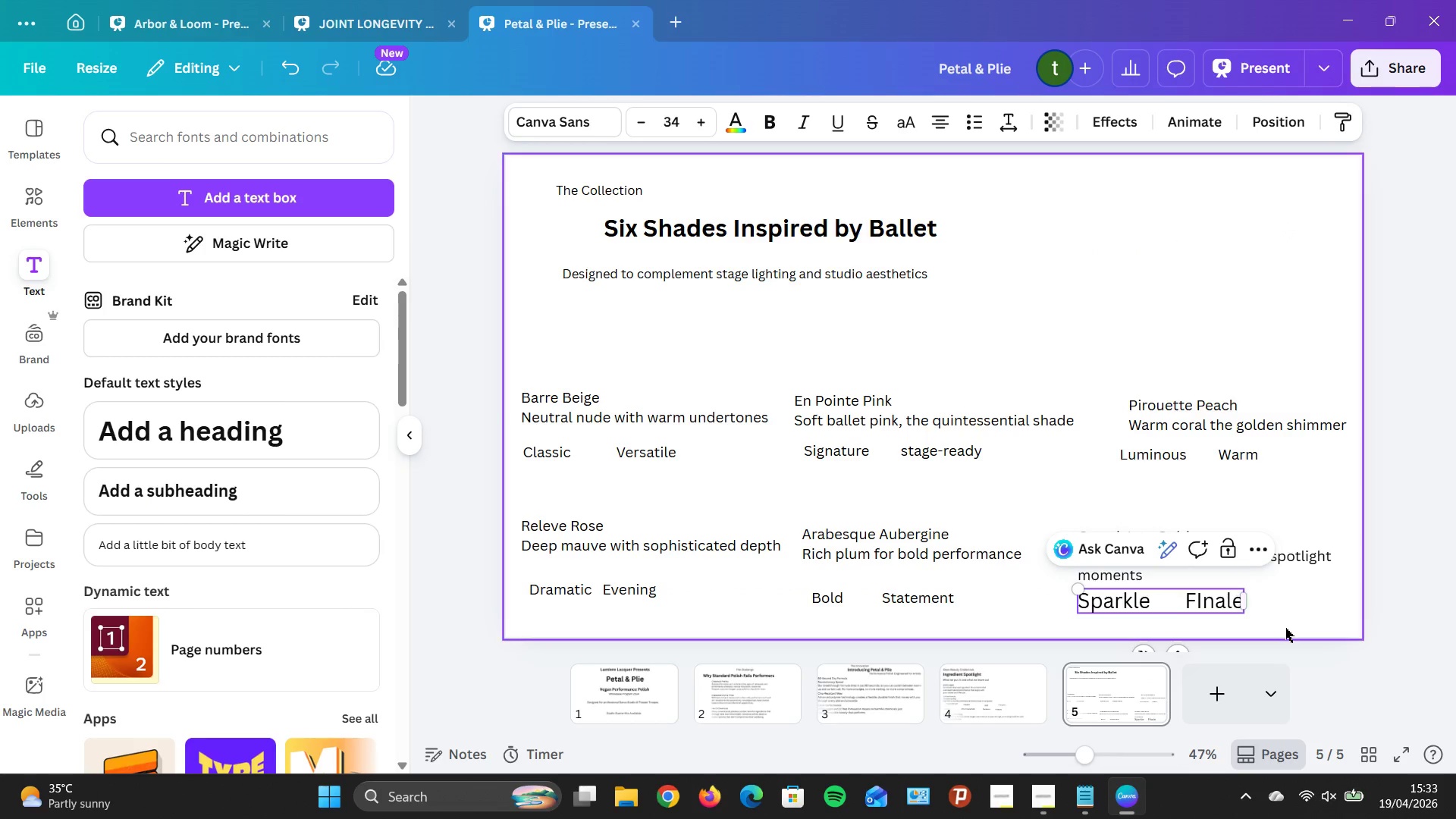 
left_click([1285, 628])
 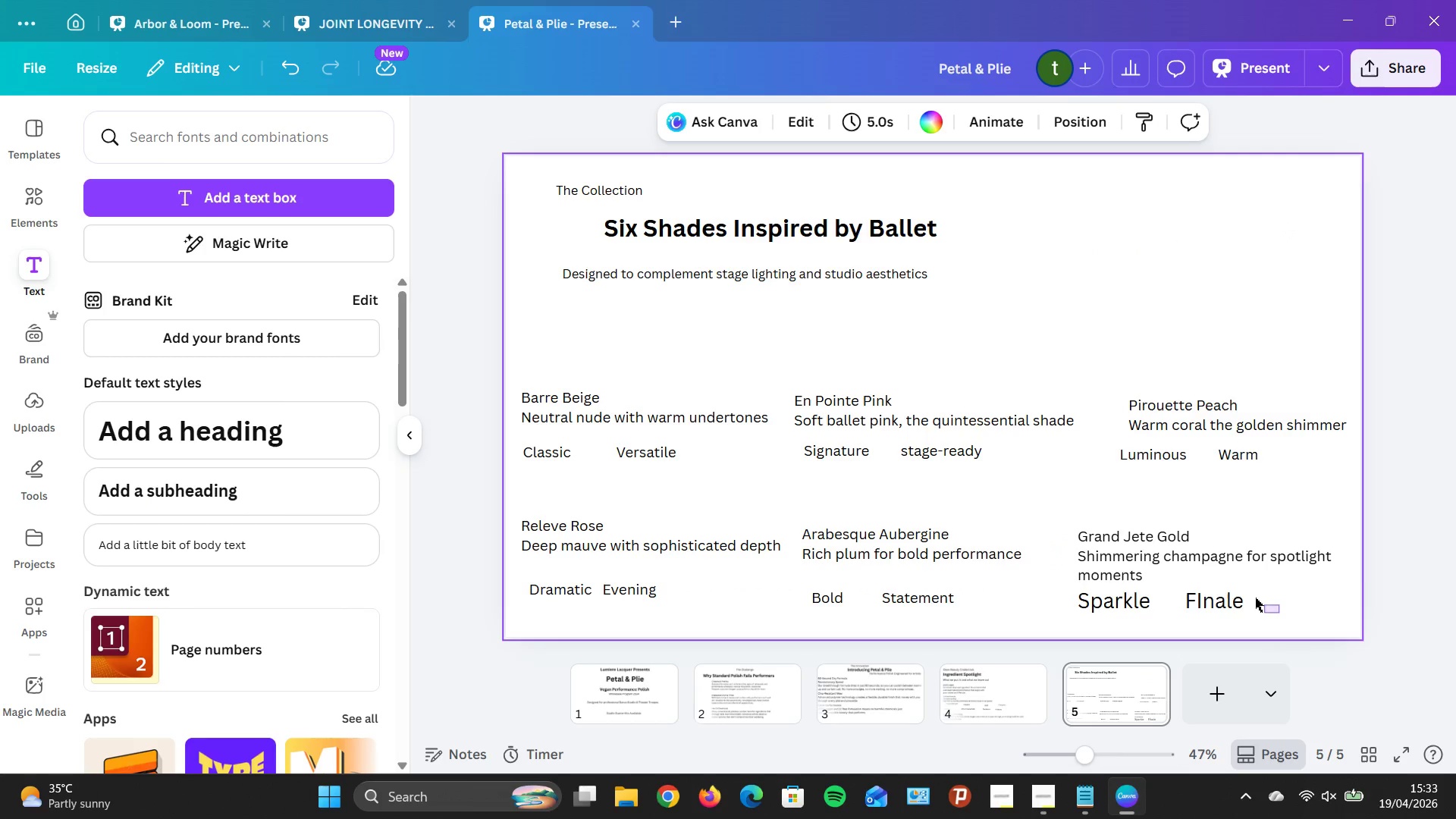 
left_click_drag(start_coordinate=[1280, 613], to_coordinate=[582, 301])
 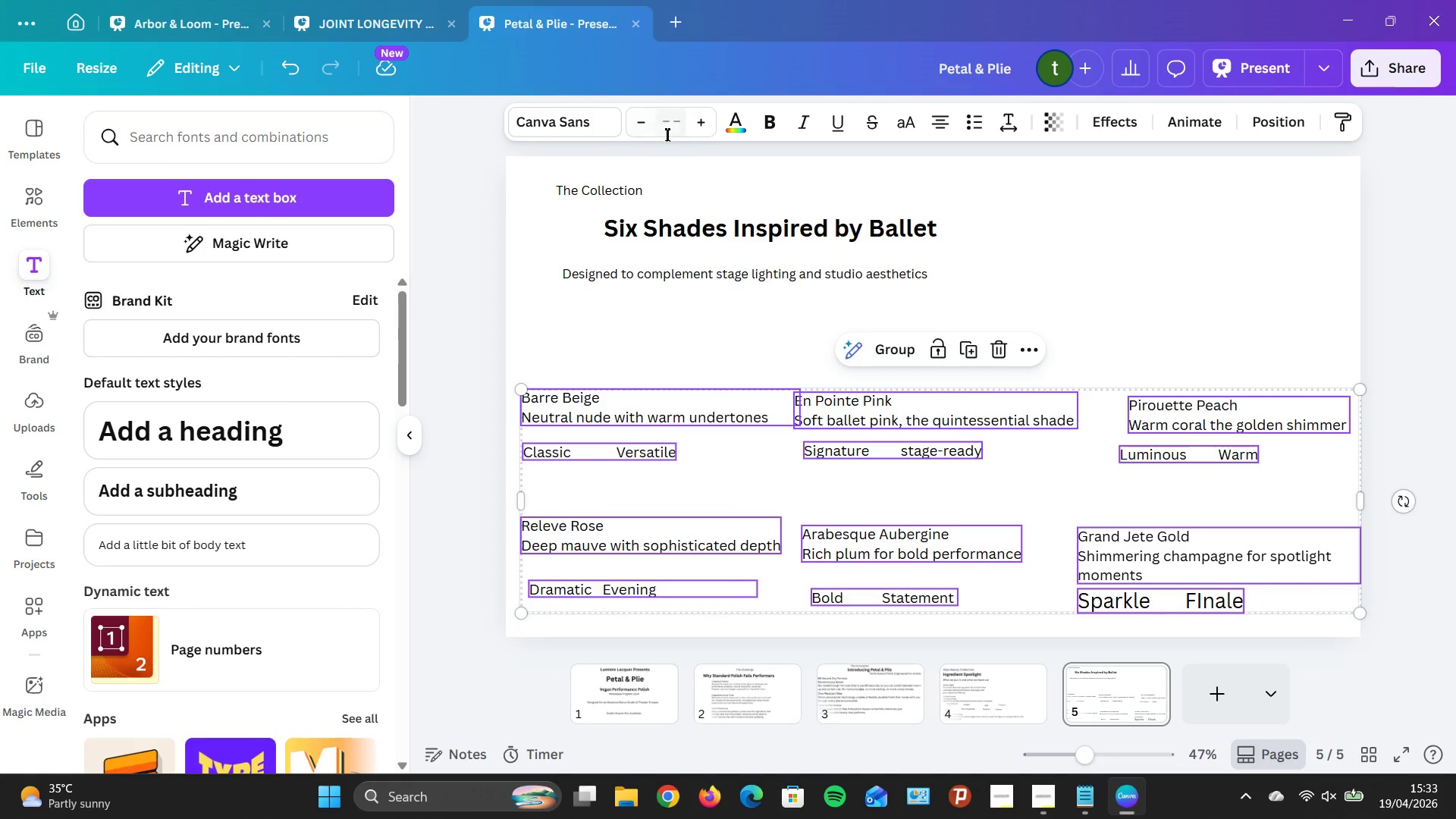 
left_click([674, 132])
 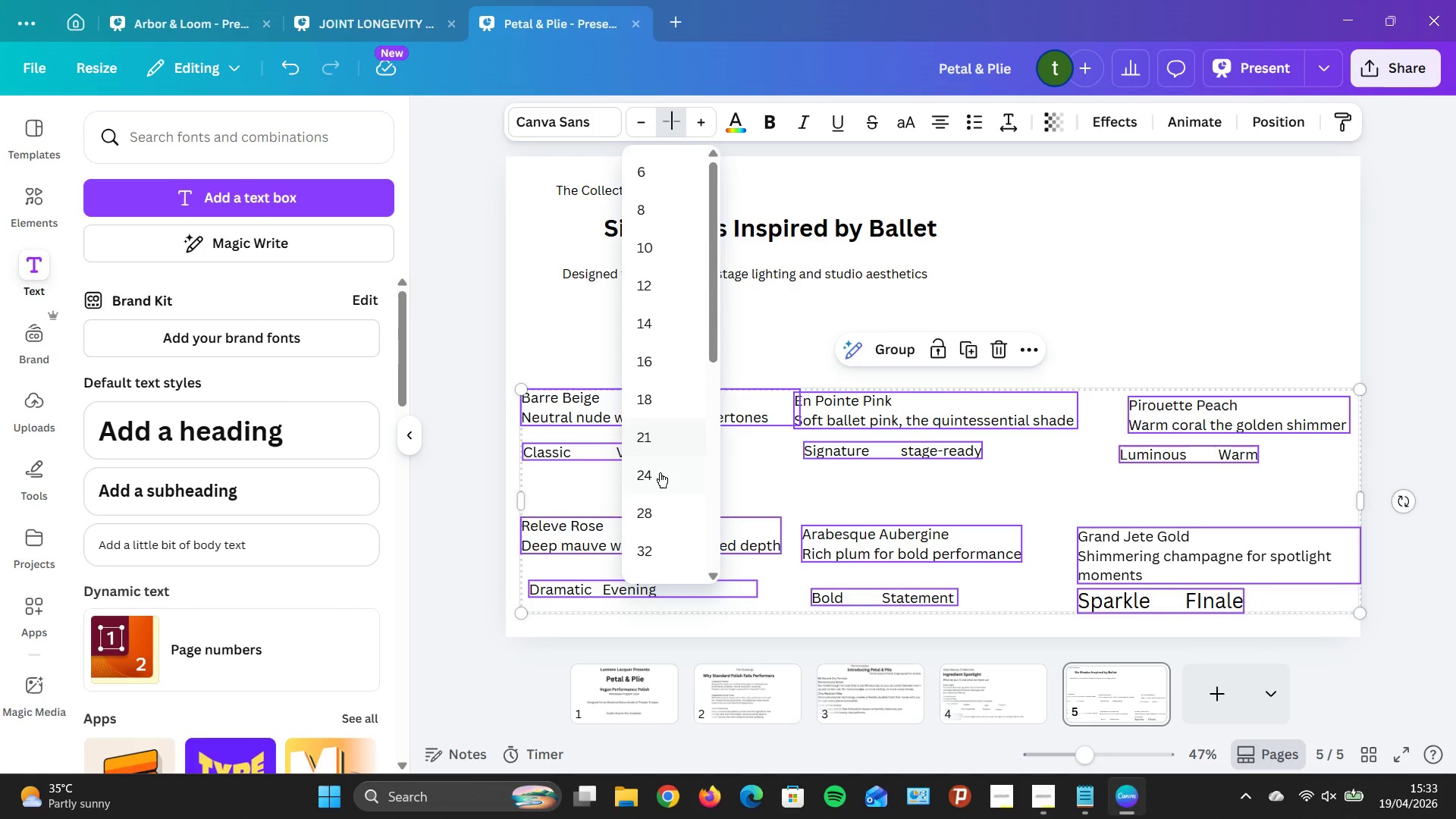 
left_click([661, 482])
 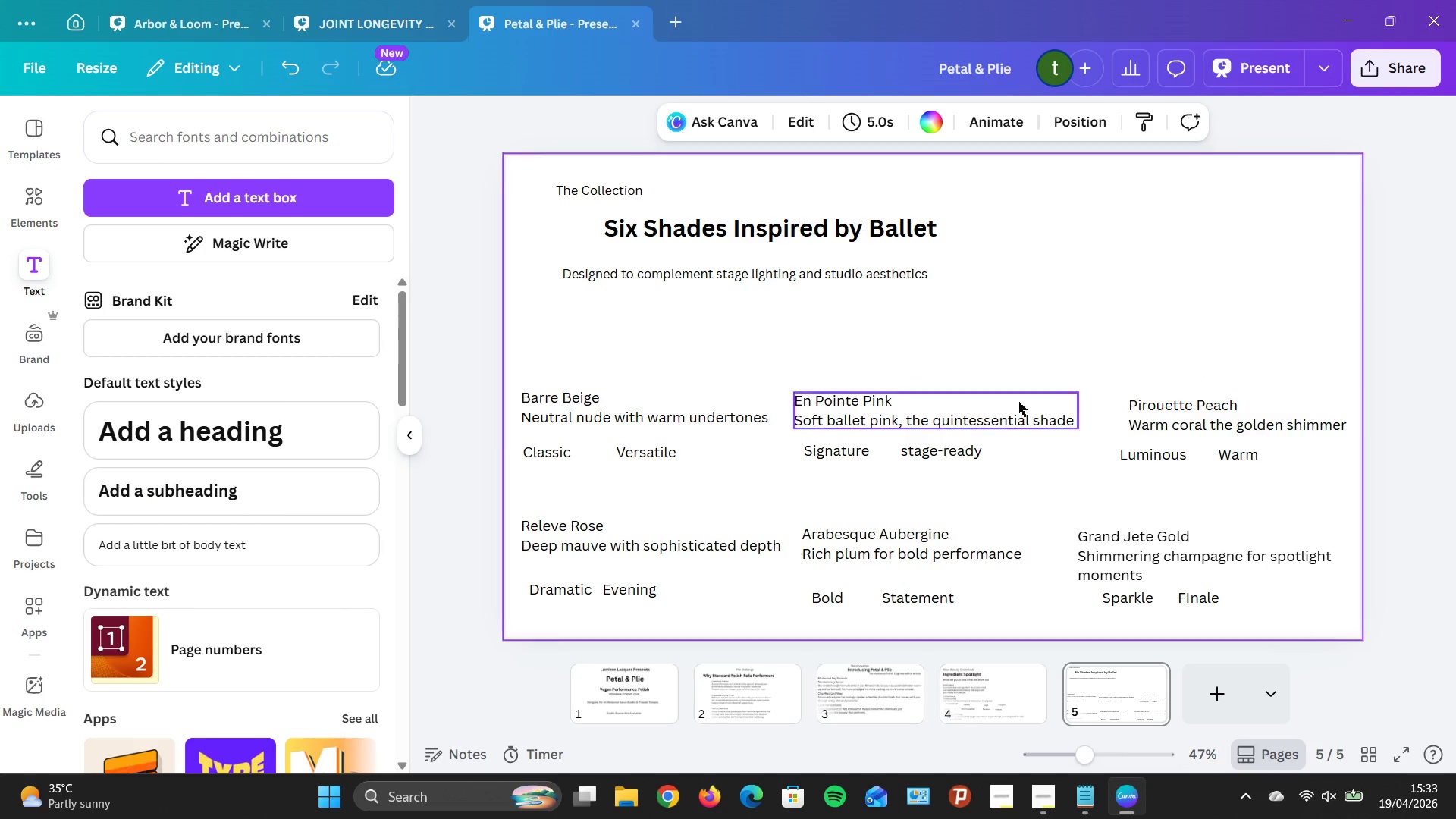 
left_click_drag(start_coordinate=[578, 366], to_coordinate=[1276, 639])
 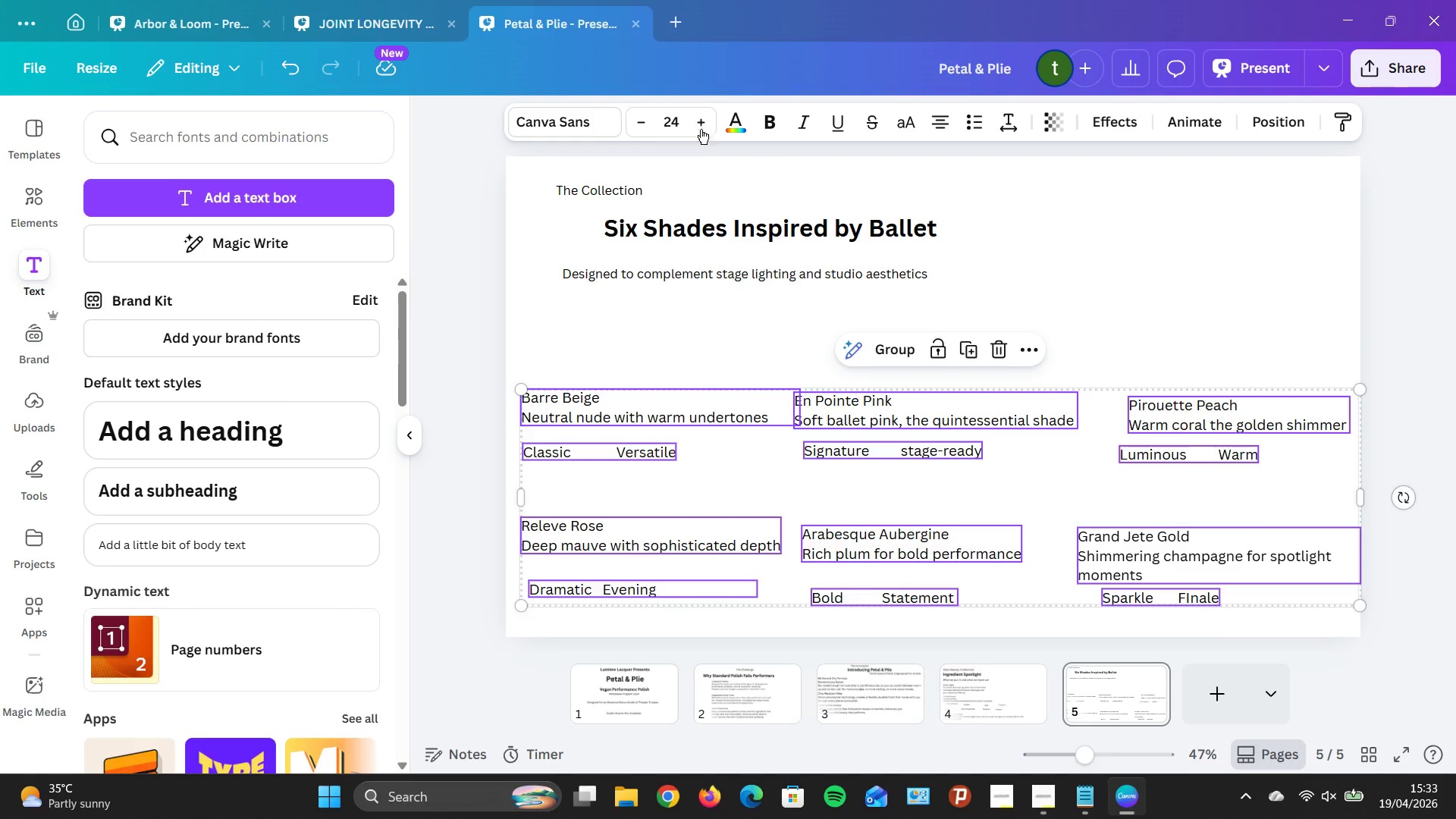 
left_click([698, 121])
 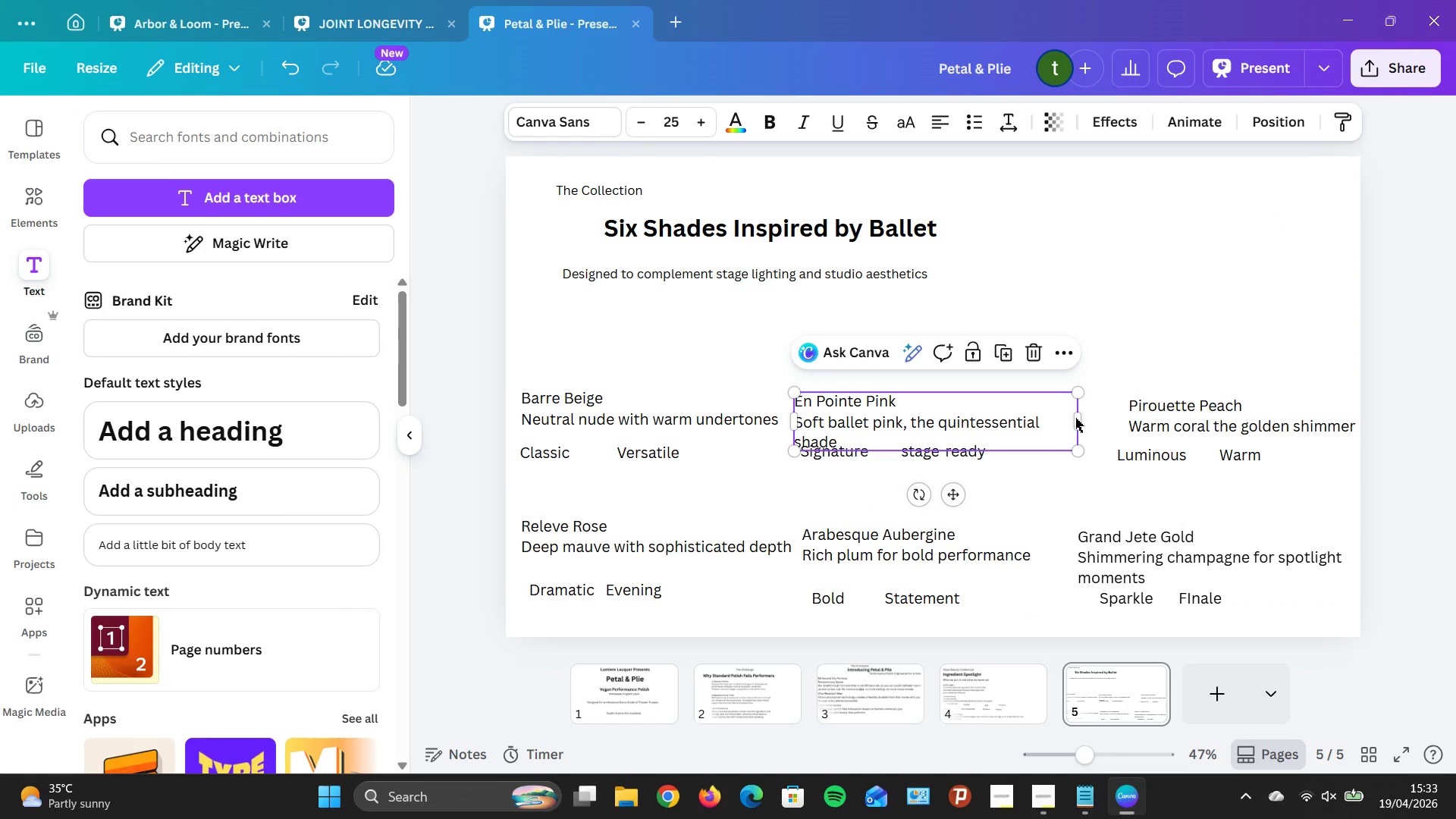 
wait(7.98)
 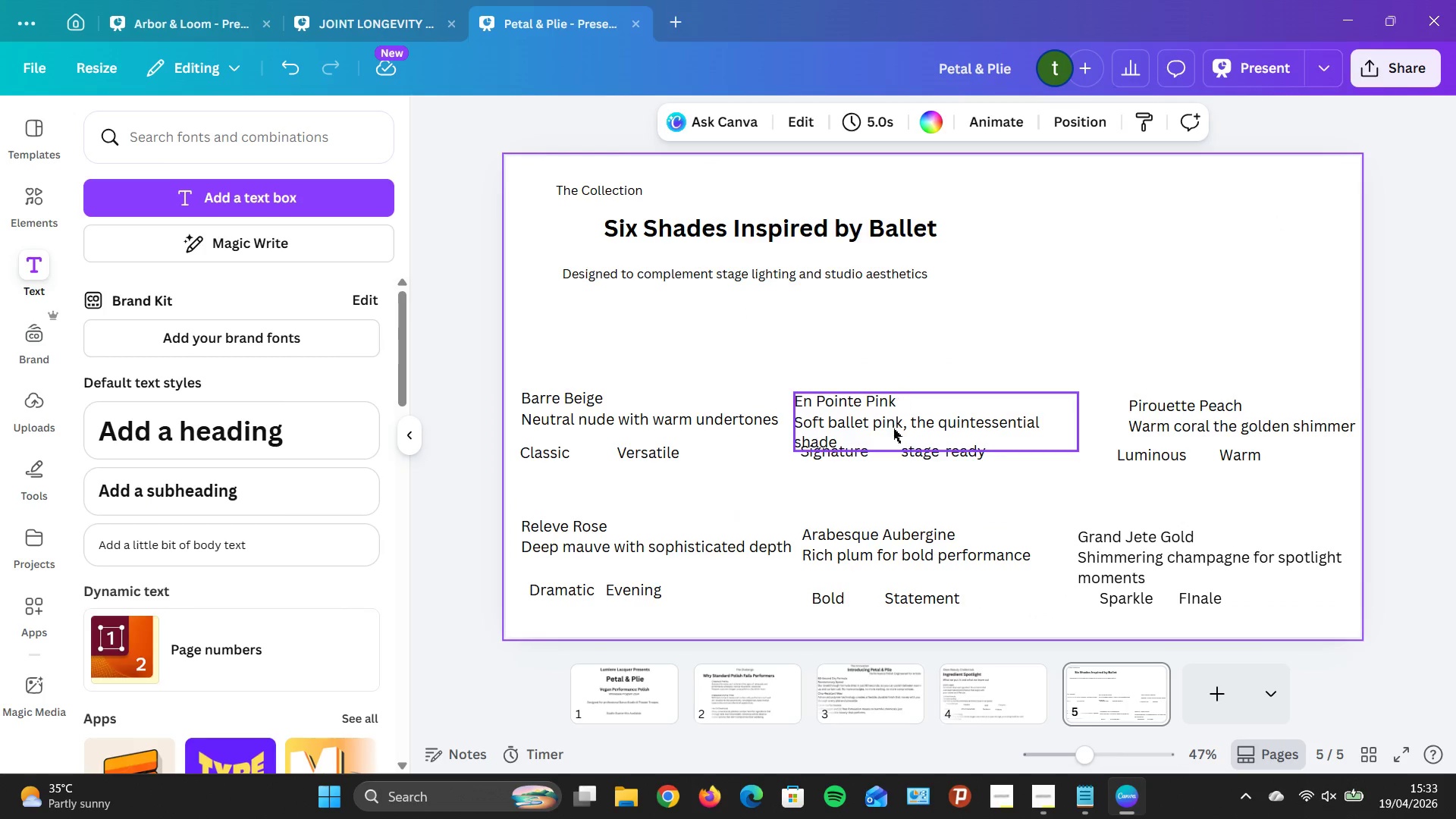 
left_click_drag(start_coordinate=[1081, 421], to_coordinate=[1099, 404])
 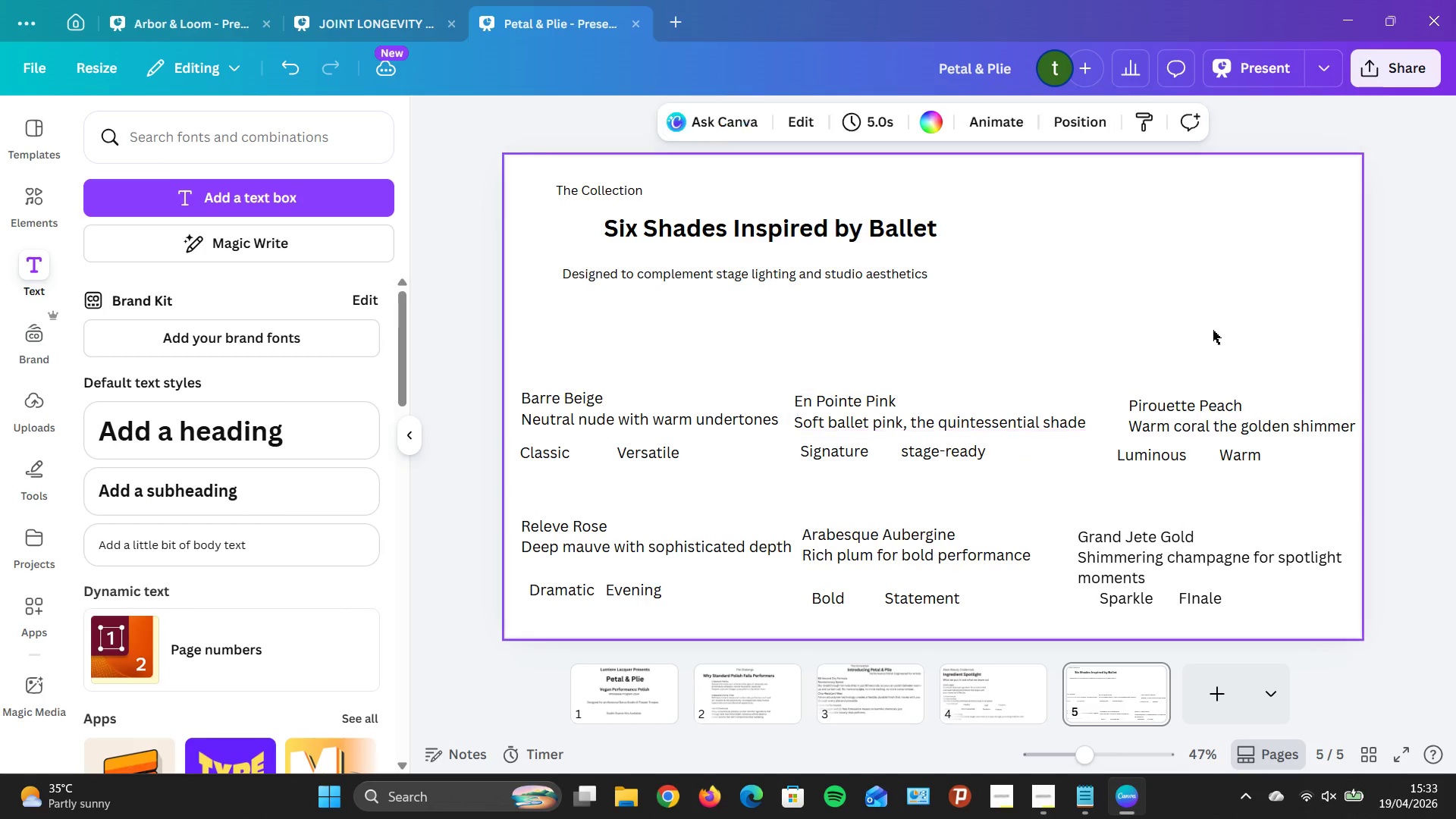 
left_click([1213, 330])
 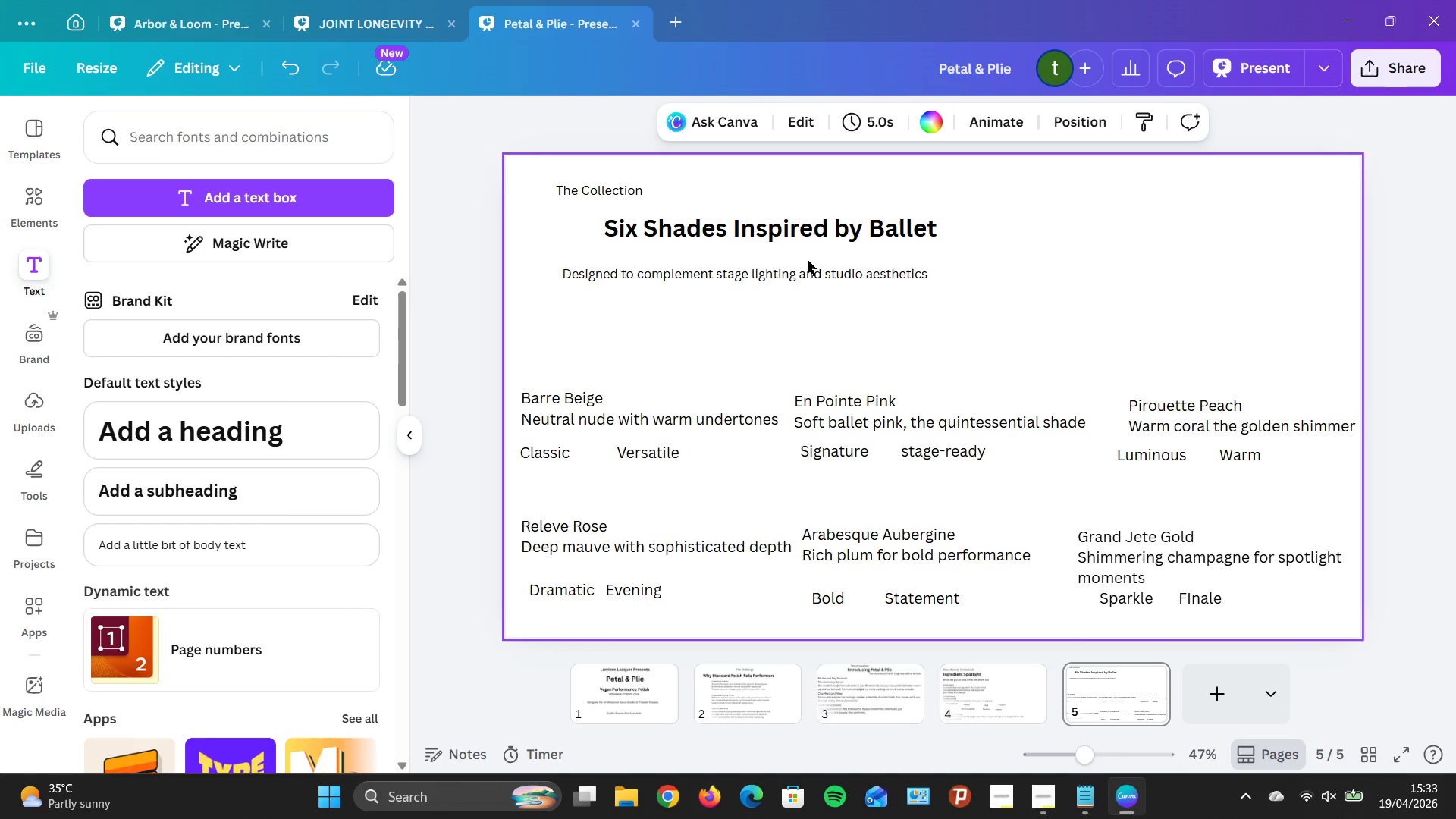 
left_click_drag(start_coordinate=[538, 359], to_coordinate=[1282, 603])
 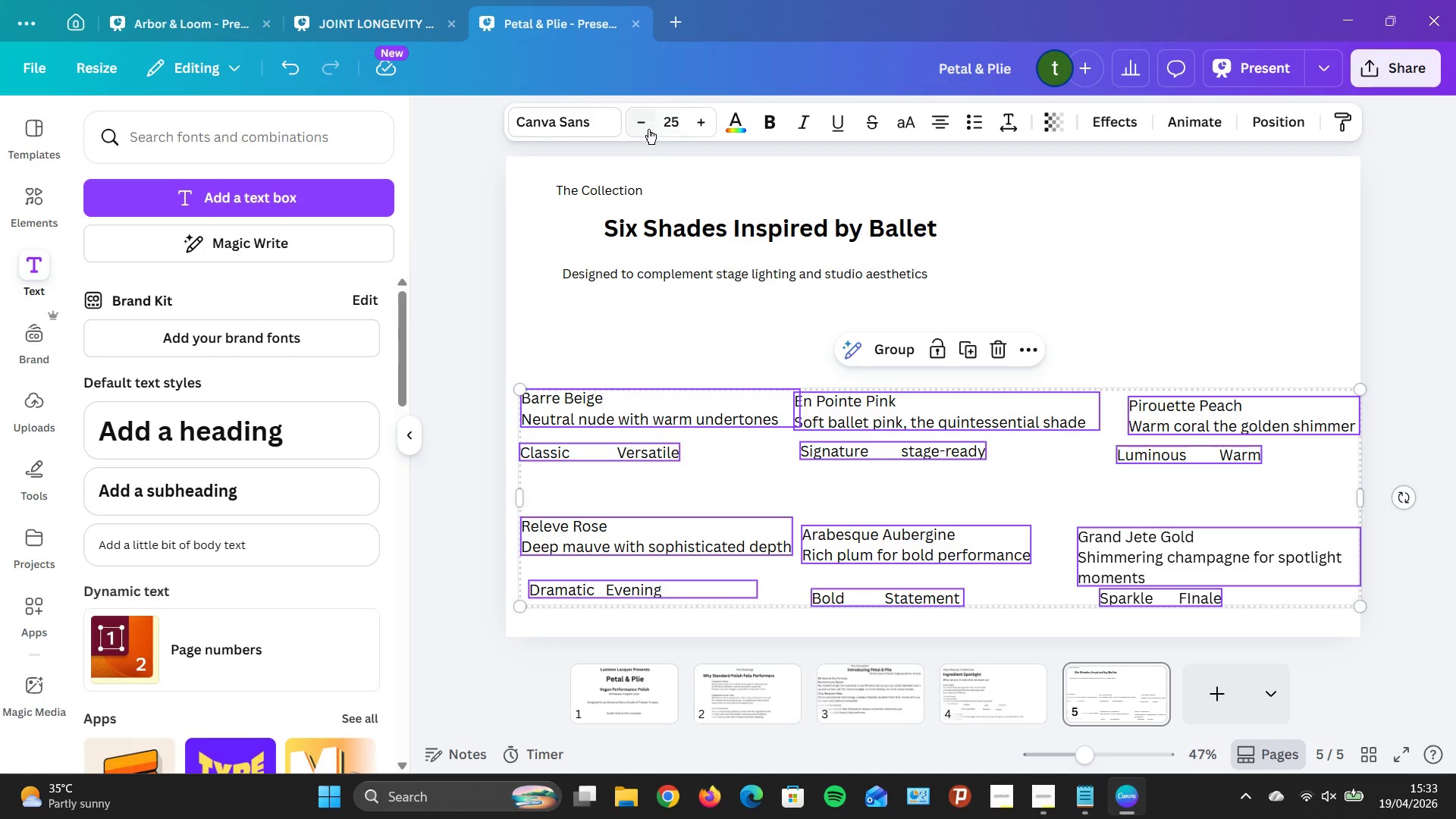 
left_click([647, 127])
 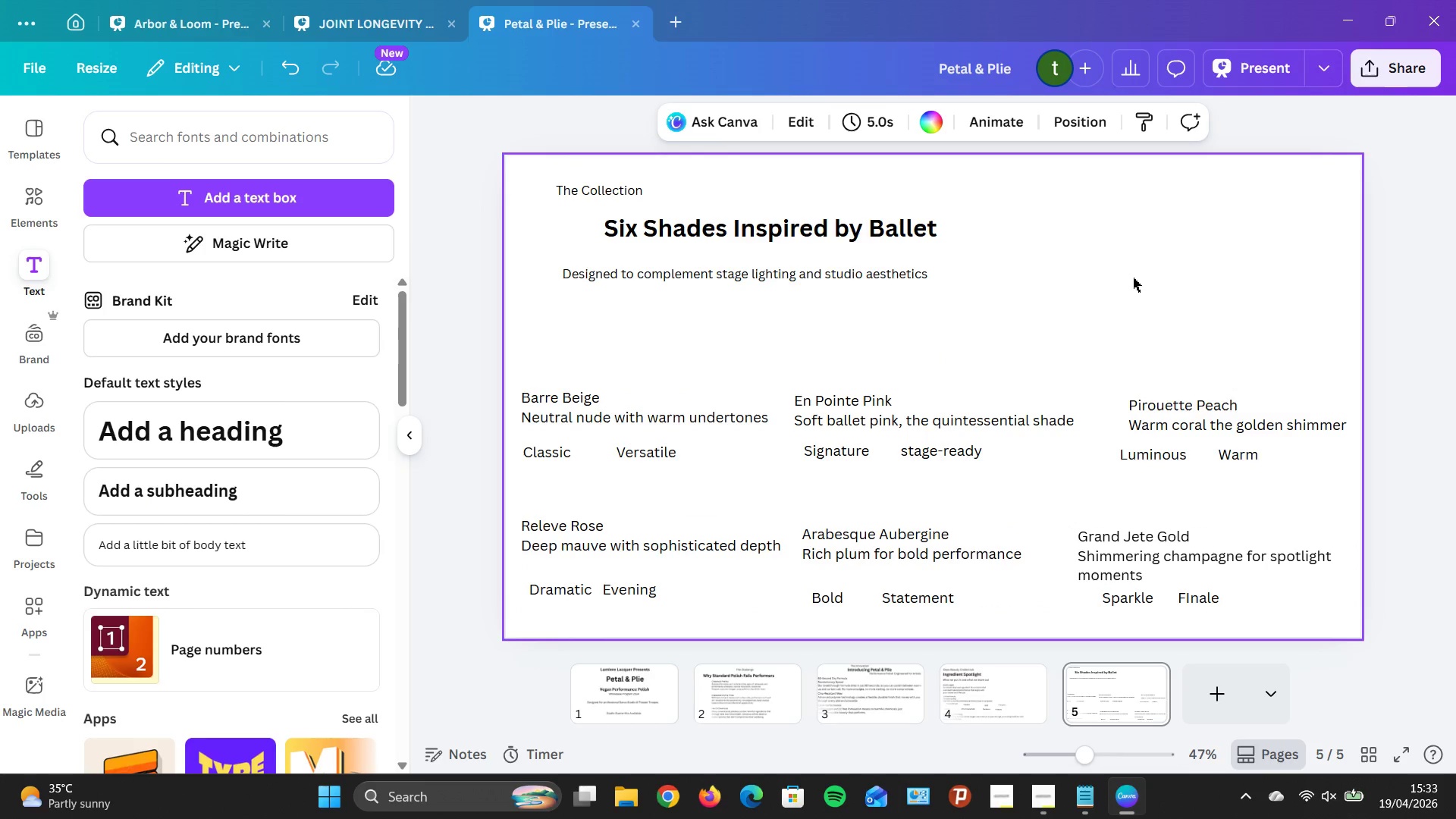 
wait(9.47)
 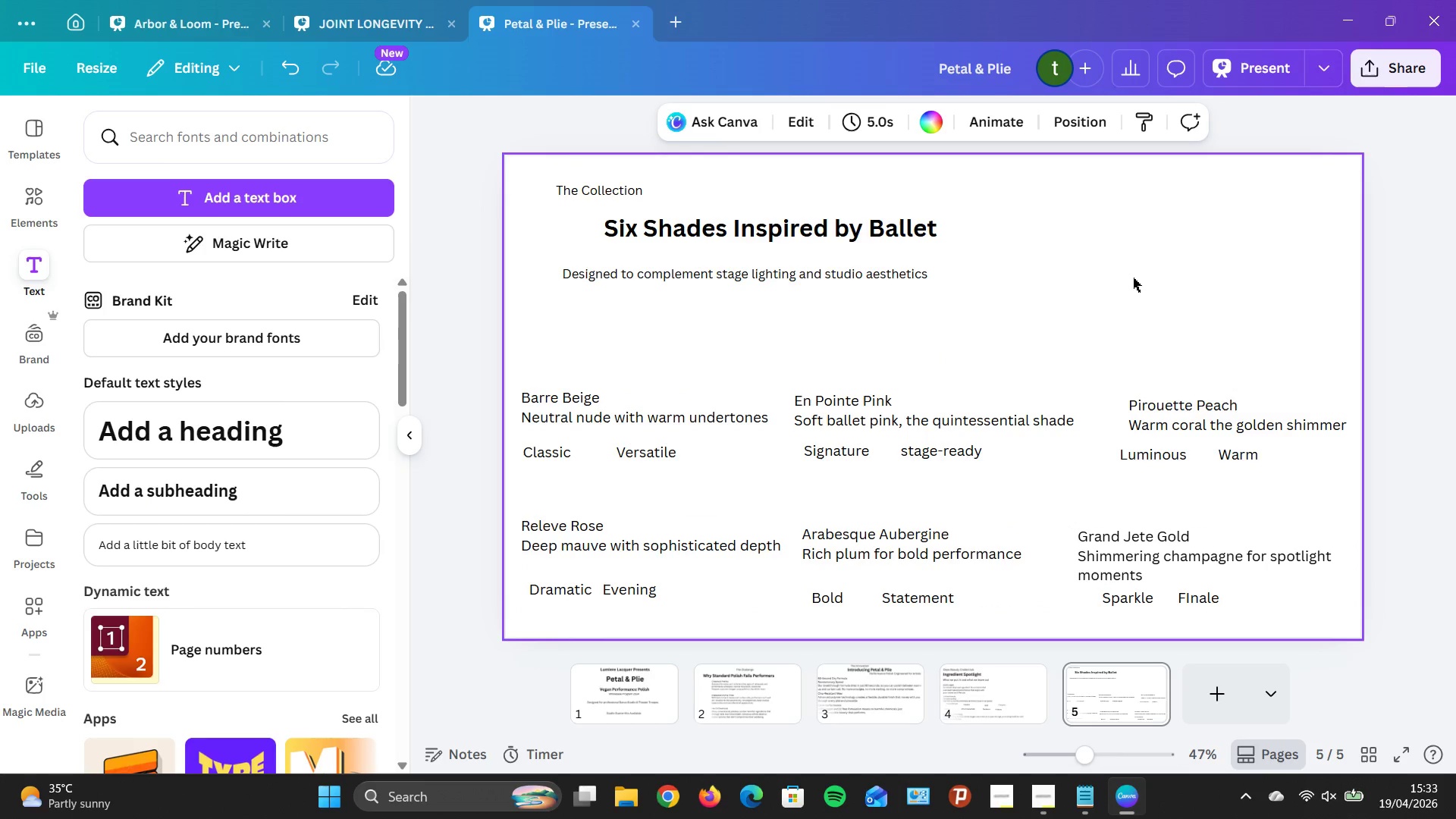 
left_click_drag(start_coordinate=[1203, 420], to_coordinate=[1182, 420])
 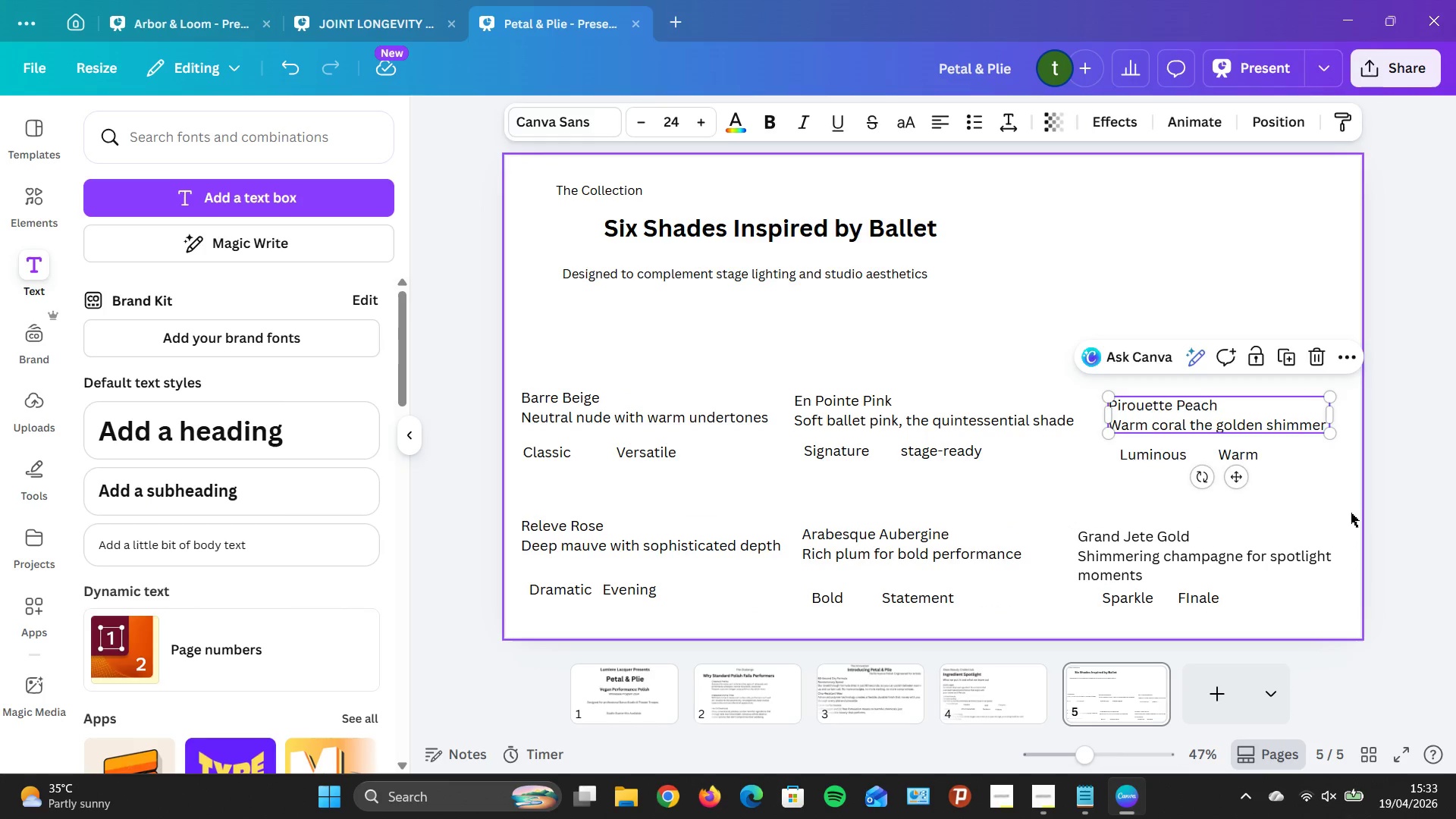 
left_click([1351, 513])
 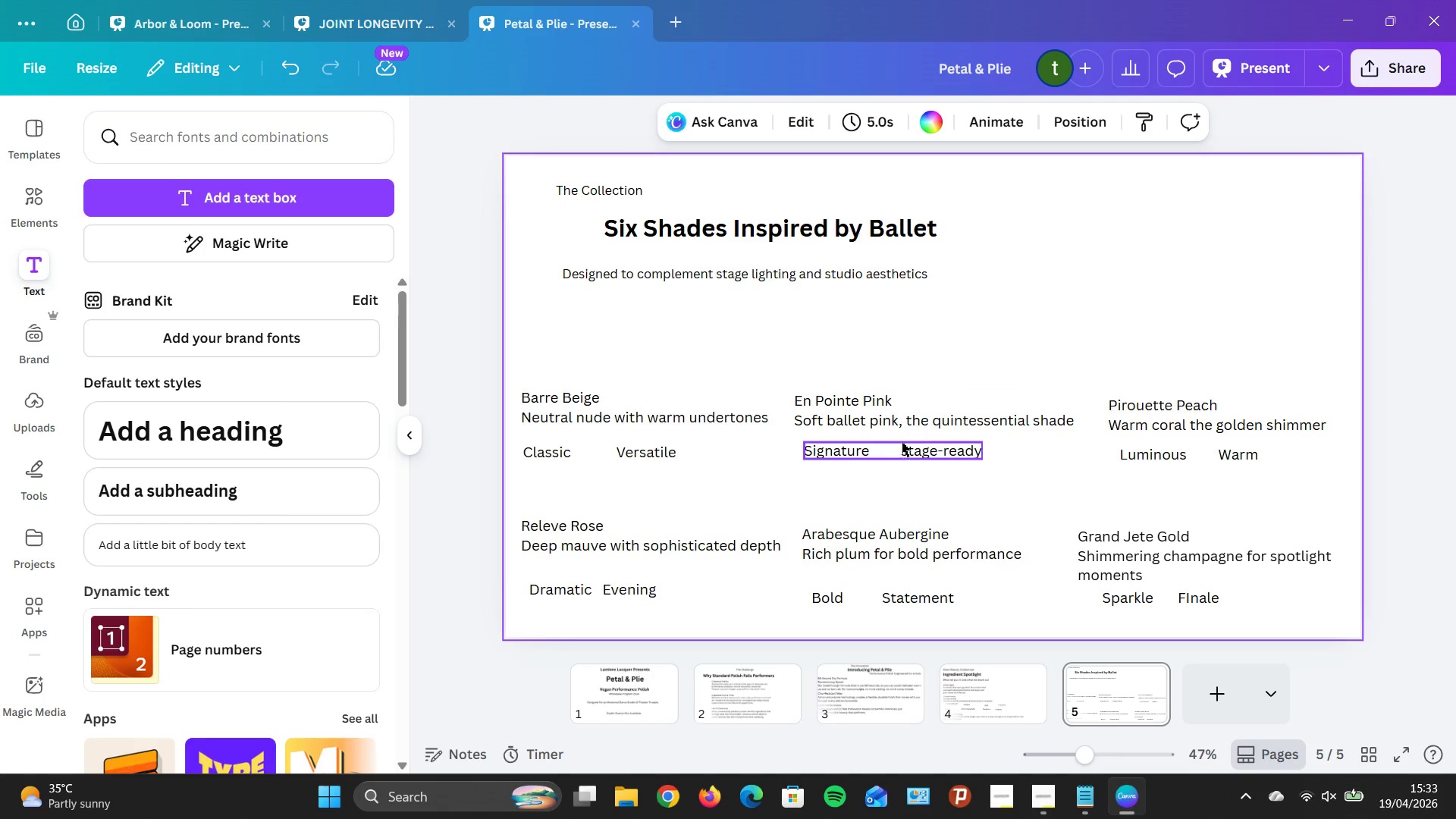 
wait(5.56)
 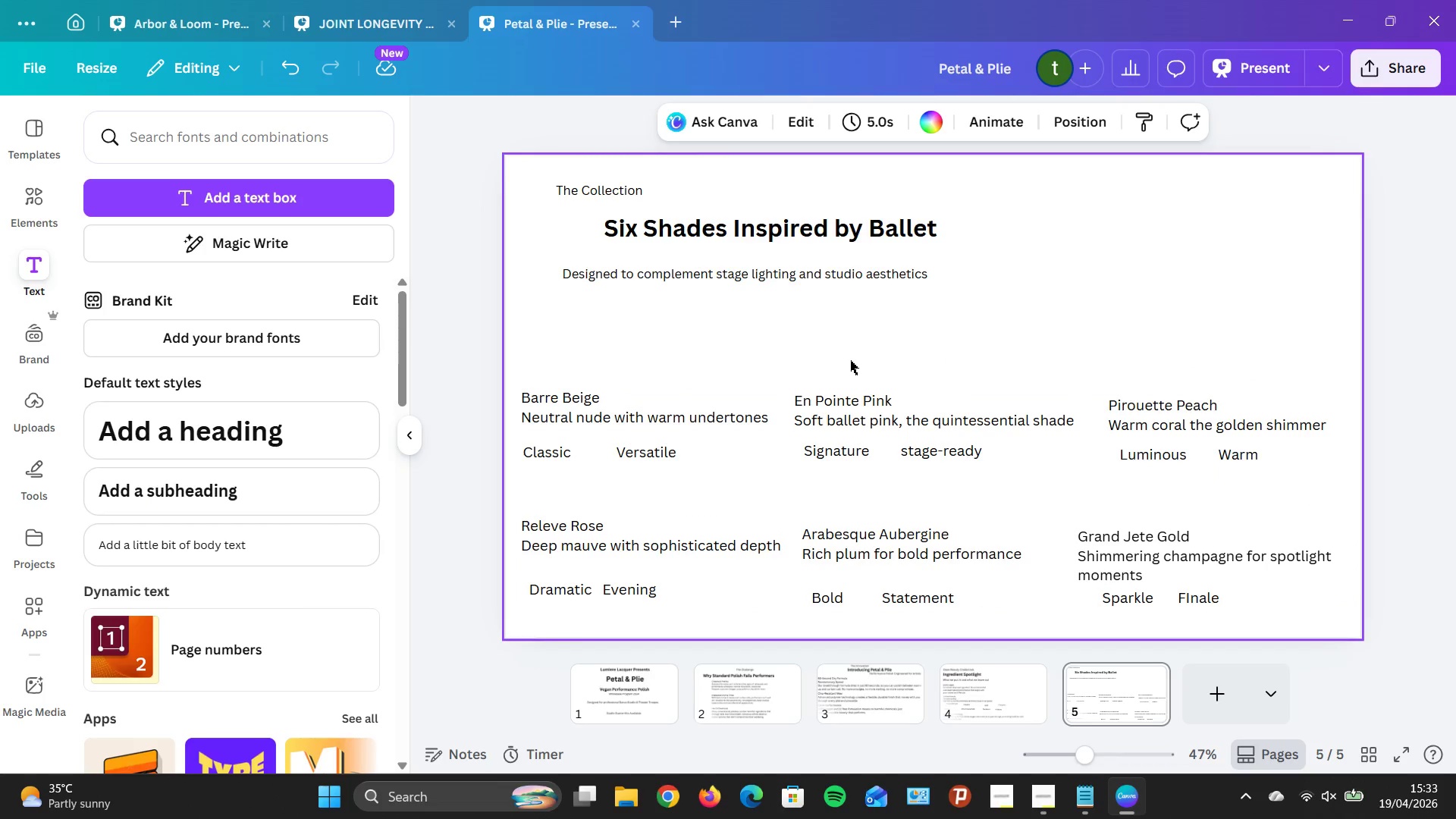 
left_click_drag(start_coordinate=[543, 500], to_coordinate=[1227, 645])
 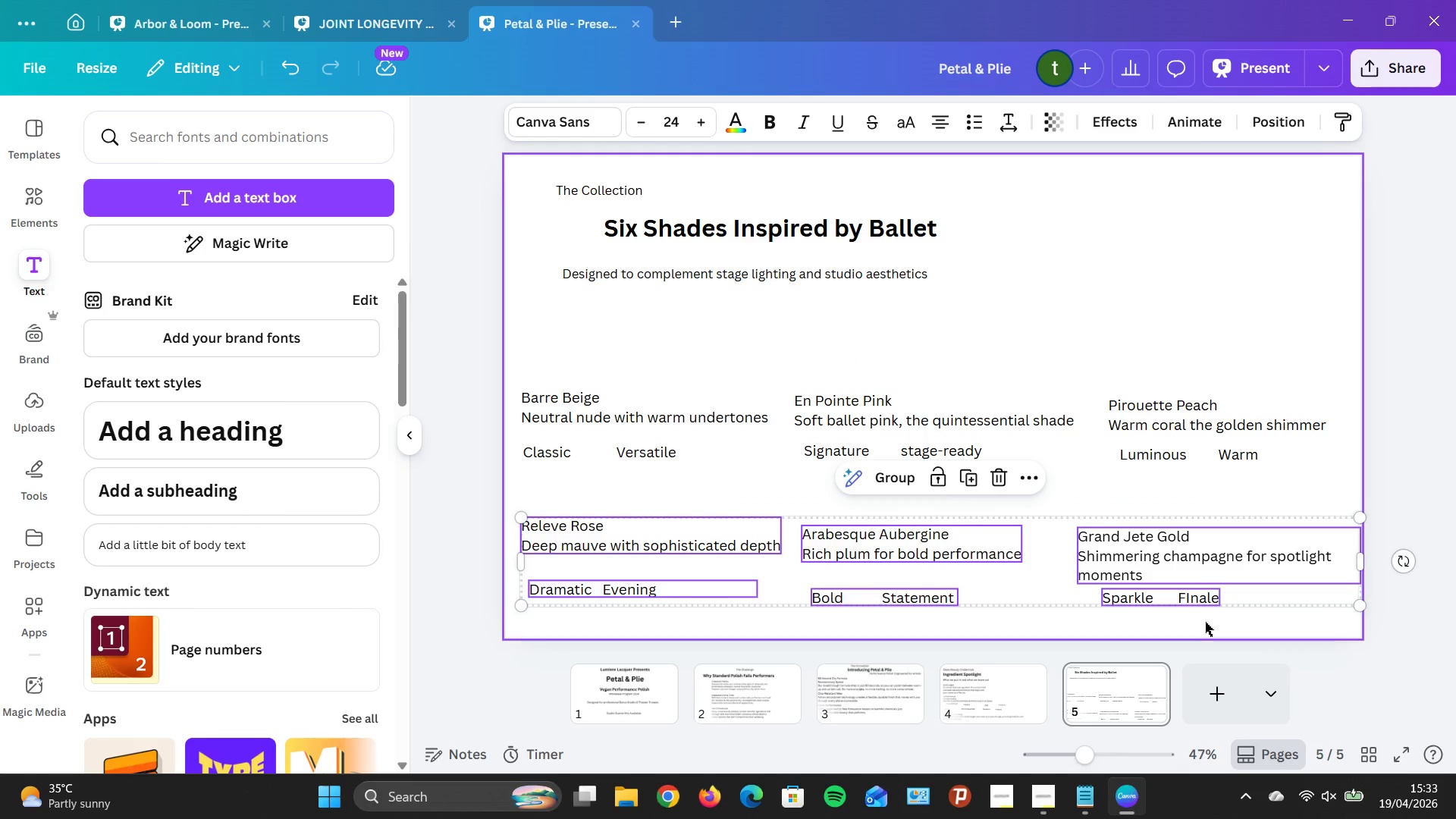 
hold_key(key=ArrowDown, duration=1.51)
 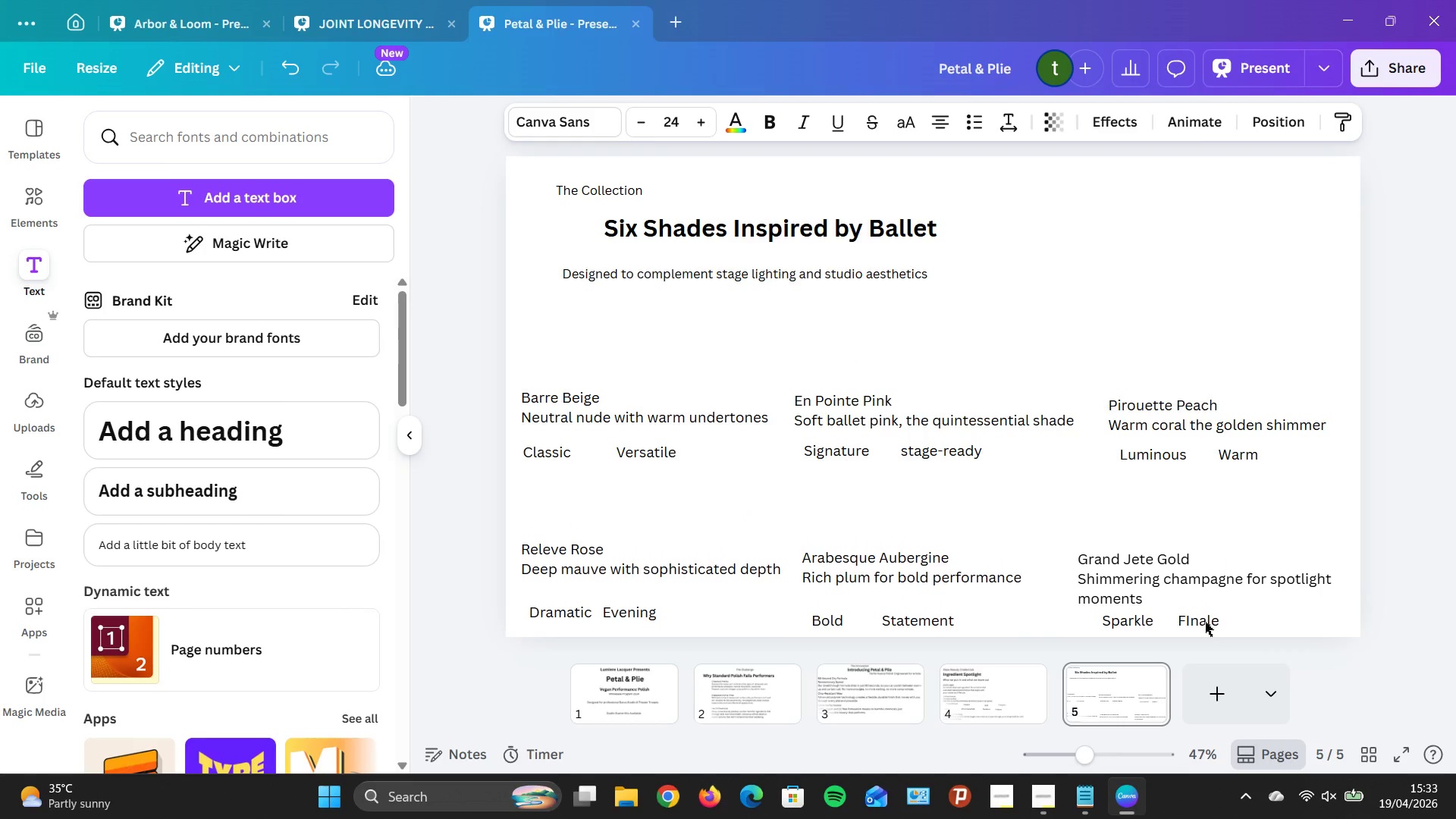 
hold_key(key=ArrowDown, duration=1.28)
 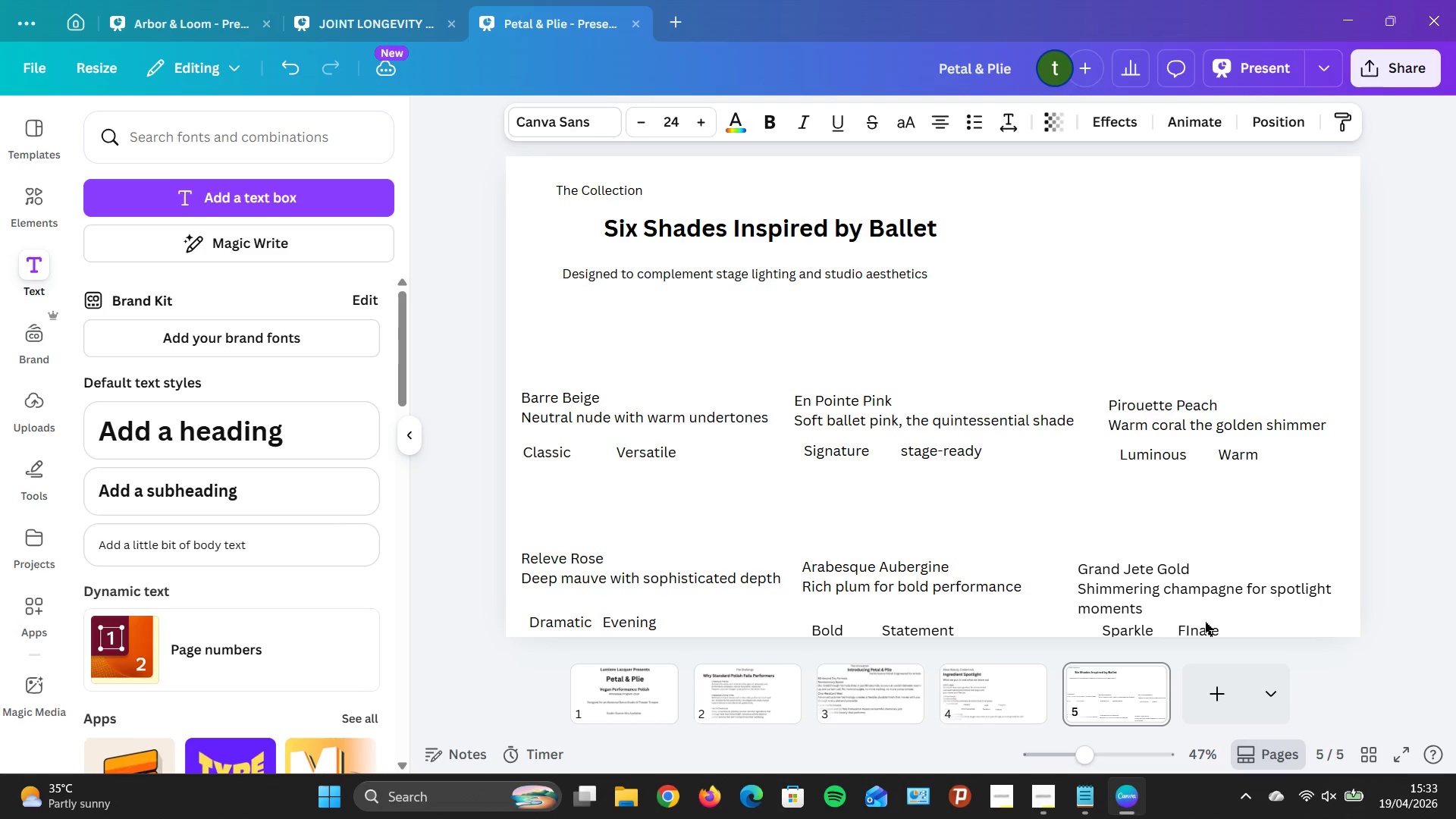 
key(ArrowUp)
 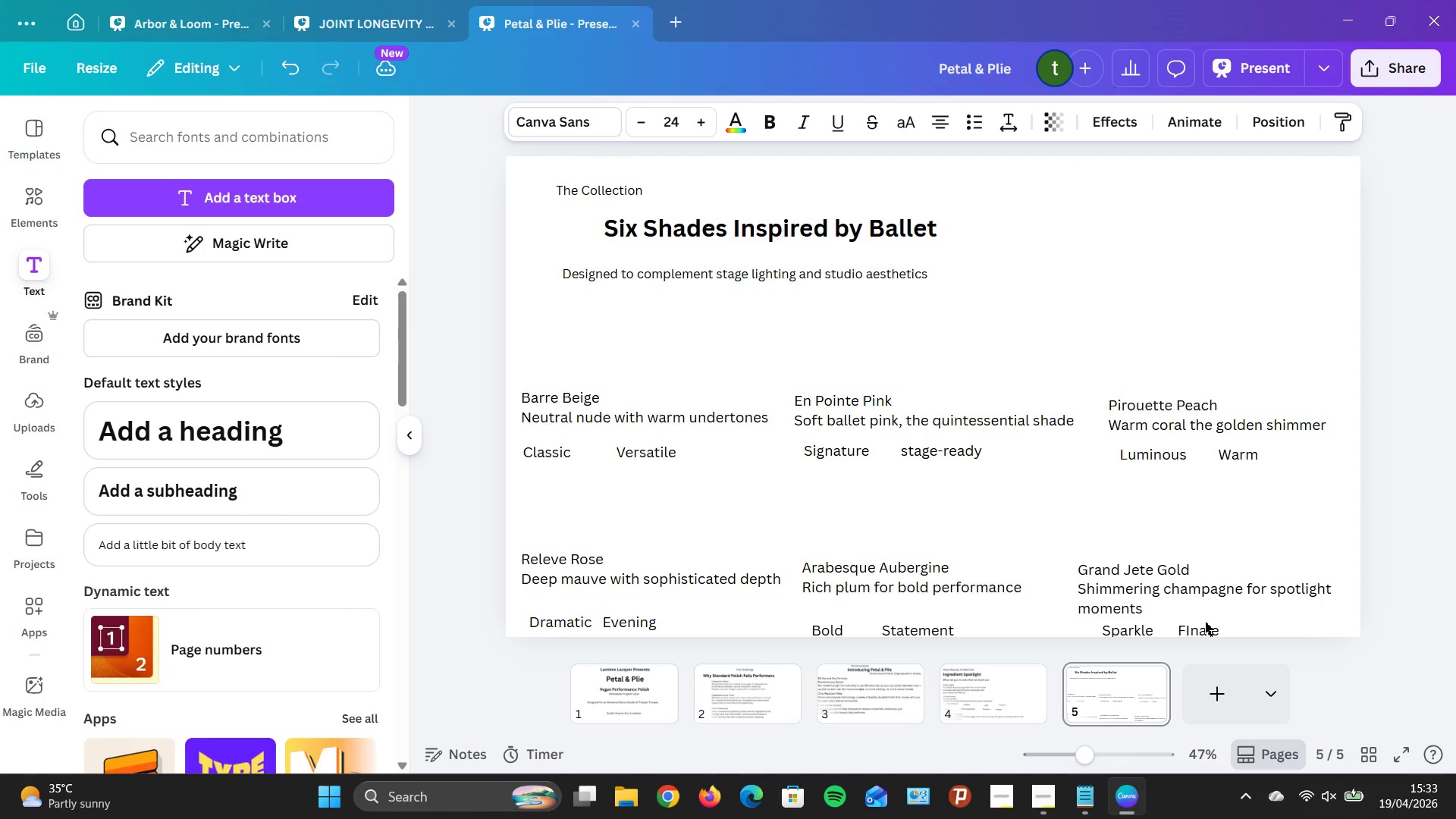 
key(ArrowDown)
 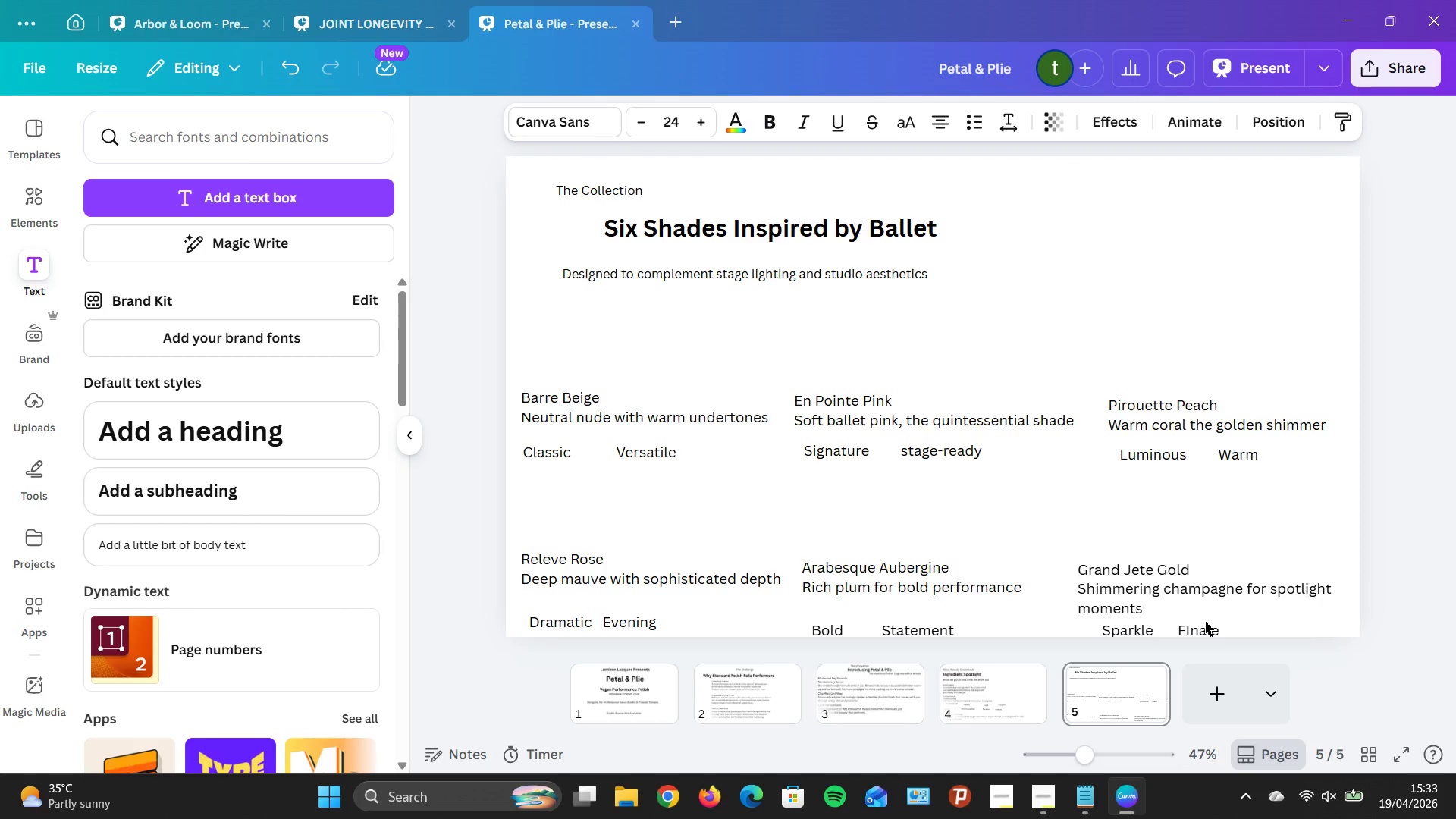 
key(ArrowUp)
 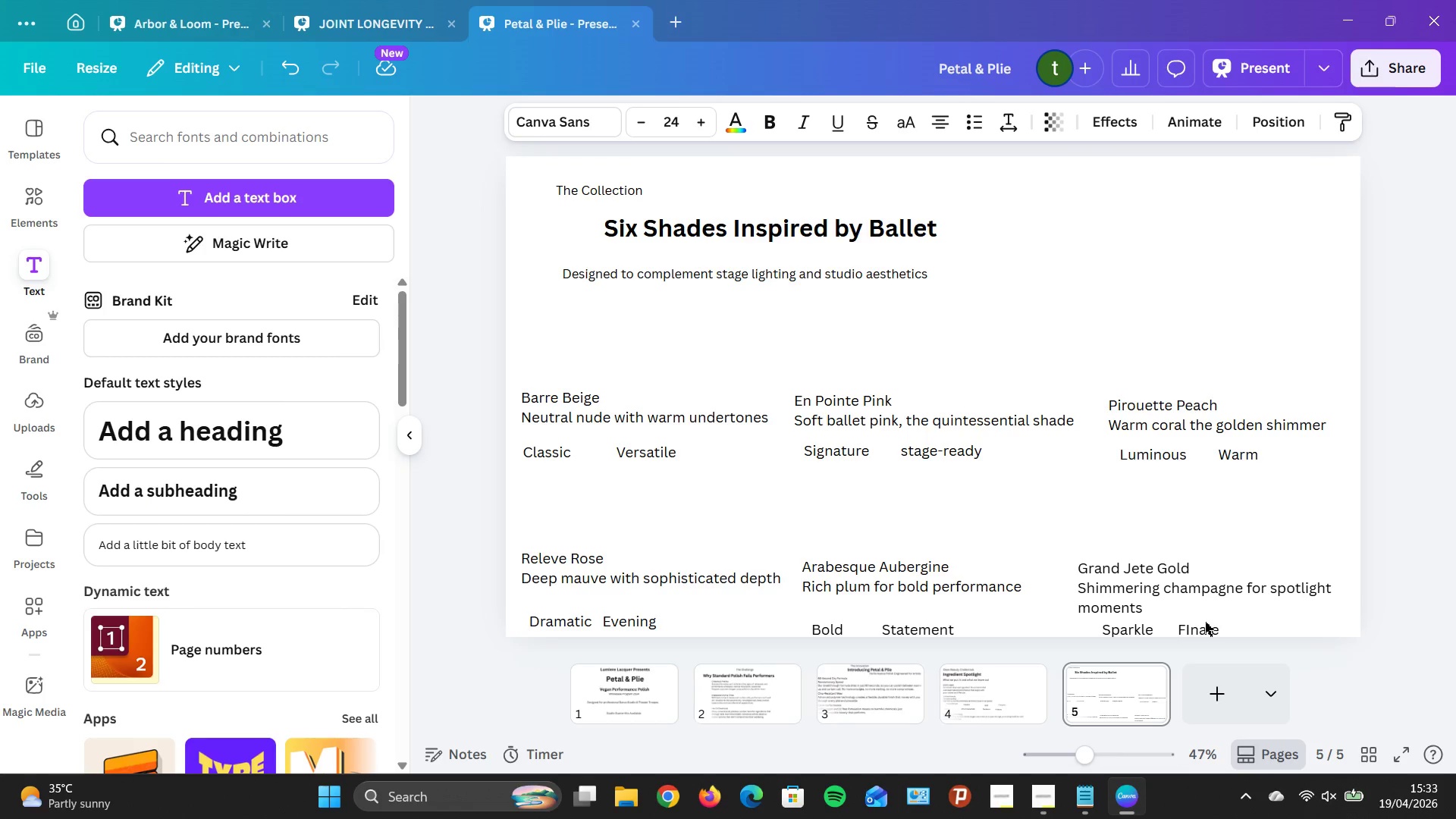 
key(ArrowUp)
 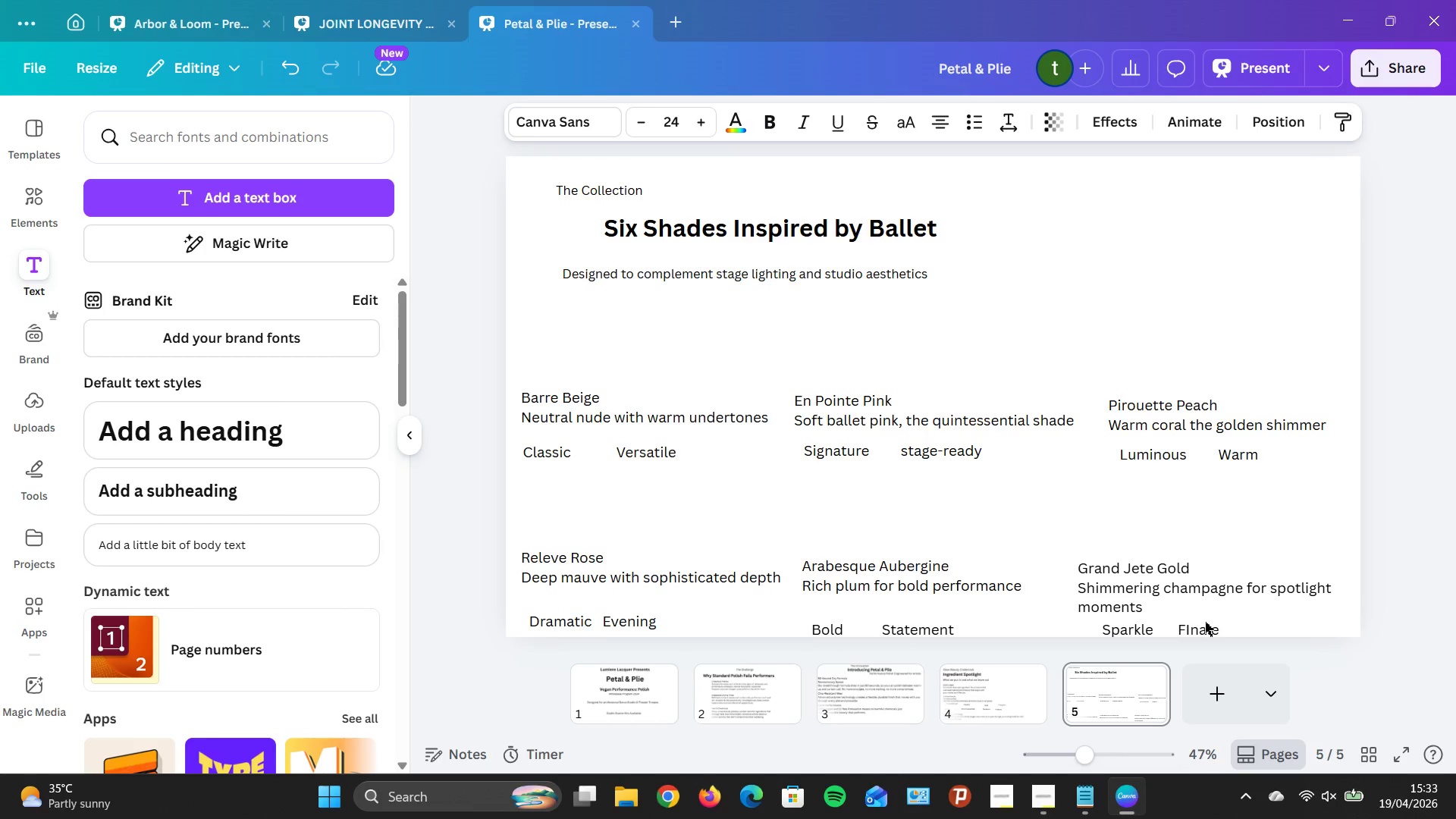 
key(ArrowUp)
 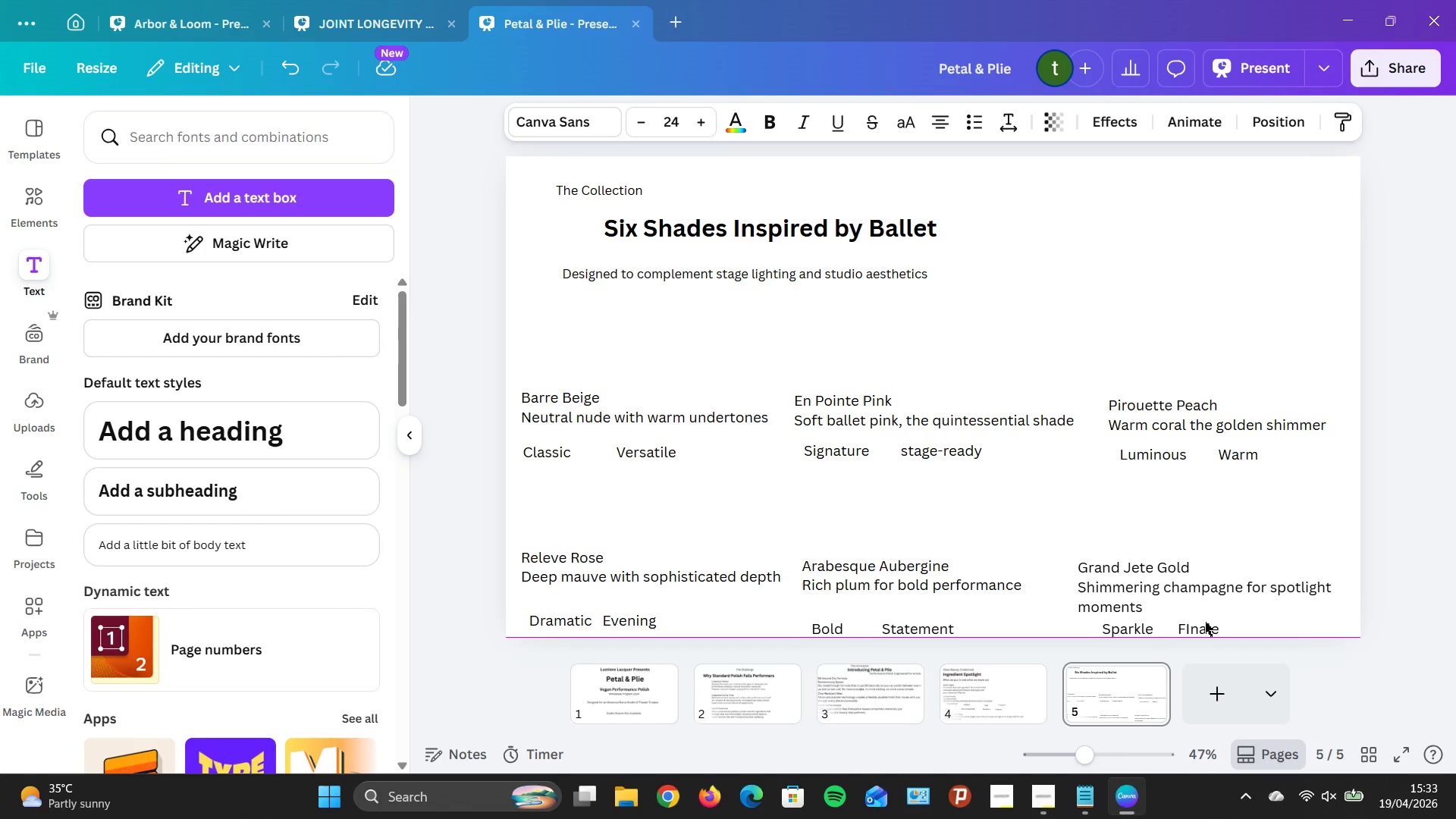 
key(ArrowUp)
 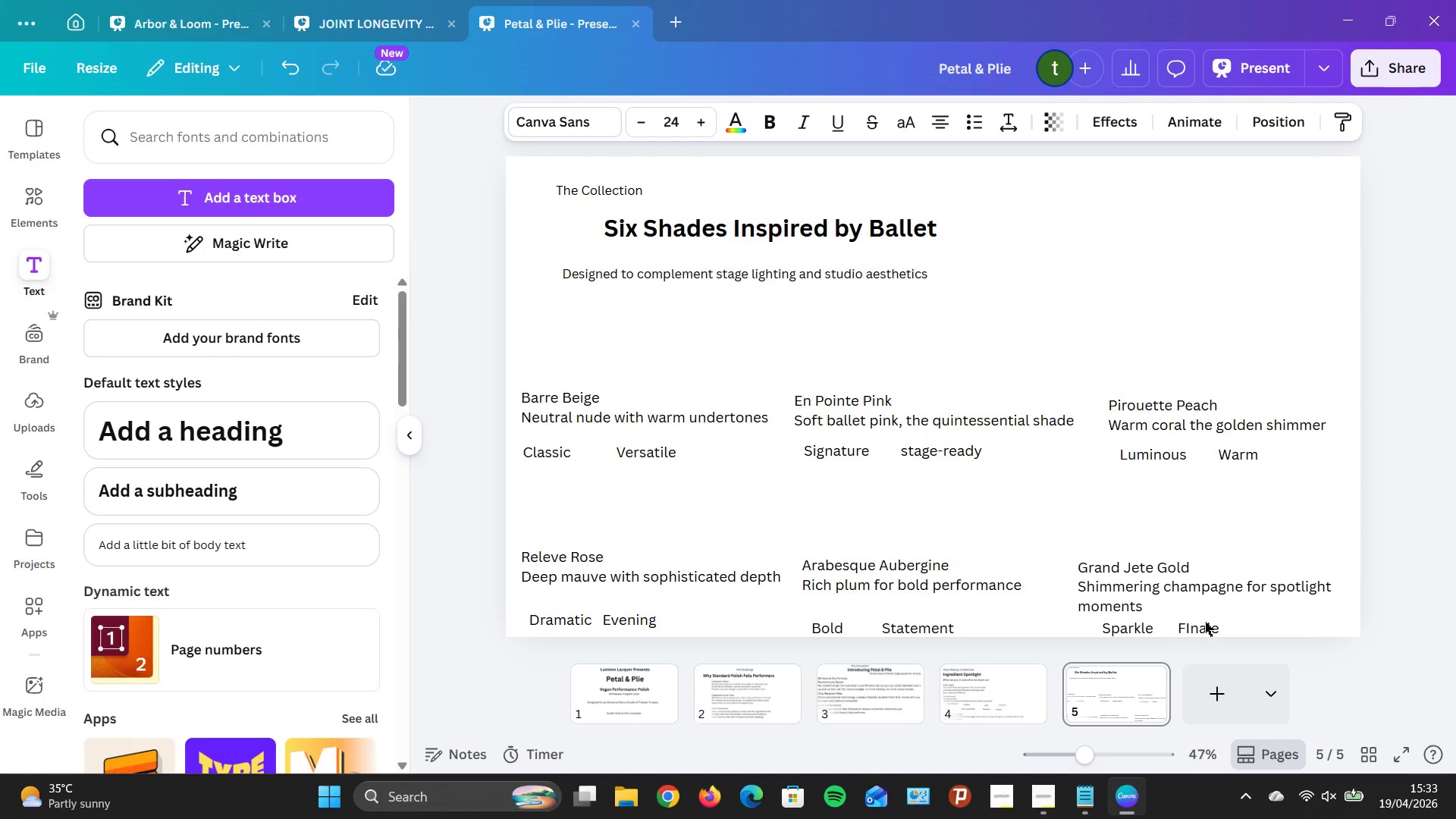 
key(ArrowUp)
 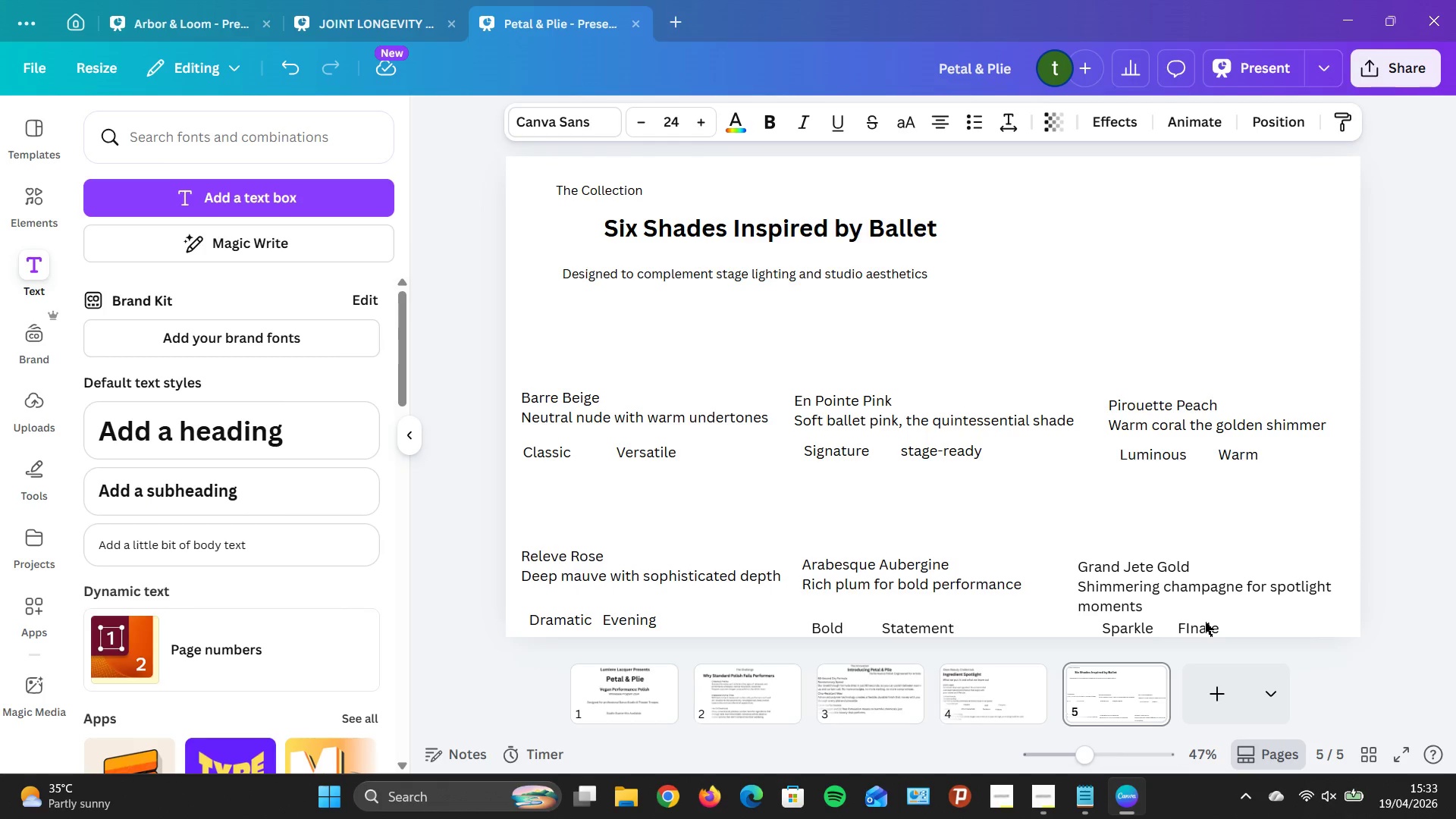 
key(ArrowUp)
 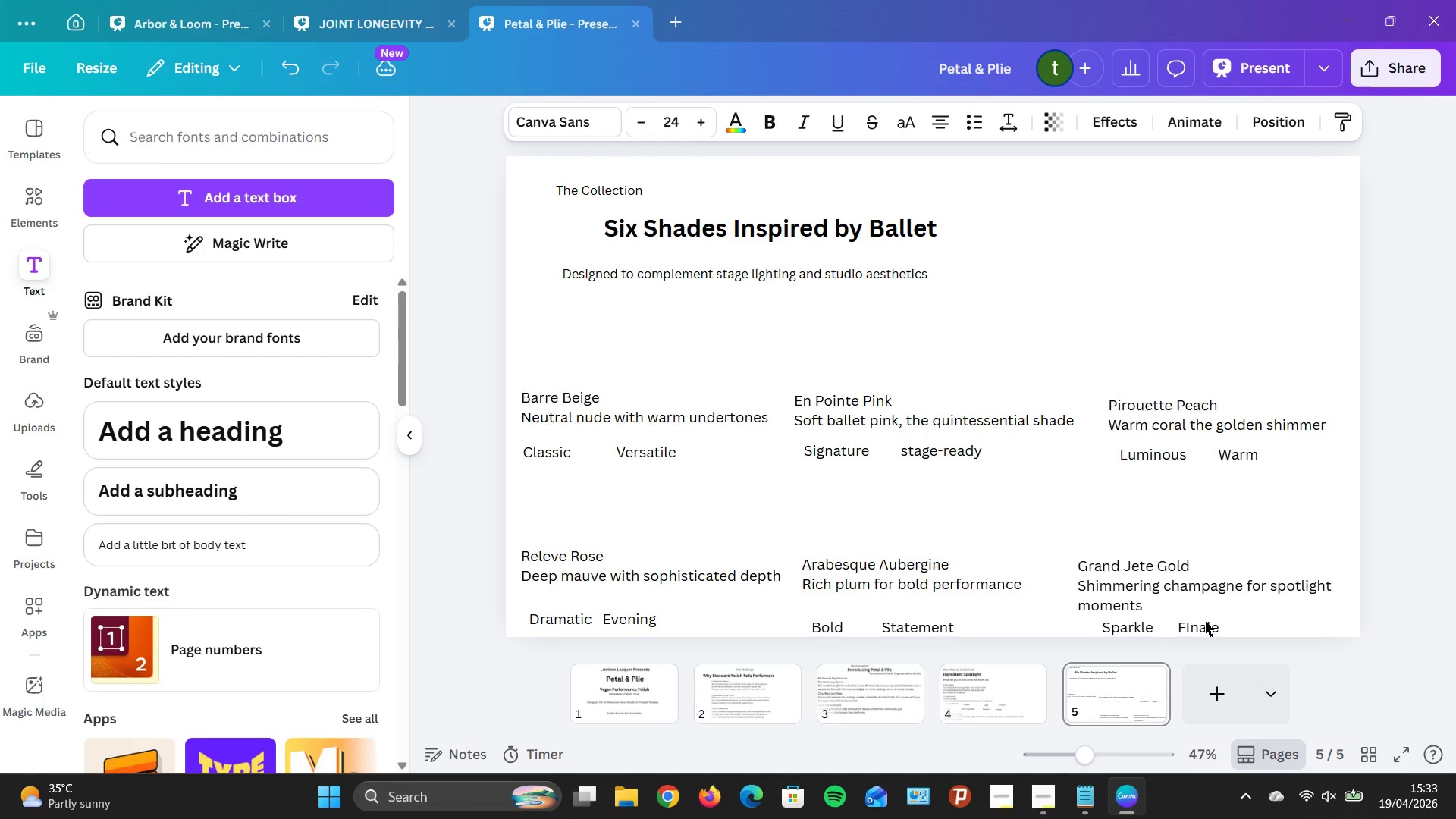 
key(ArrowUp)
 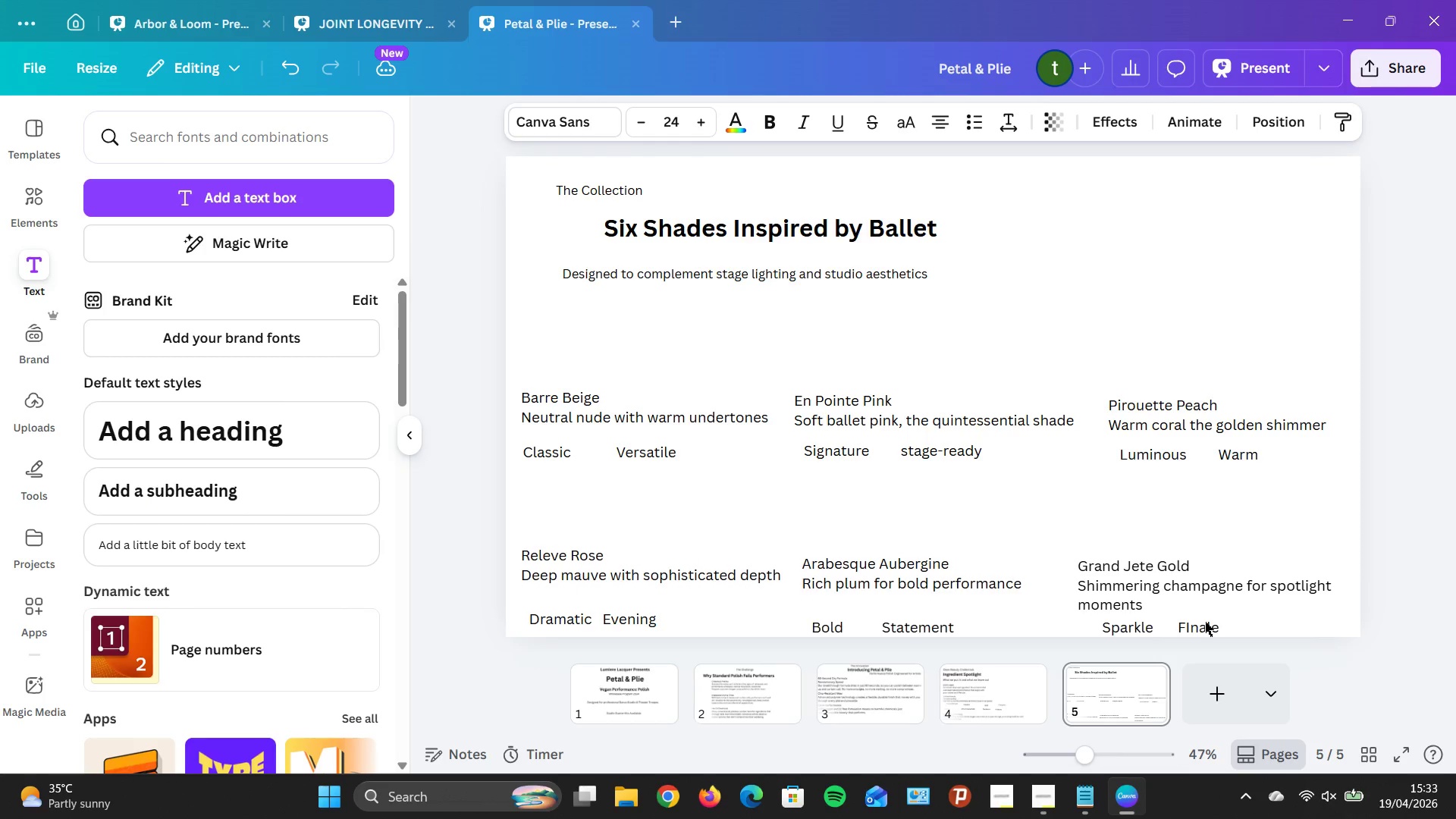 
key(ArrowUp)
 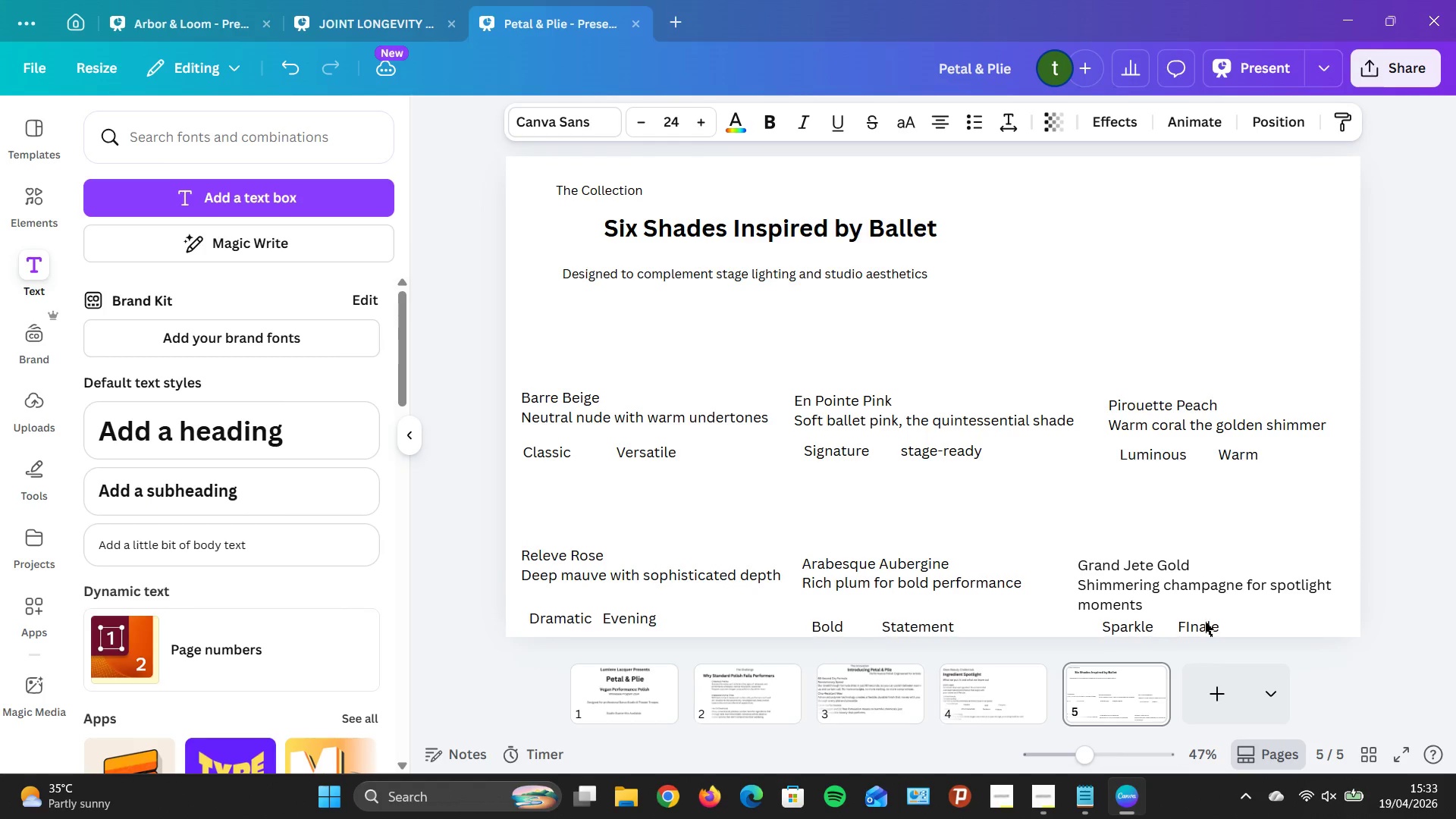 
key(ArrowUp)
 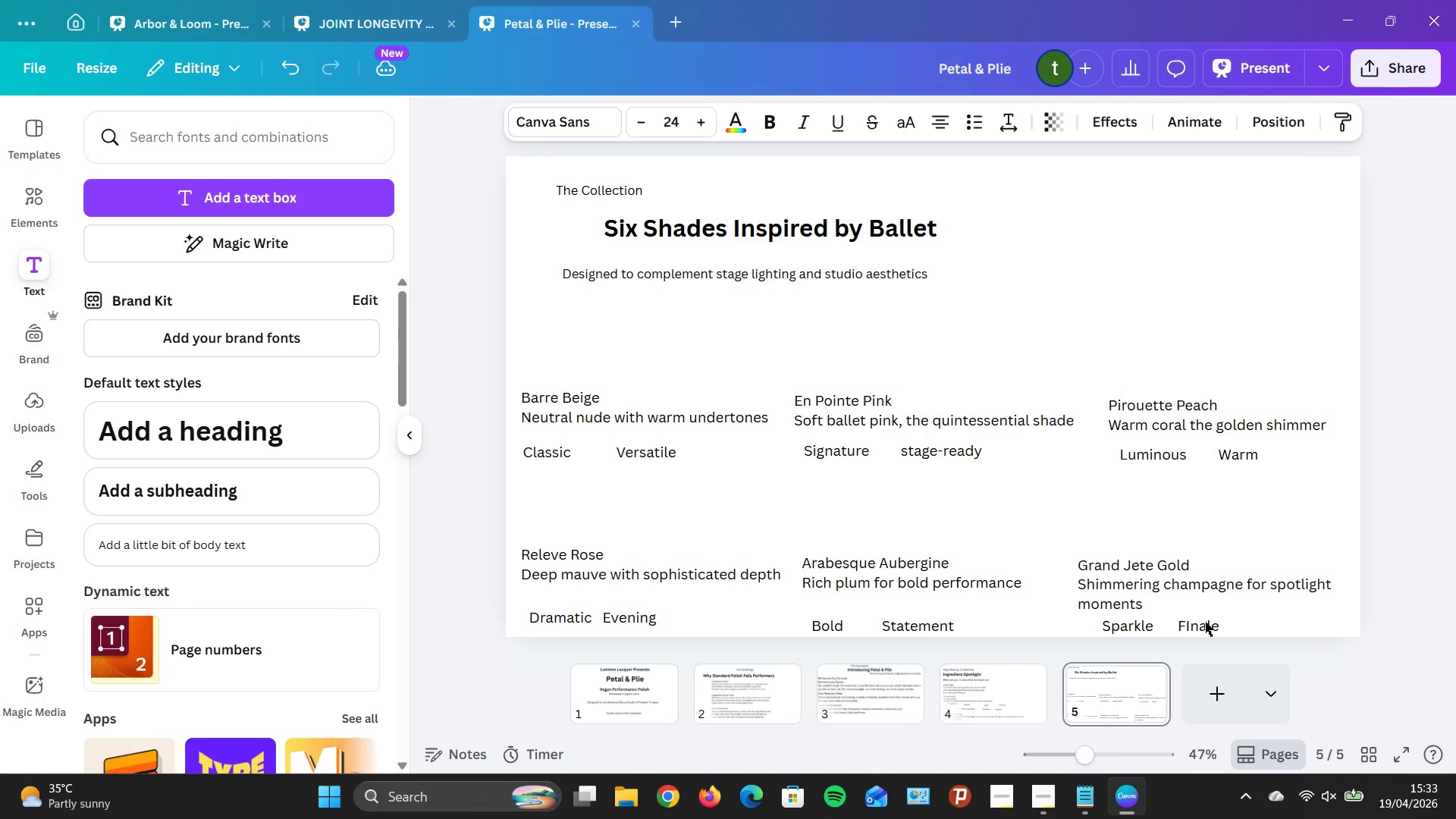 
key(ArrowUp)
 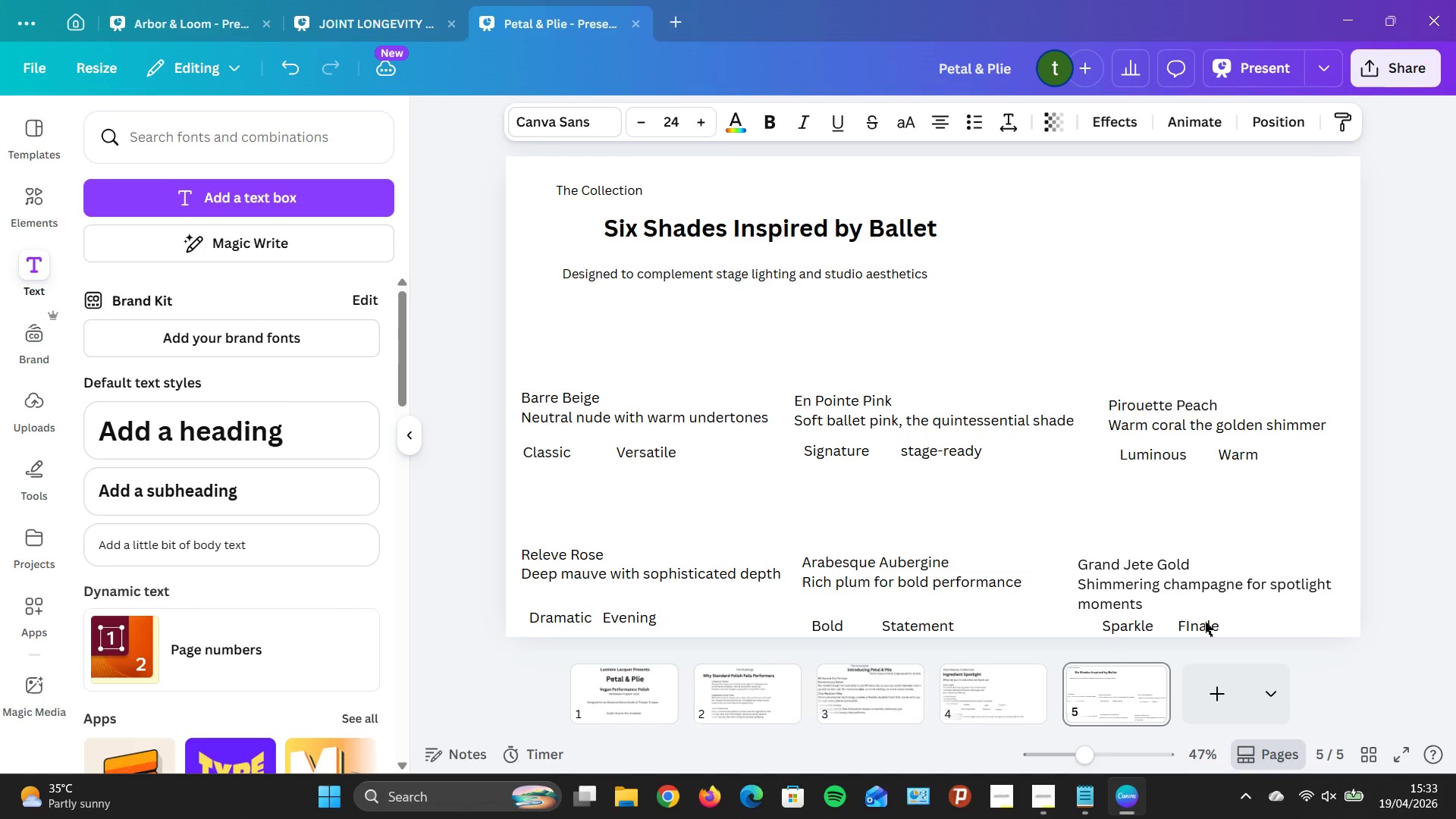 
key(ArrowUp)
 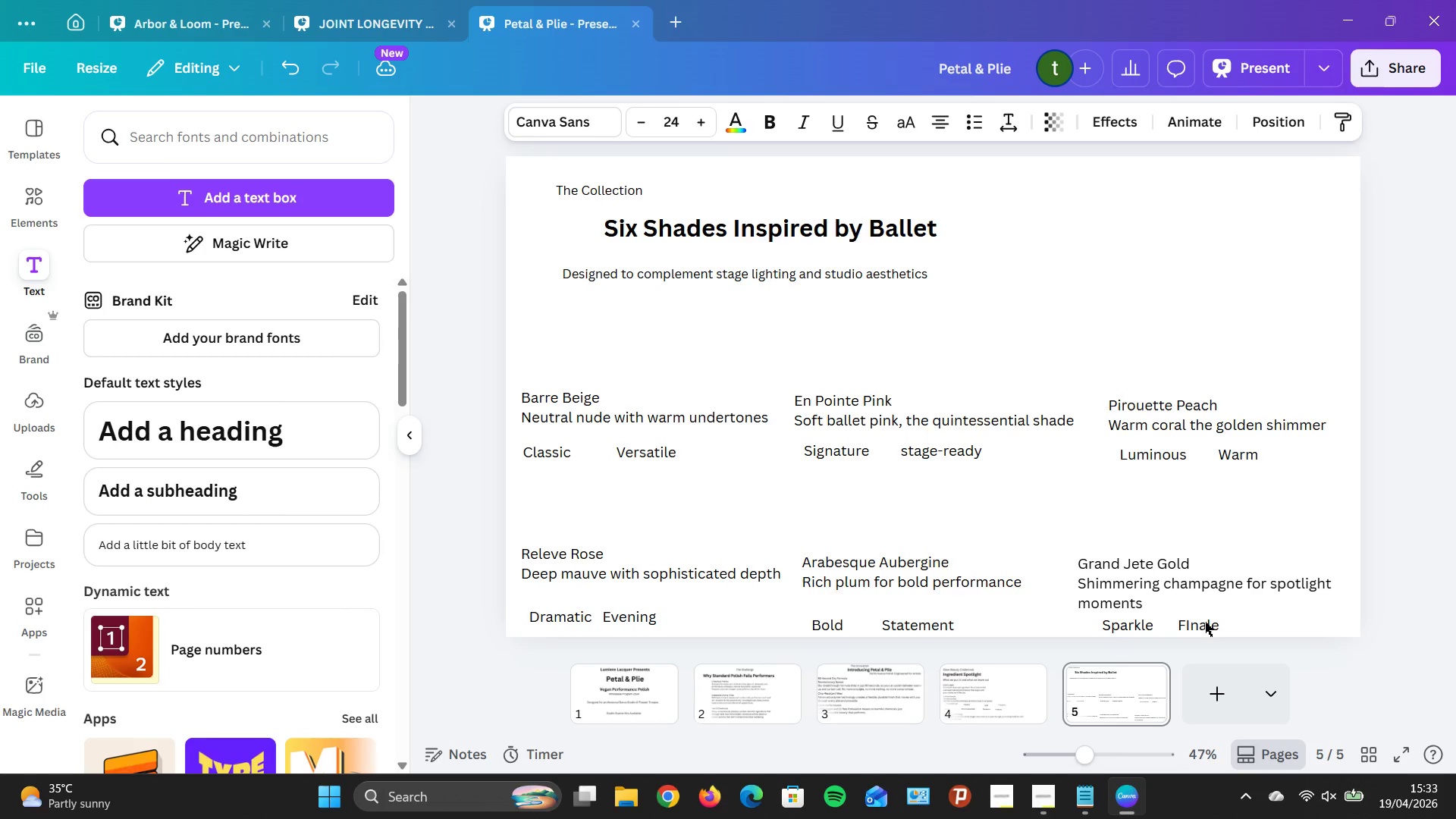 
key(ArrowUp)
 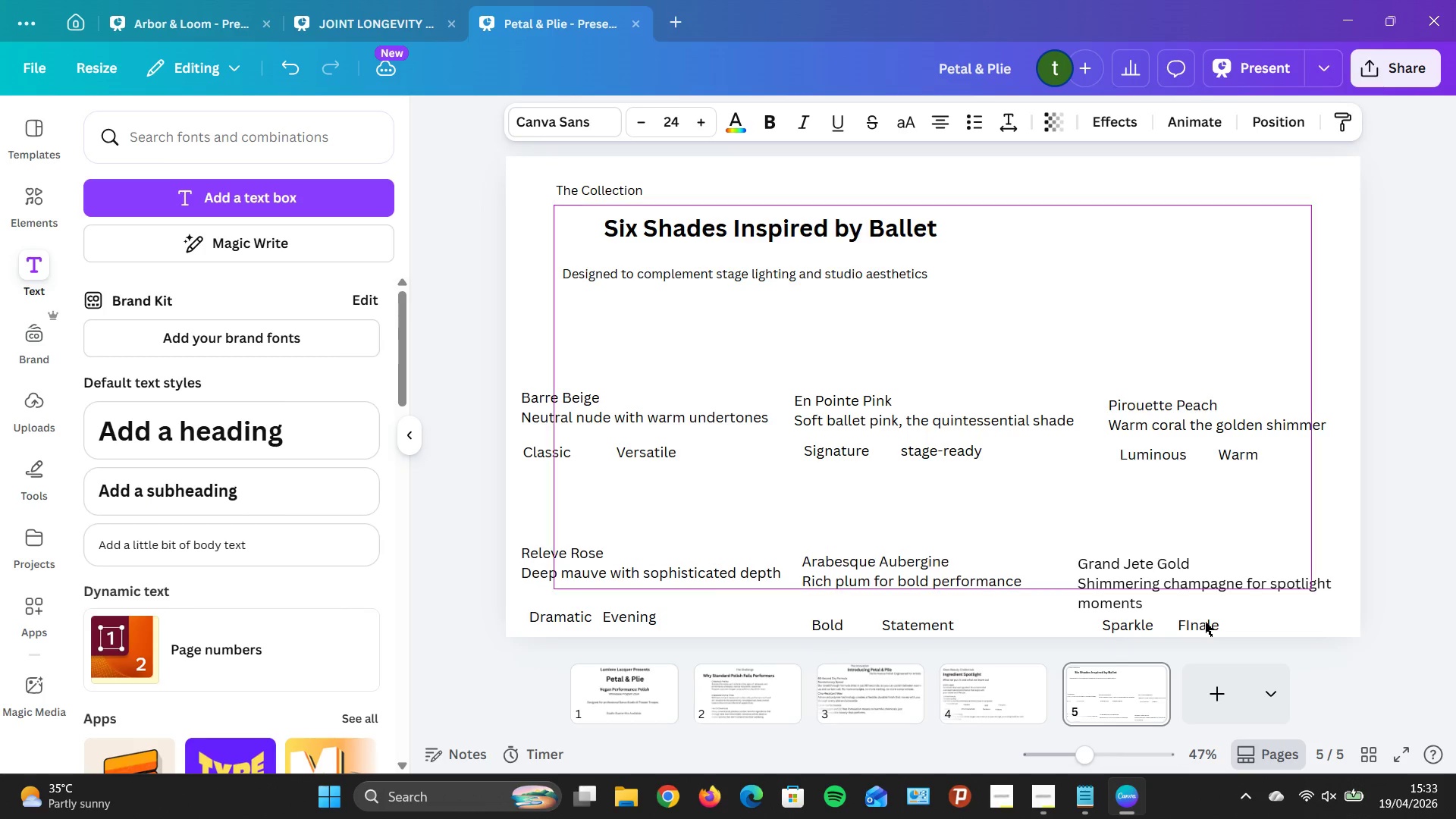 
key(ArrowUp)
 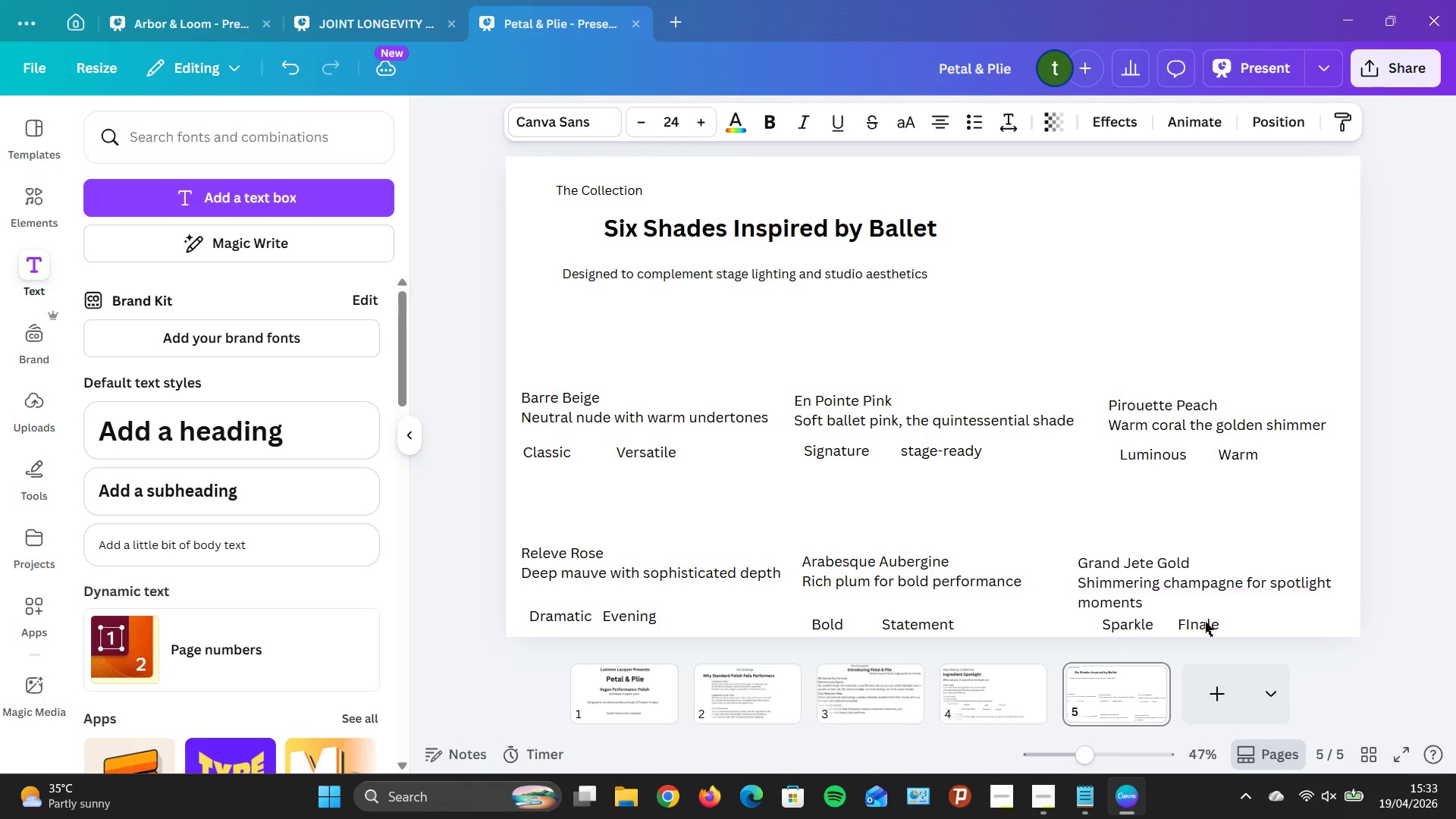 
key(ArrowUp)
 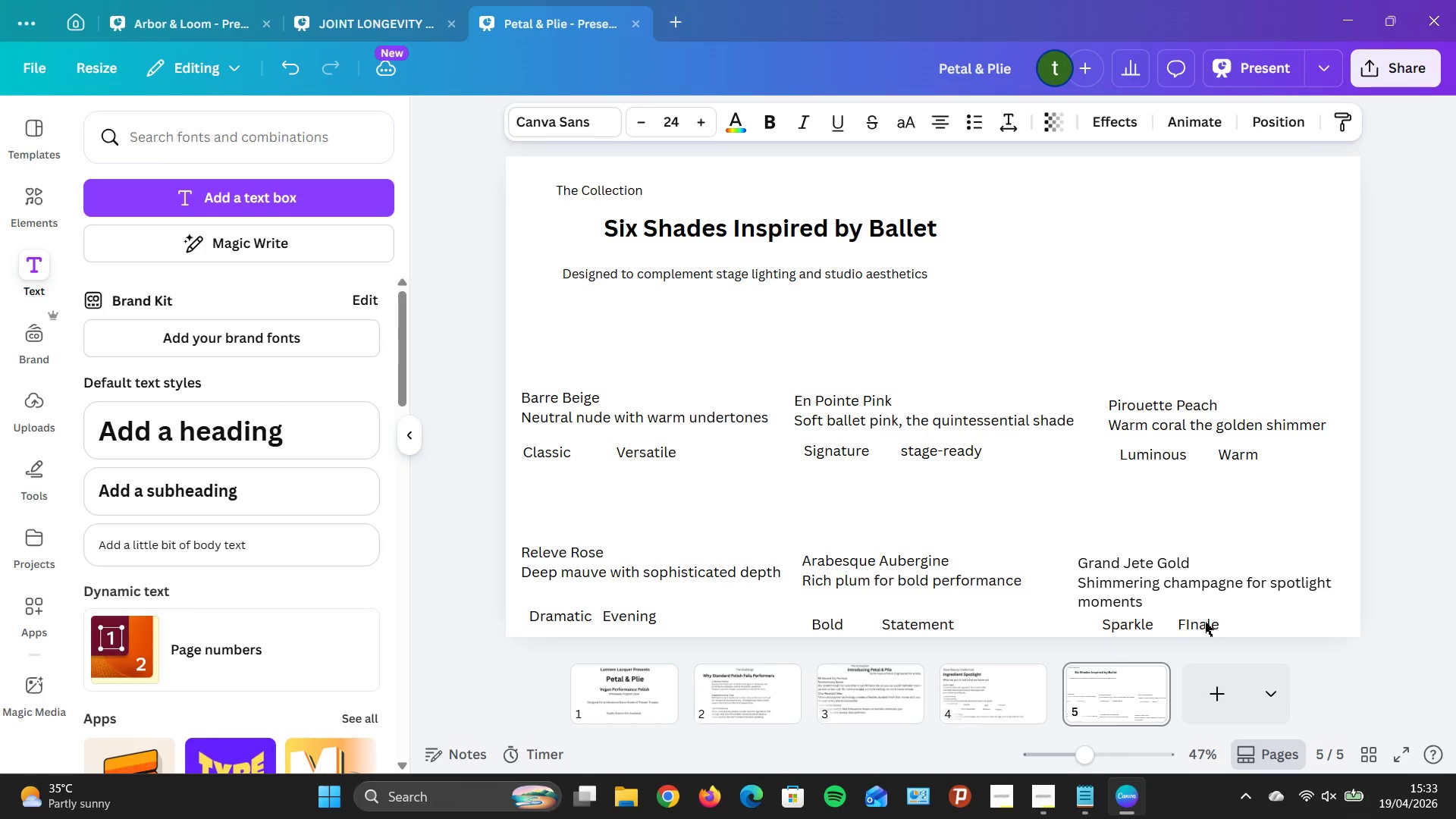 
key(ArrowUp)
 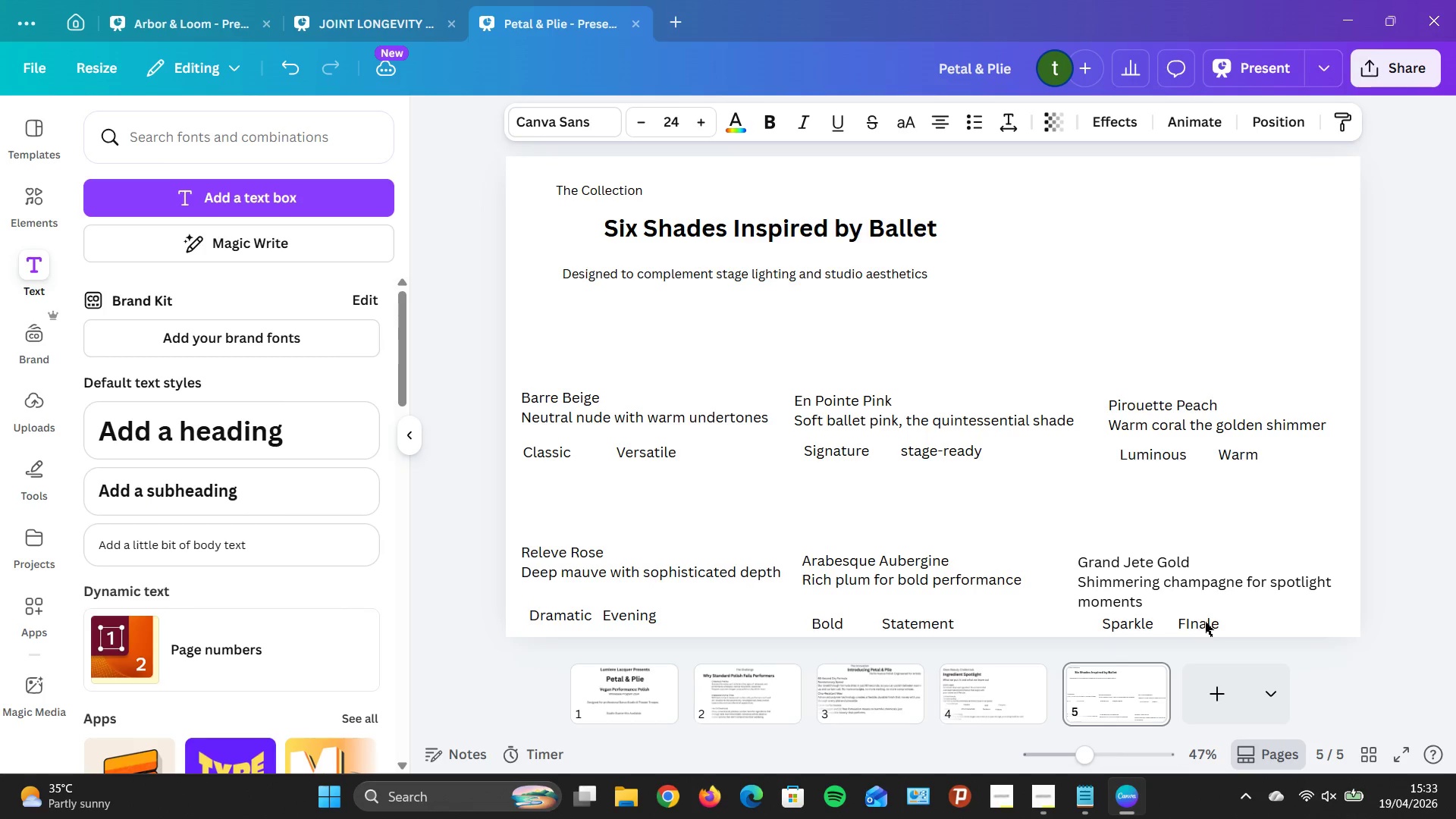 
key(ArrowUp)
 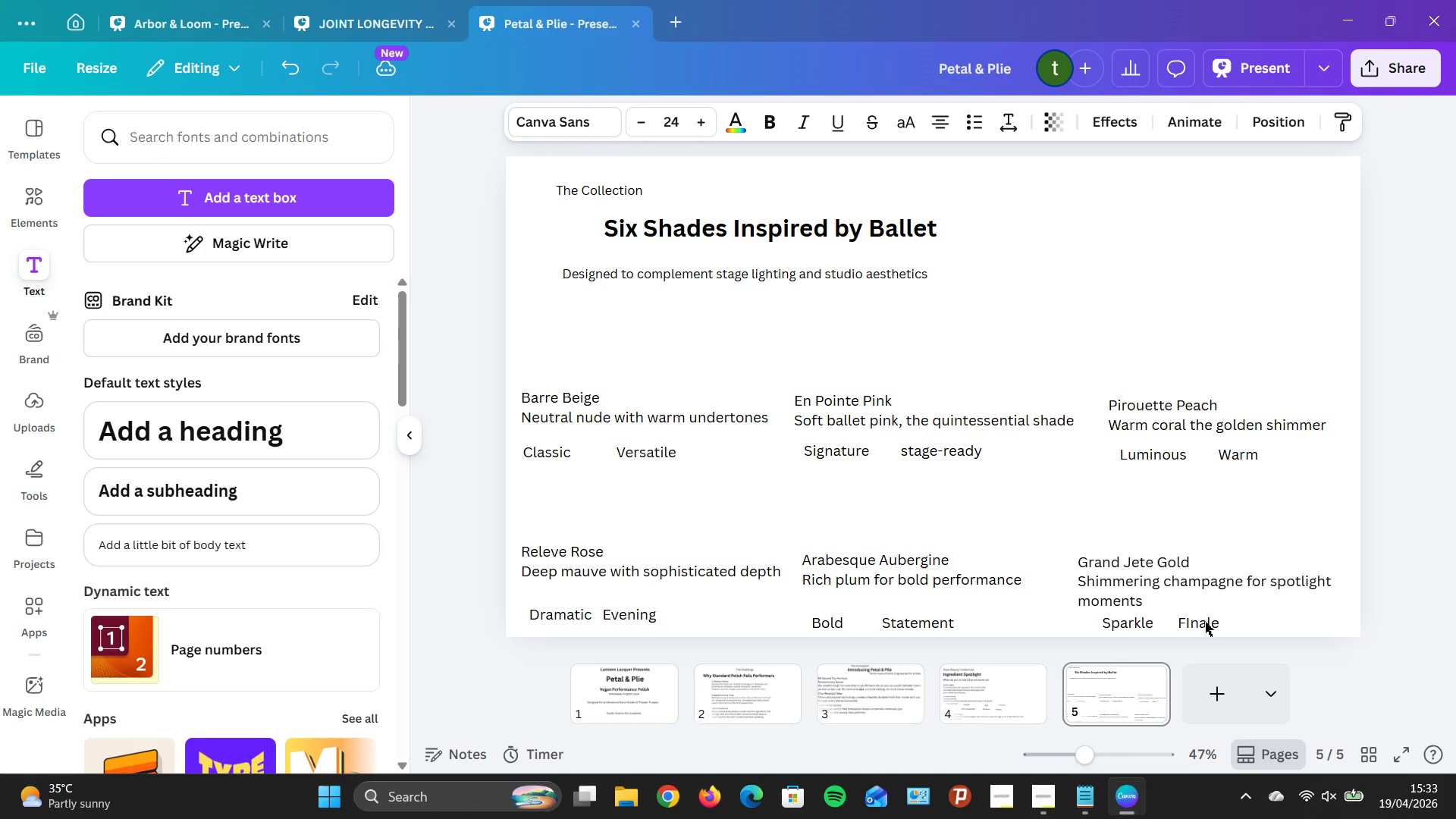 
key(ArrowUp)
 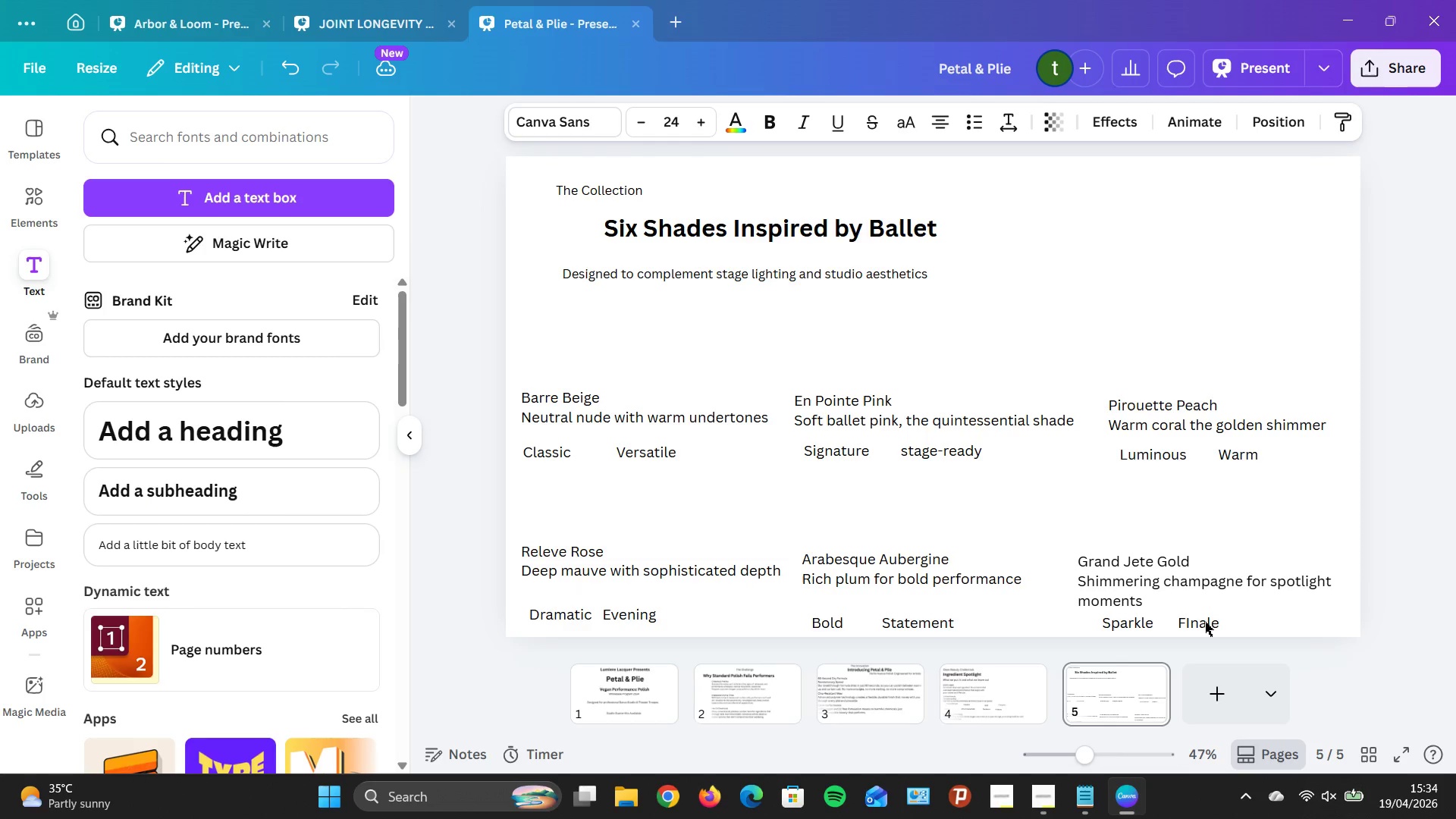 
key(ArrowUp)
 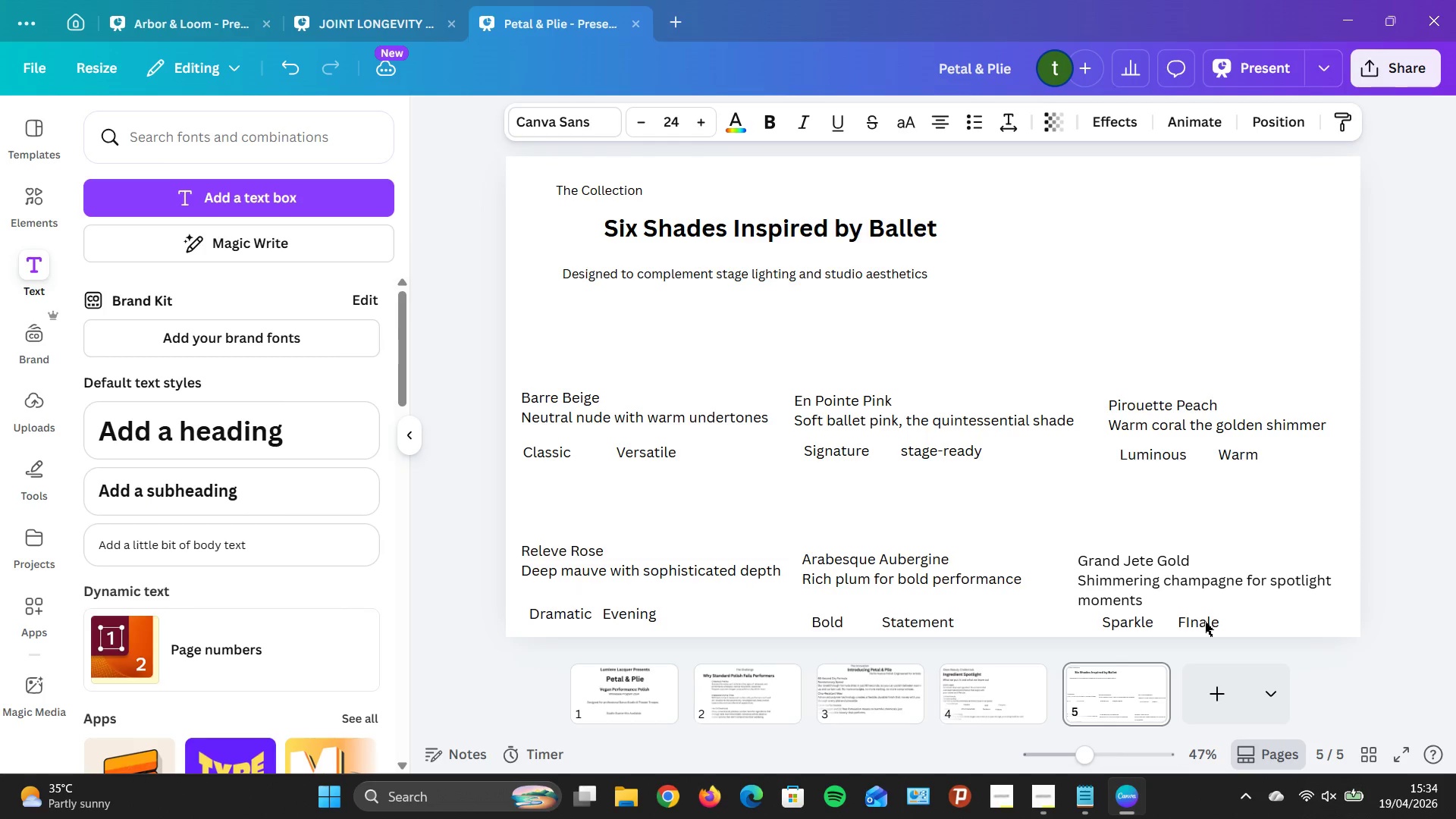 
key(ArrowUp)
 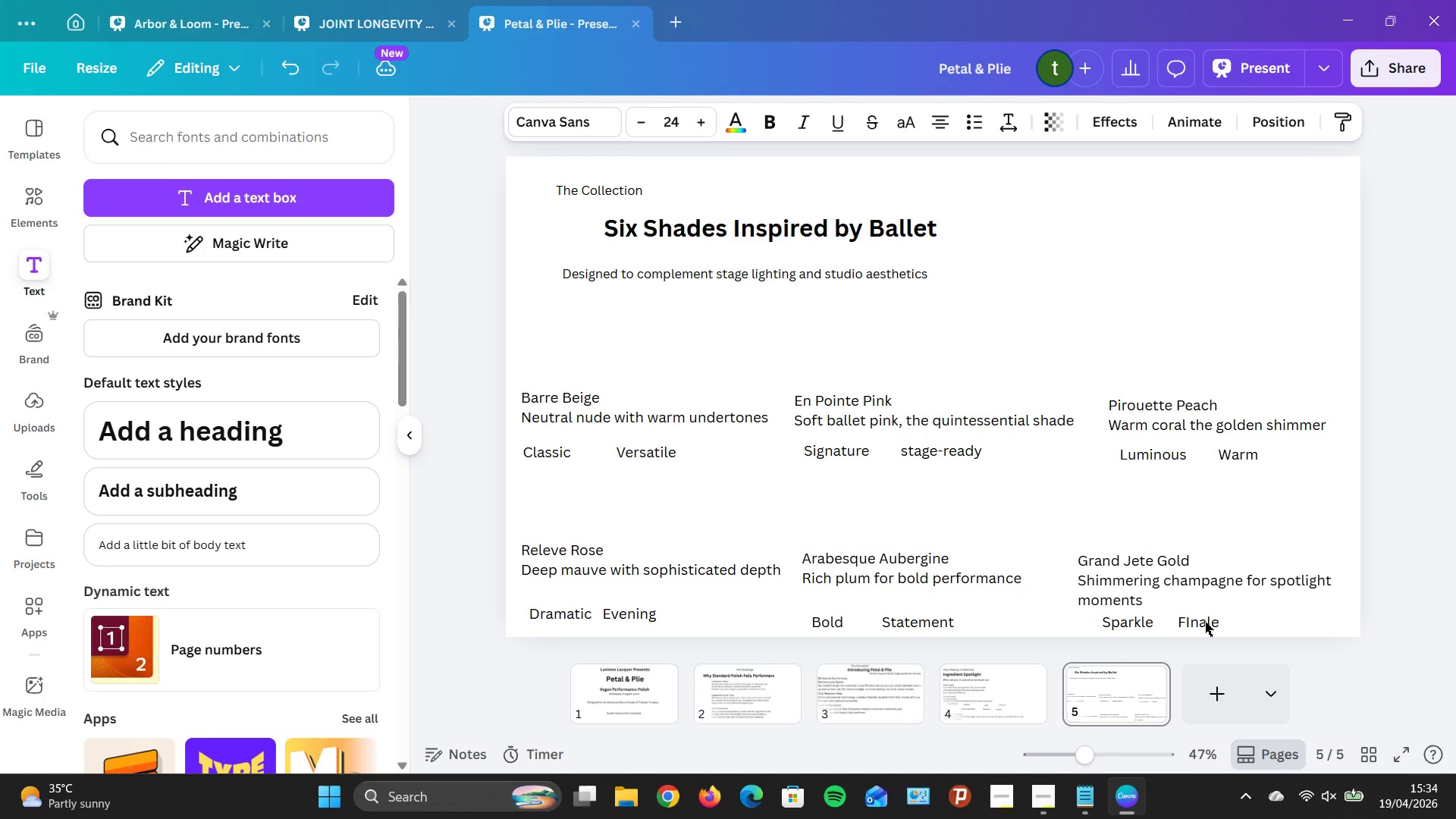 
key(ArrowUp)
 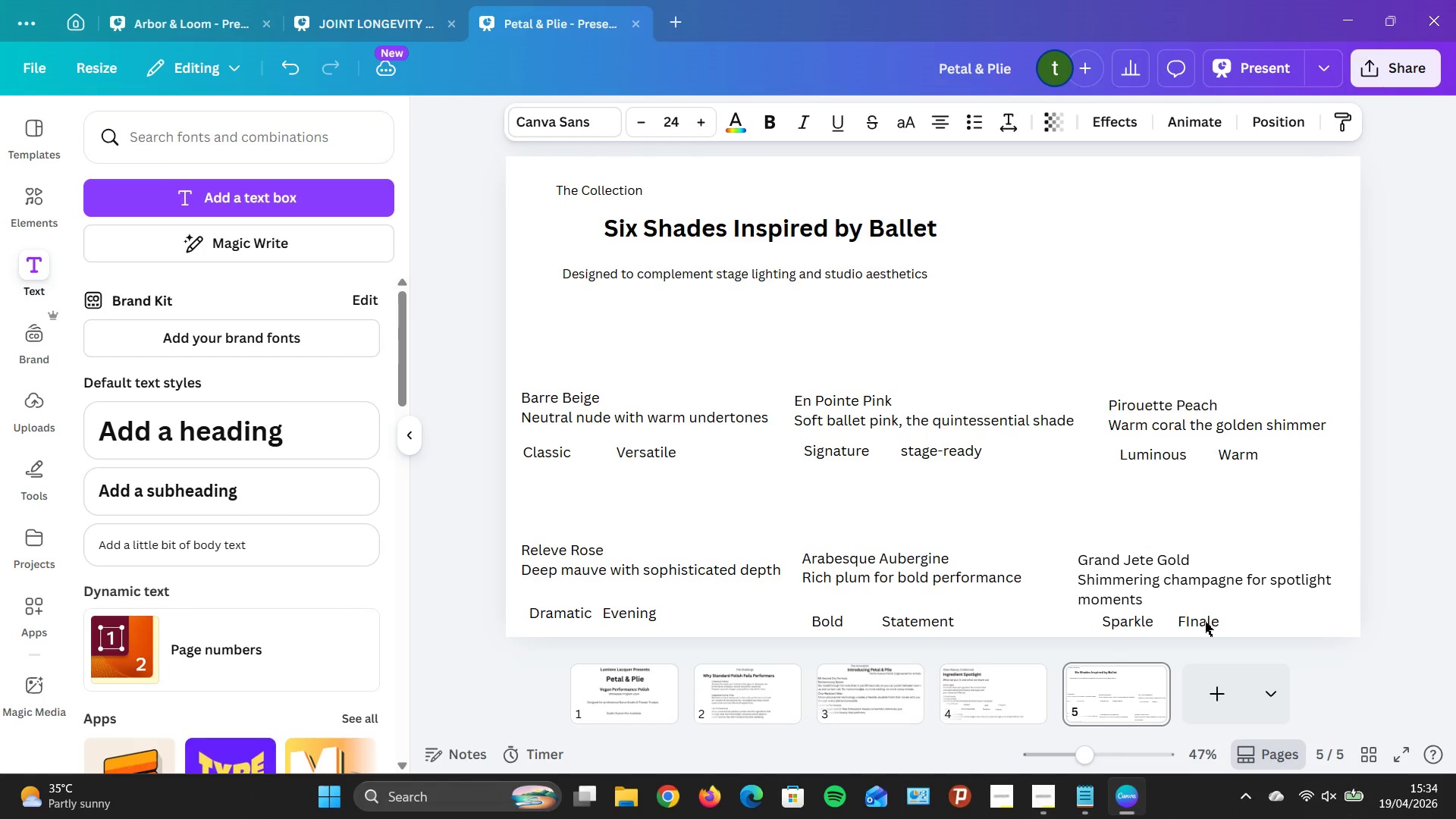 
key(ArrowUp)
 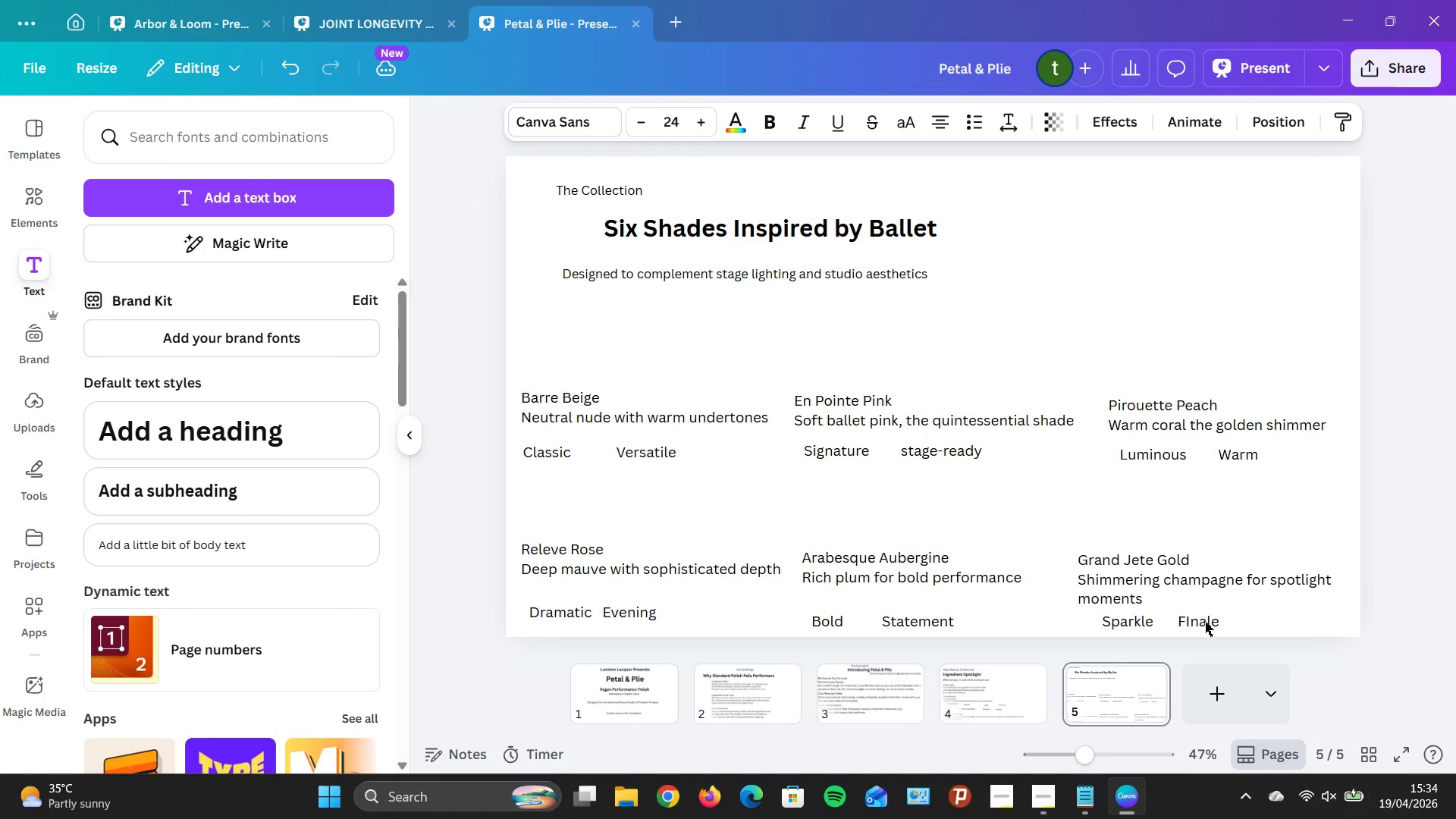 
key(ArrowUp)
 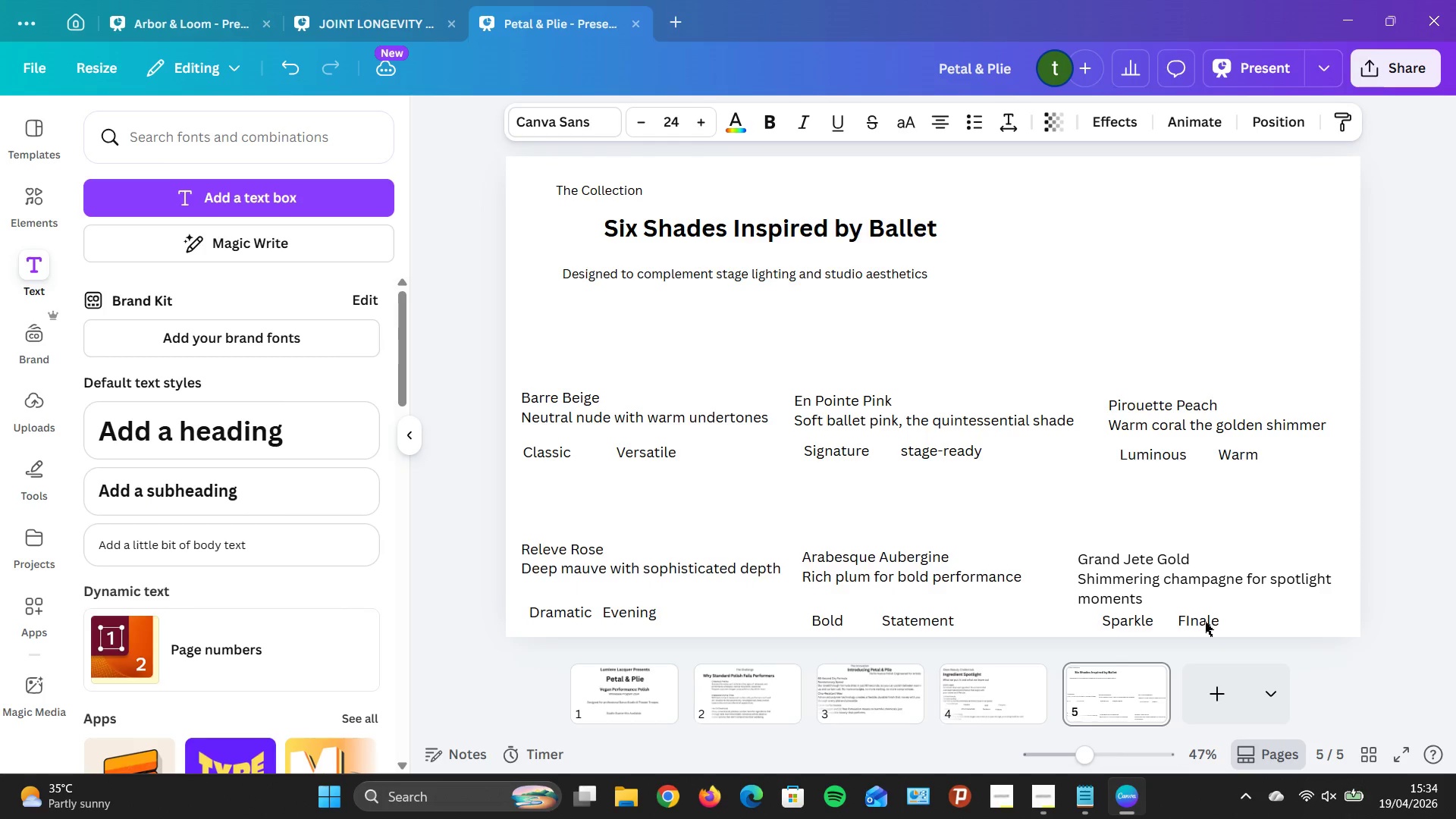 
key(ArrowUp)
 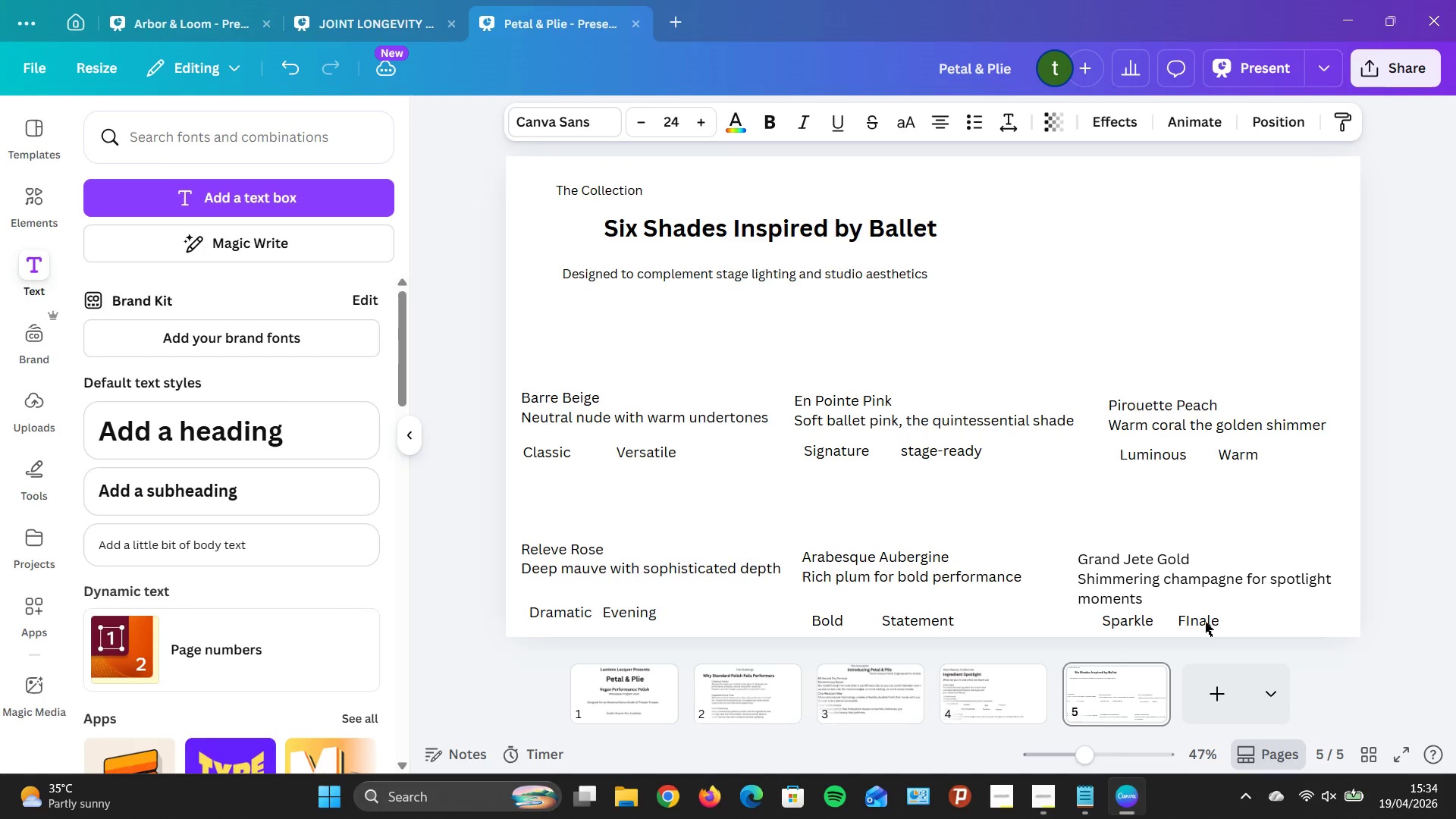 
key(ArrowUp)
 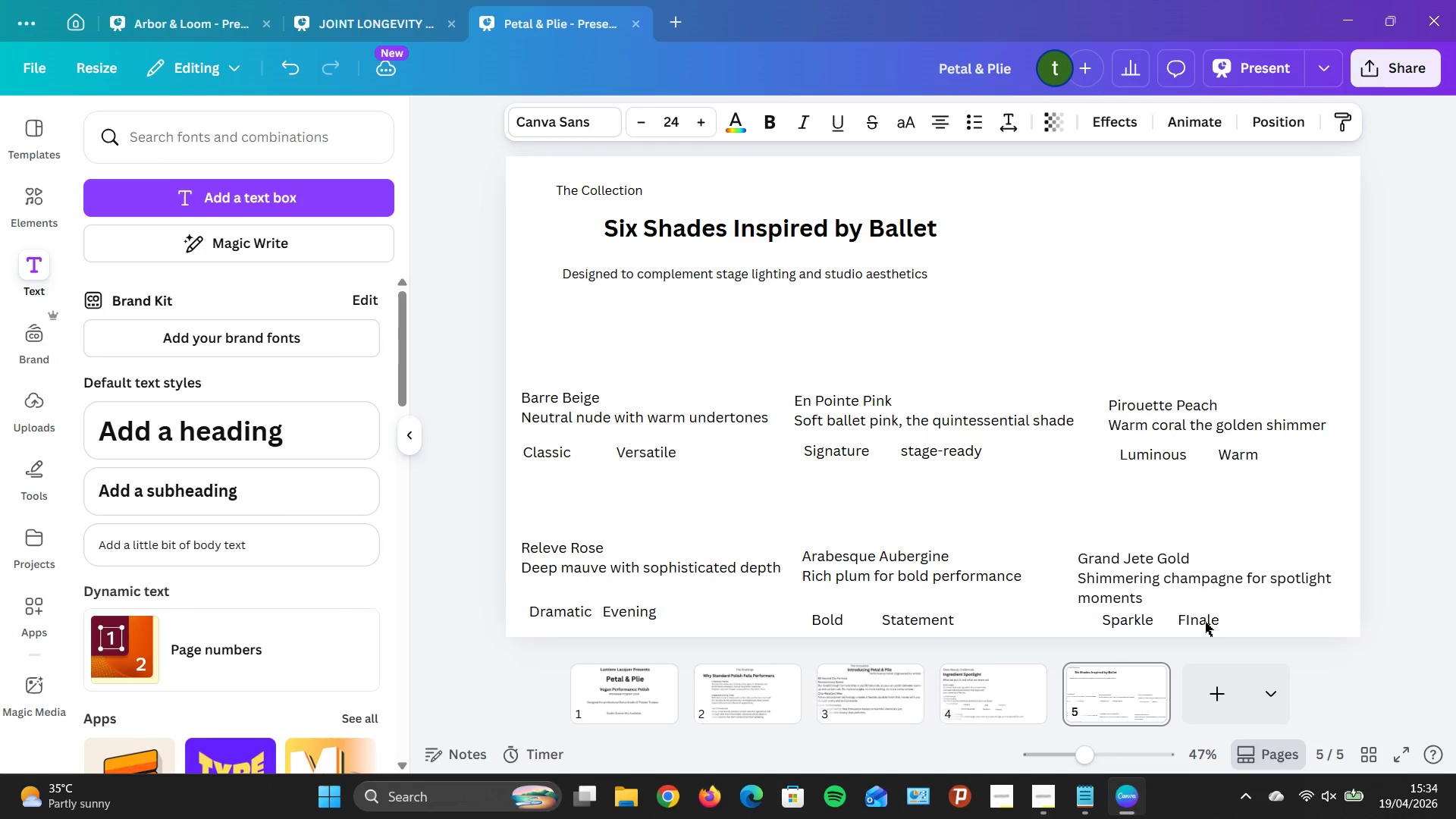 
key(ArrowUp)
 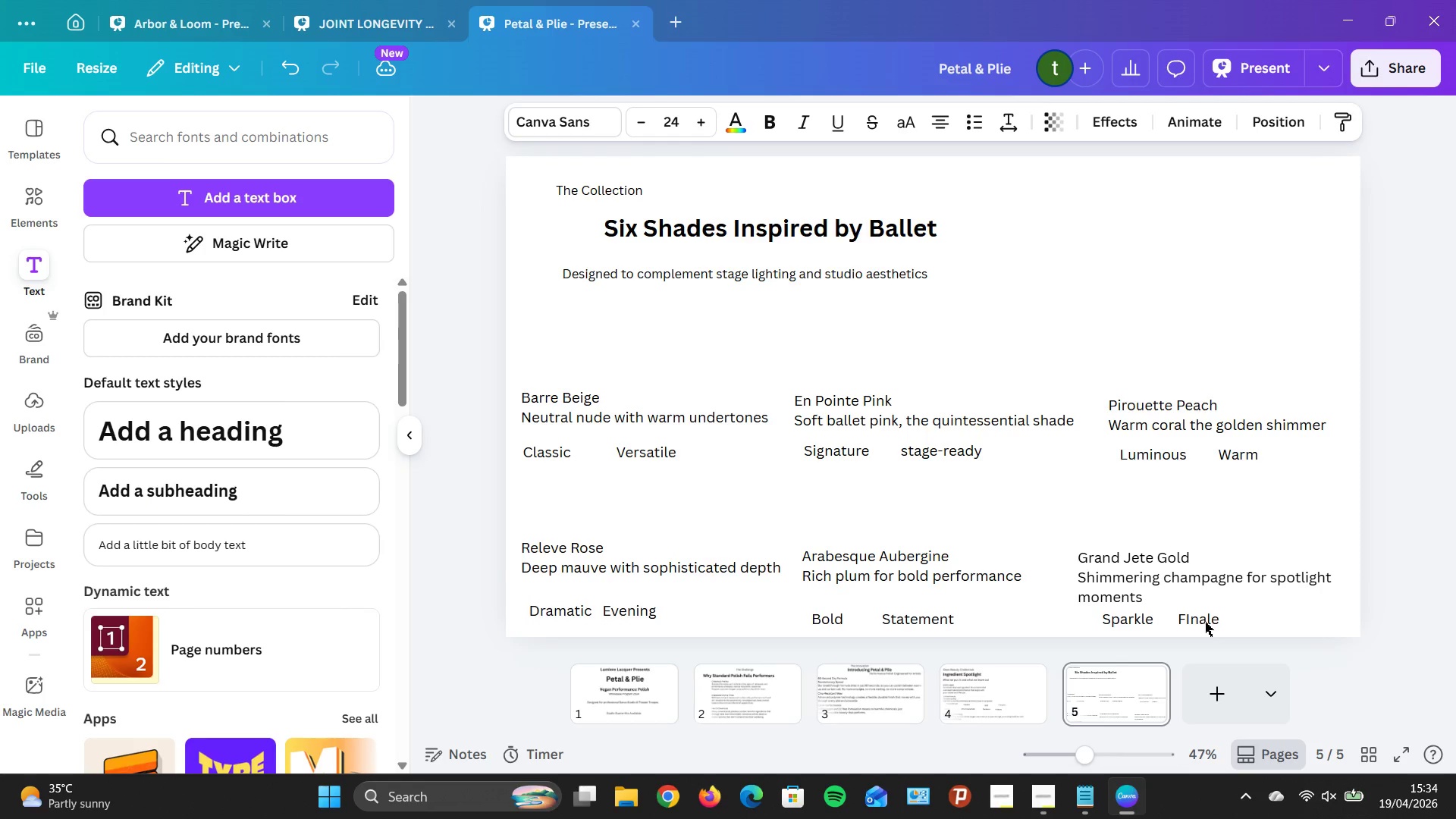 
key(ArrowUp)
 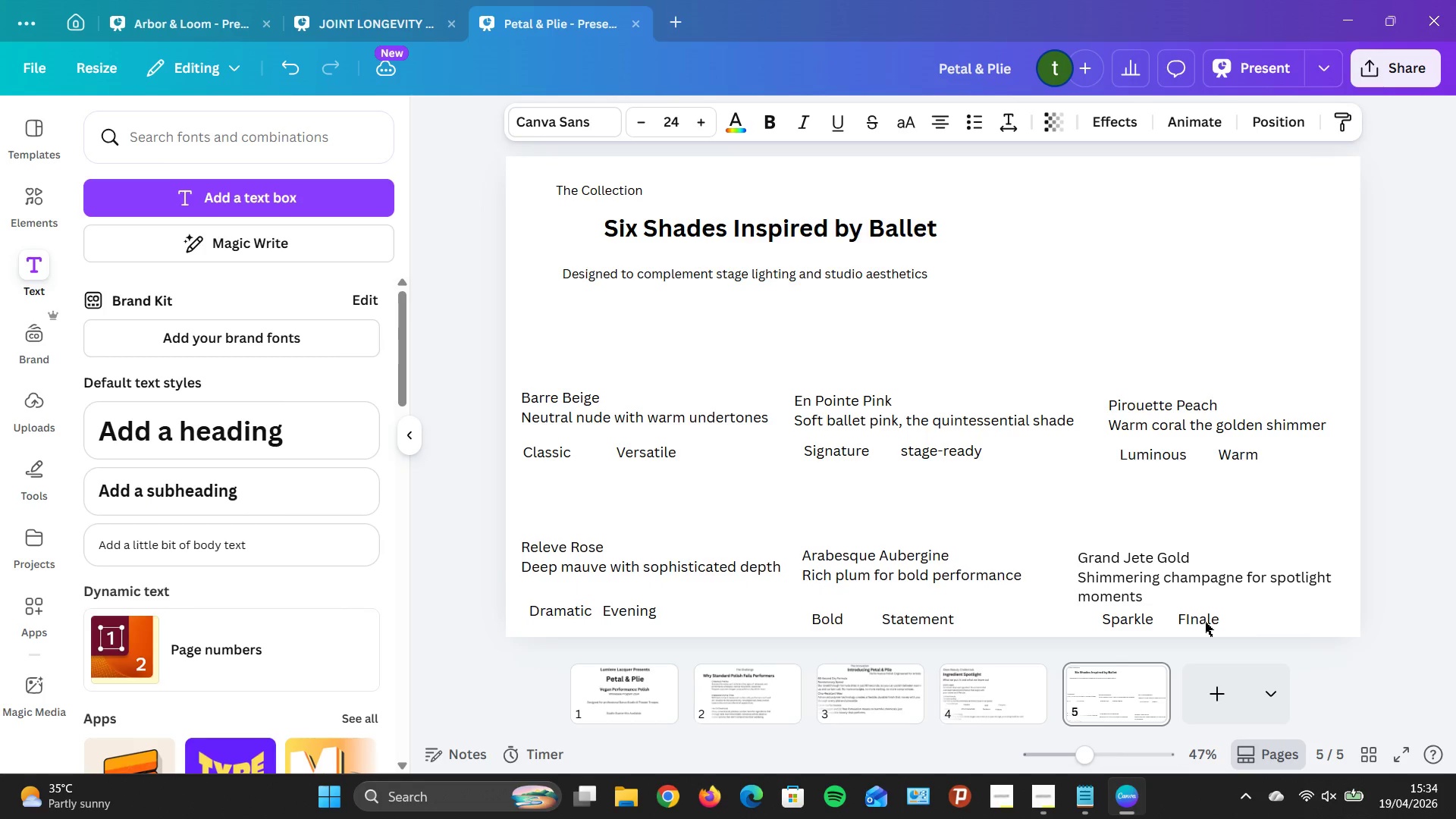 
key(ArrowUp)
 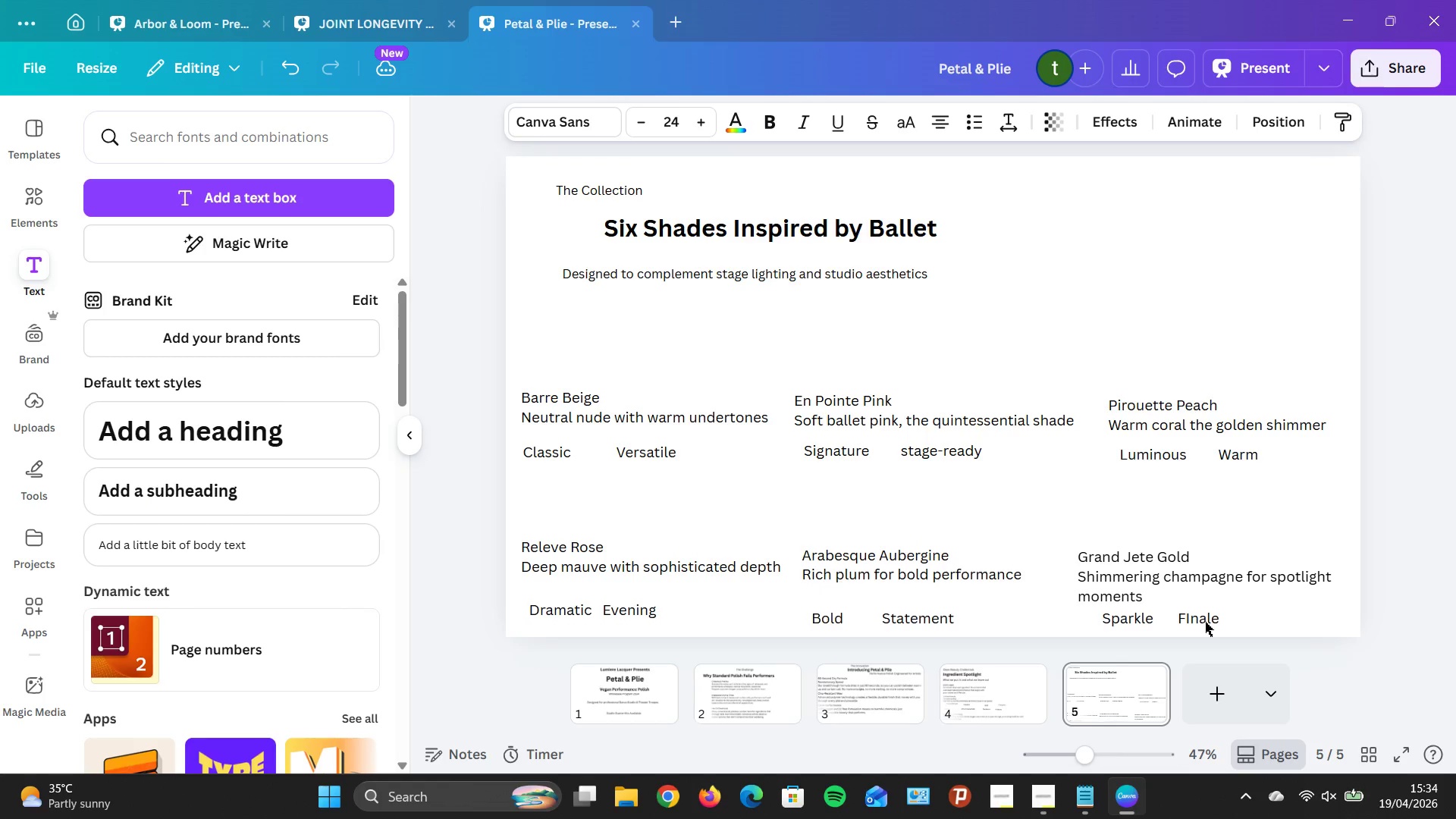 
key(ArrowUp)
 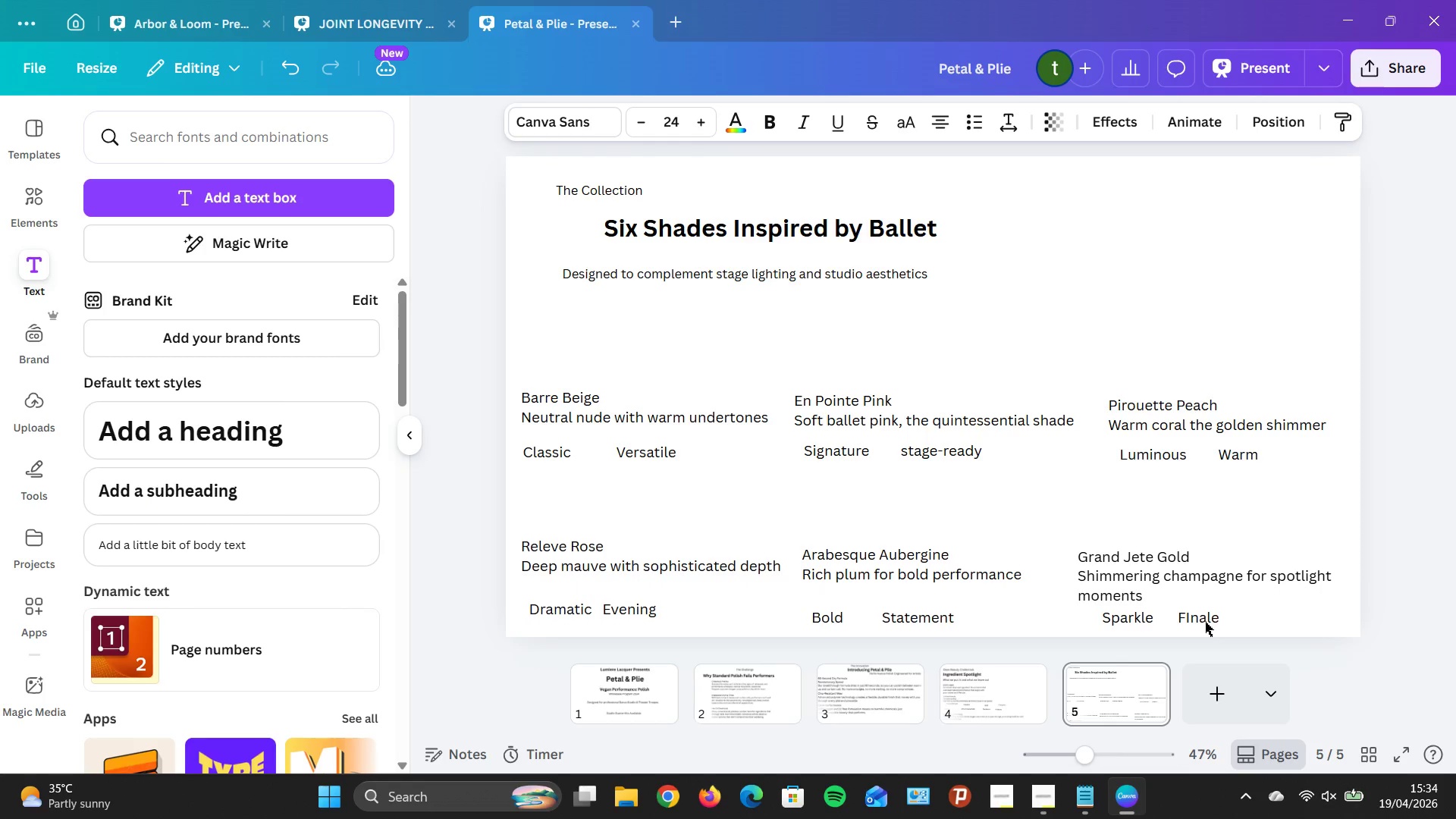 
key(ArrowUp)
 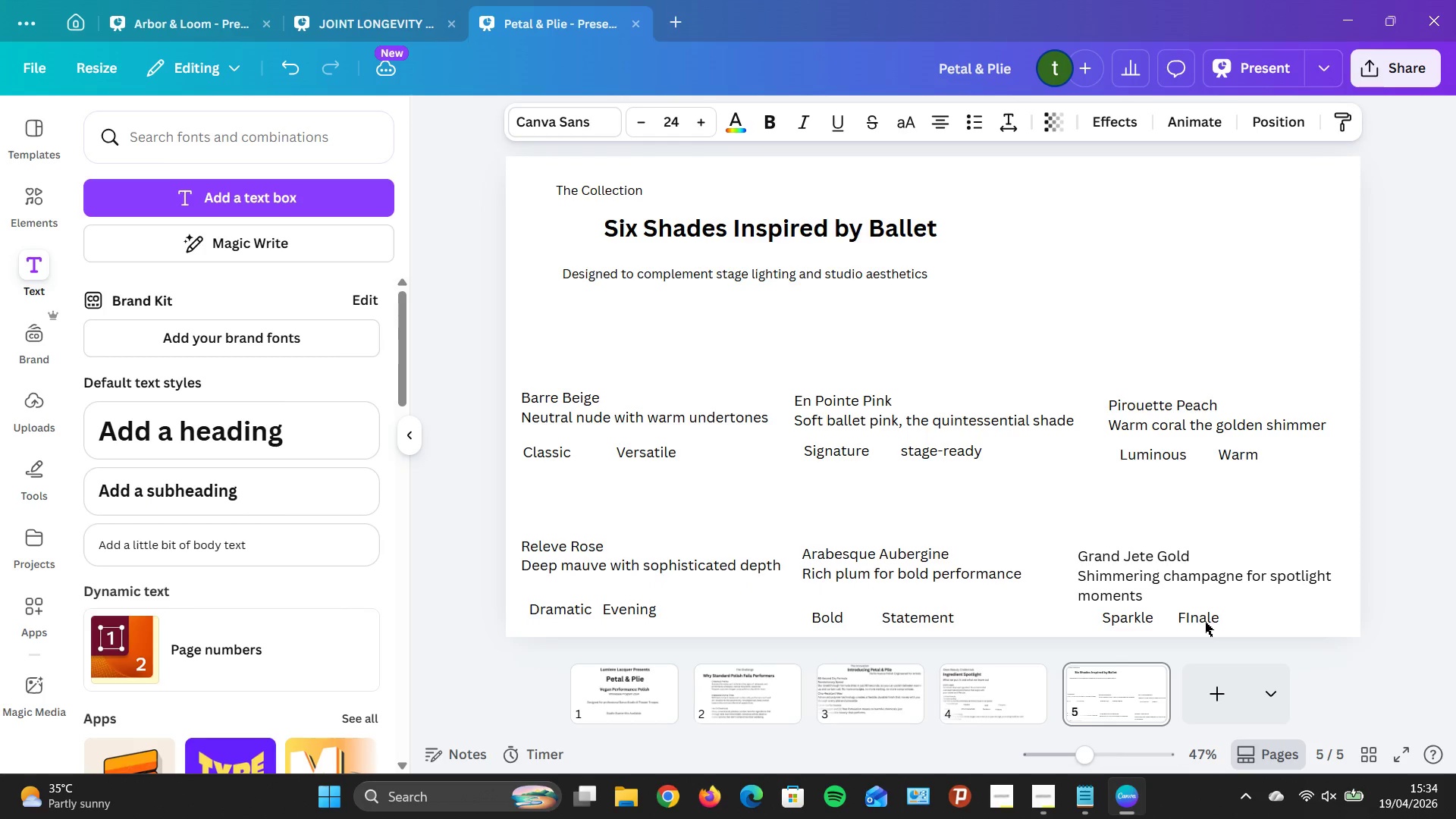 
key(ArrowUp)
 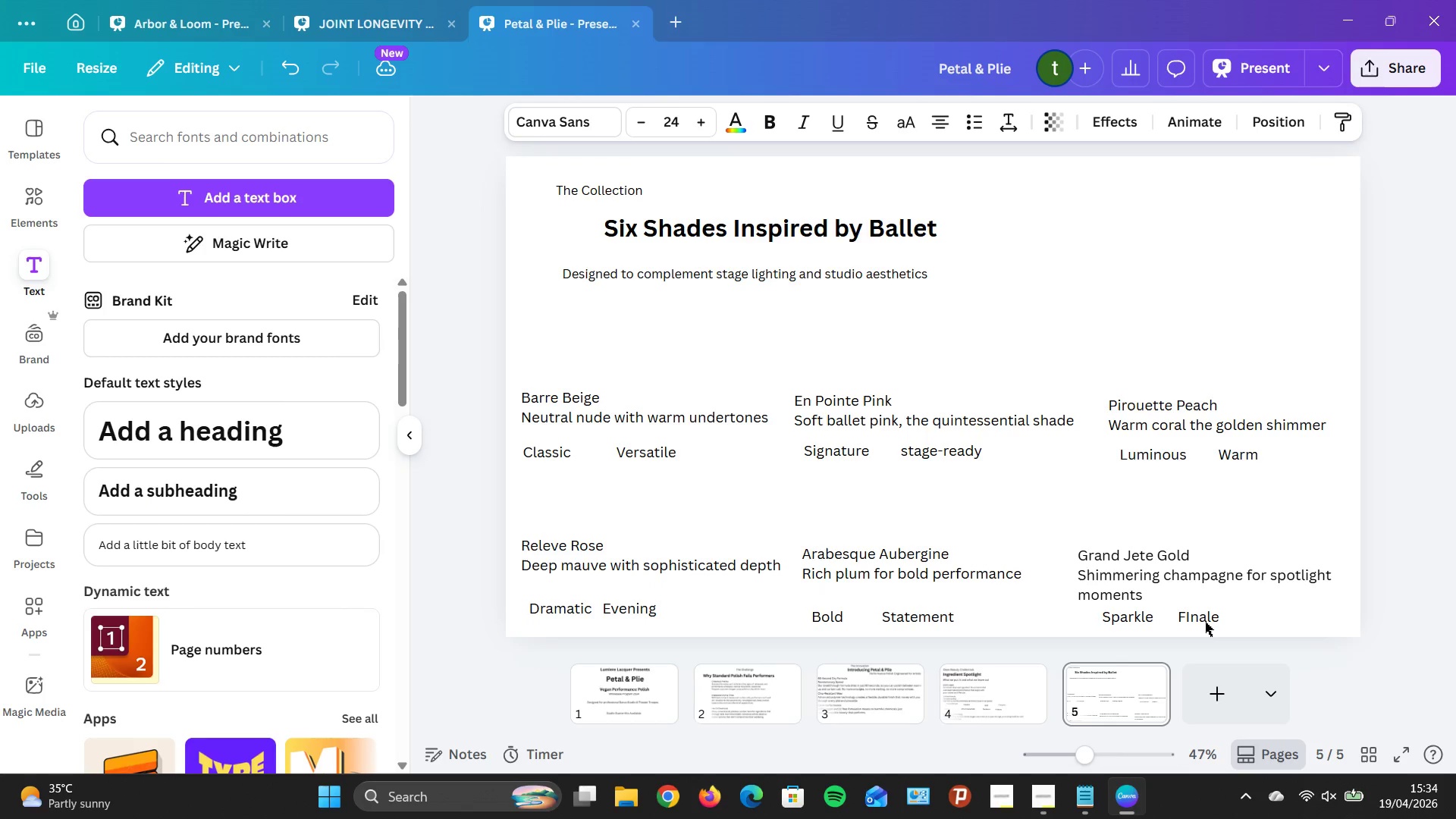 
key(ArrowUp)
 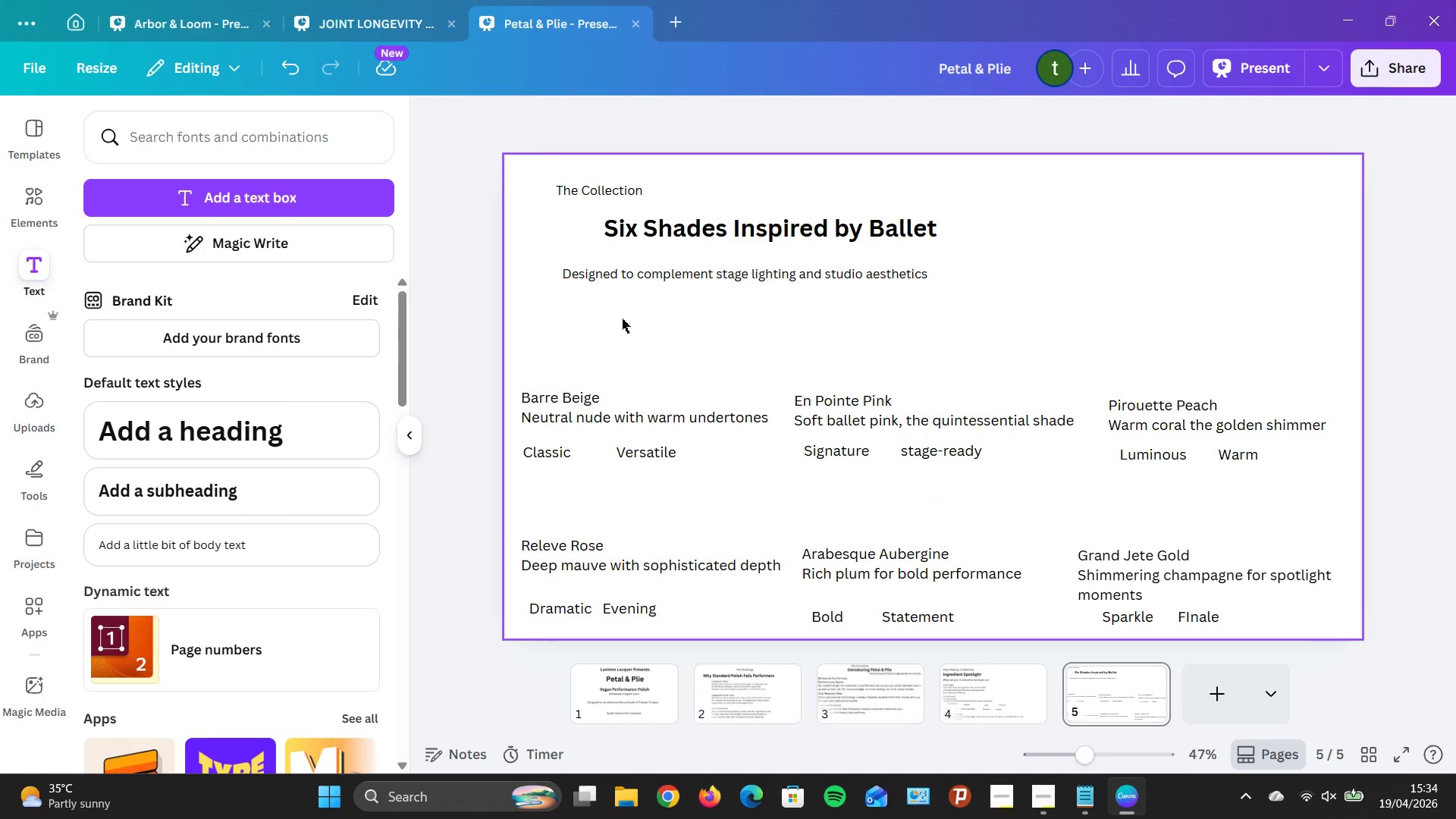 
wait(5.81)
 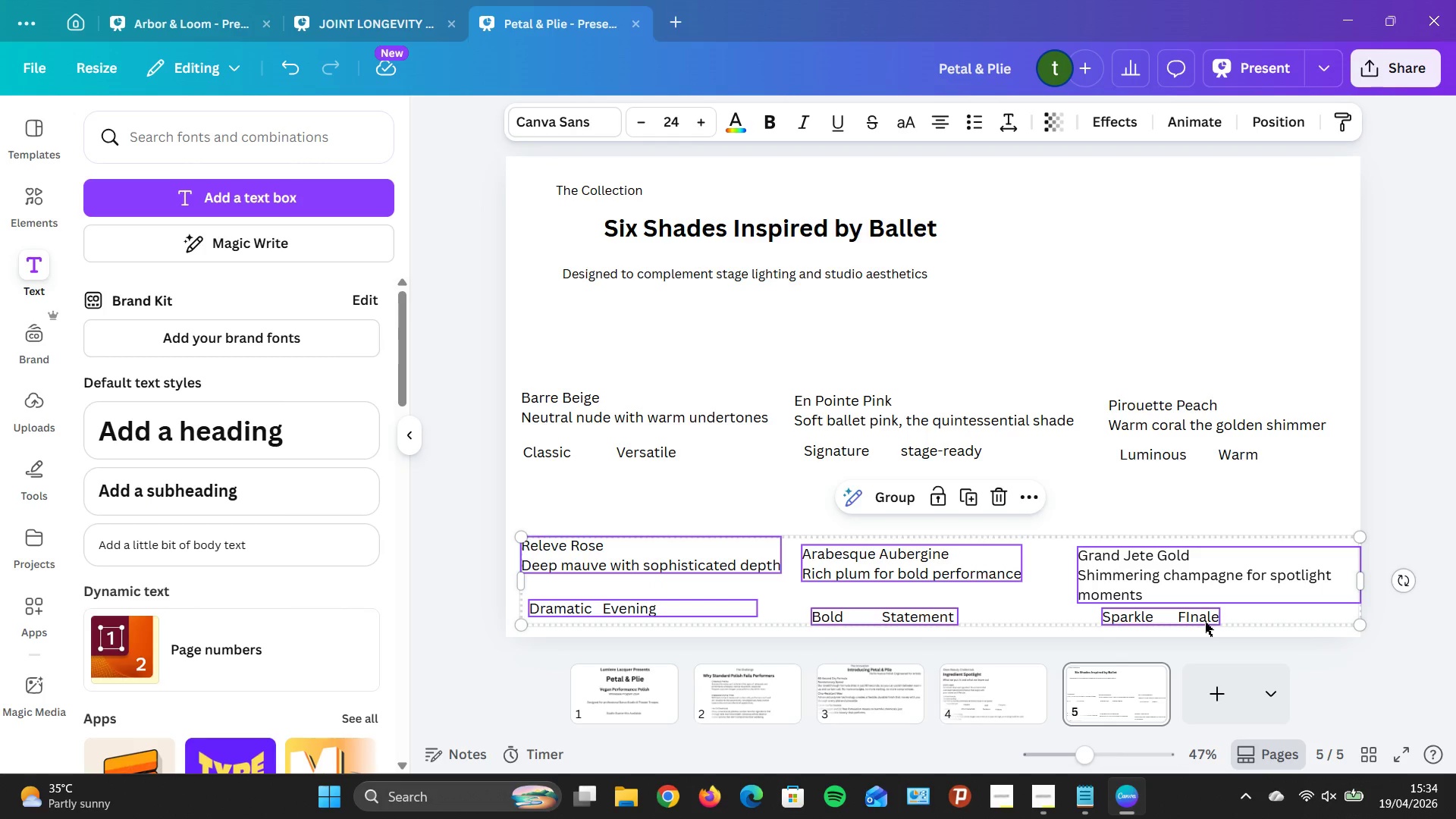 
double_click([786, 666])
 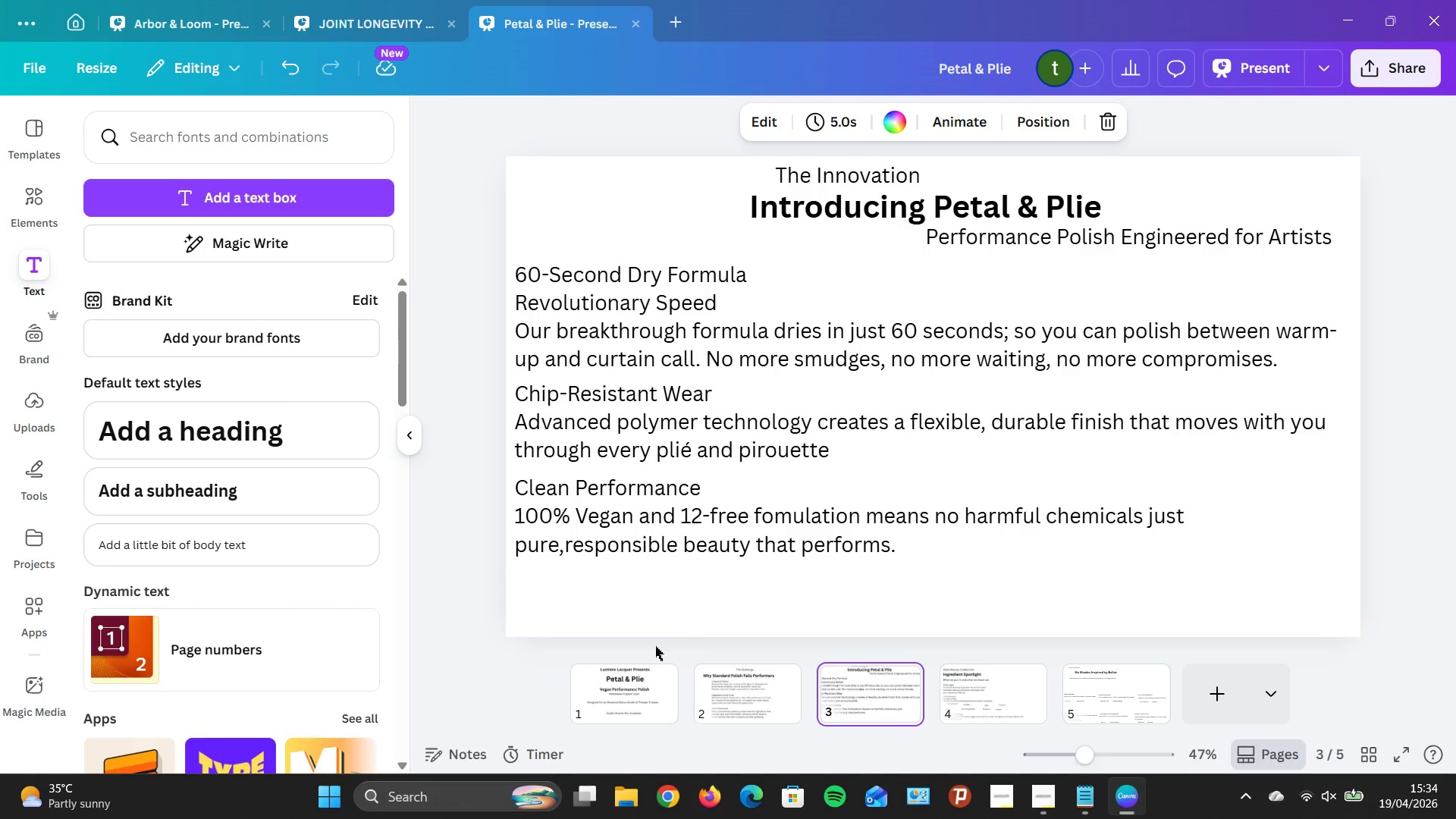 
left_click([623, 672])
 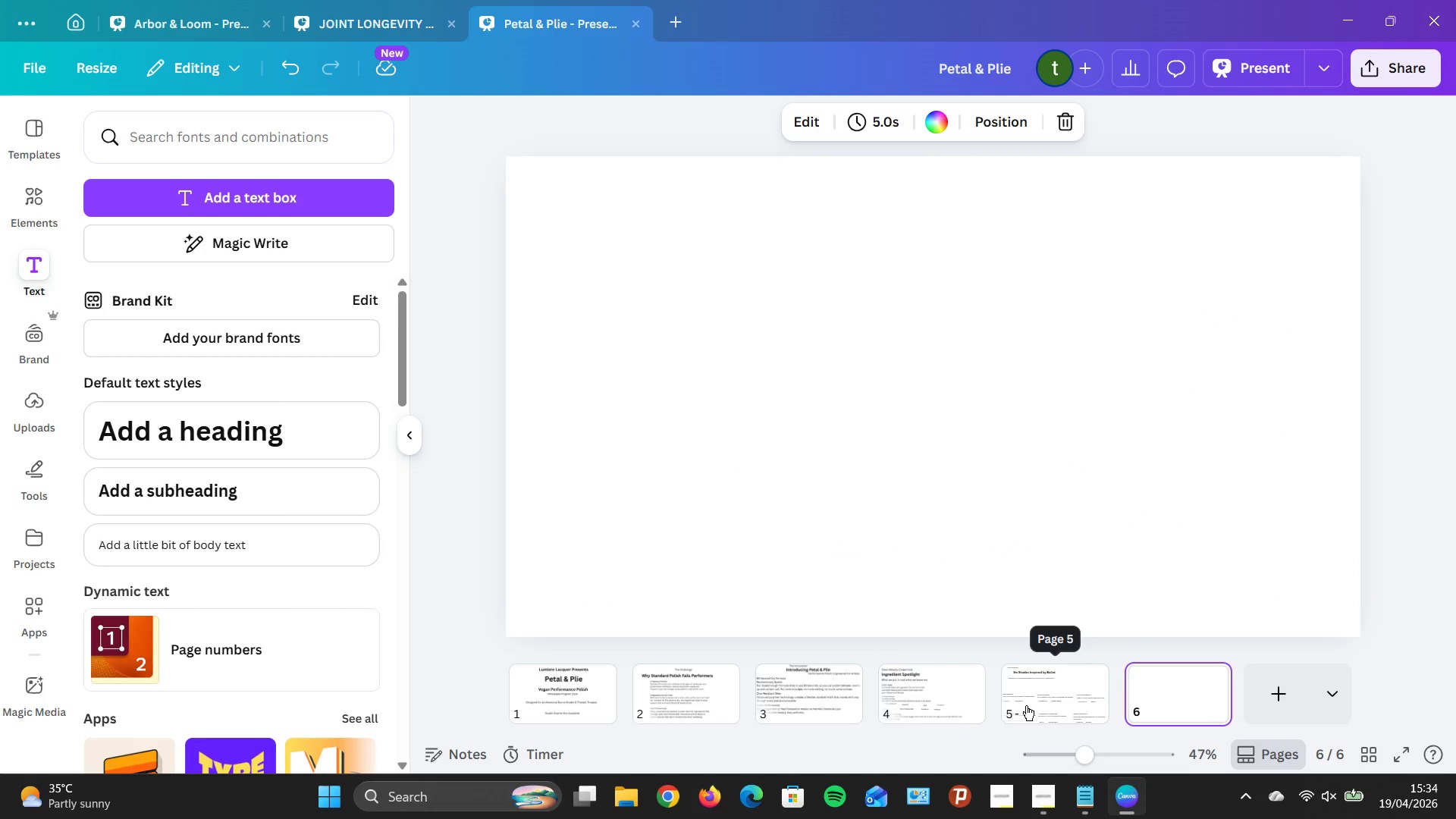 
wait(9.88)
 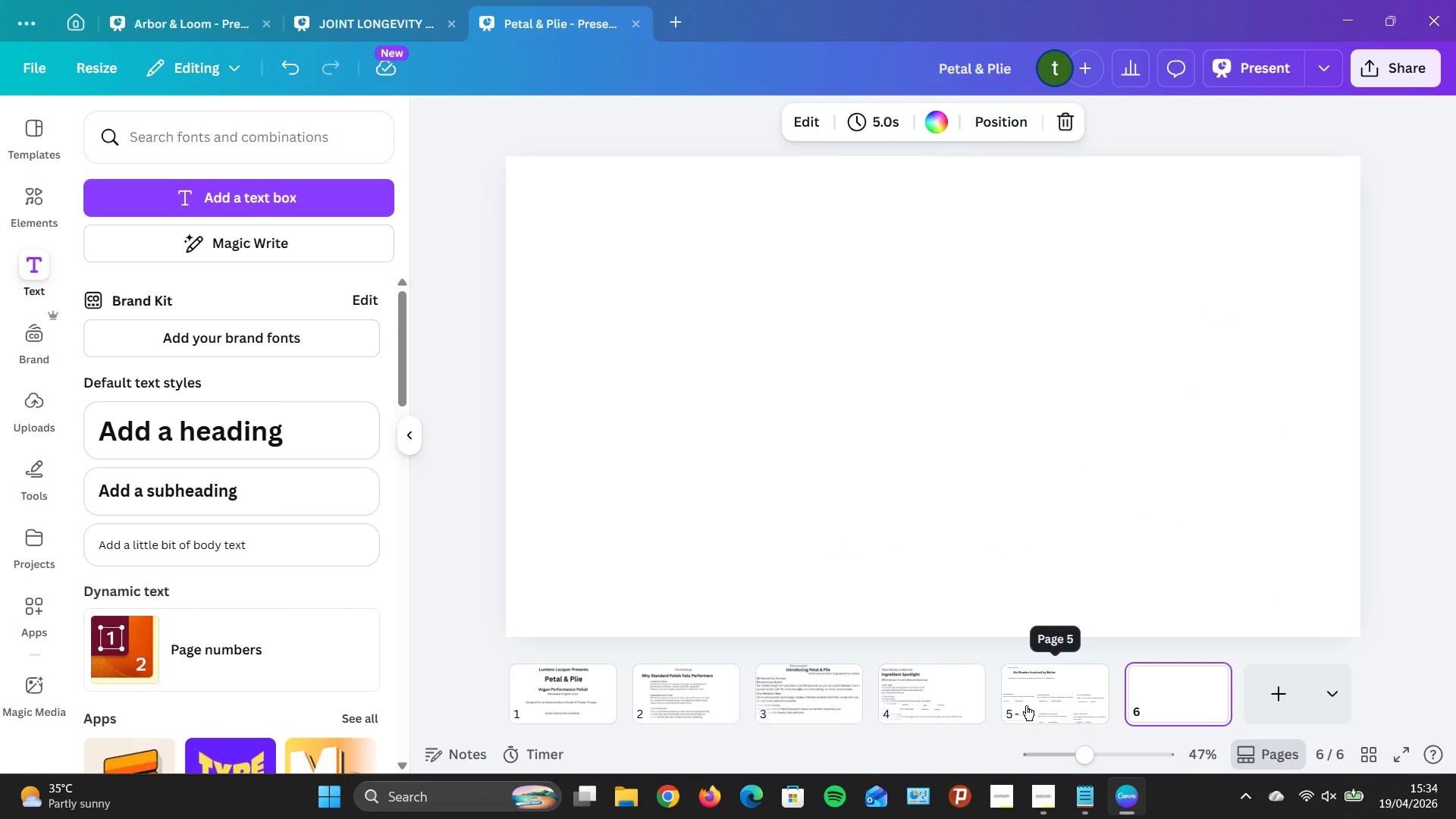 
left_click([1077, 798])
 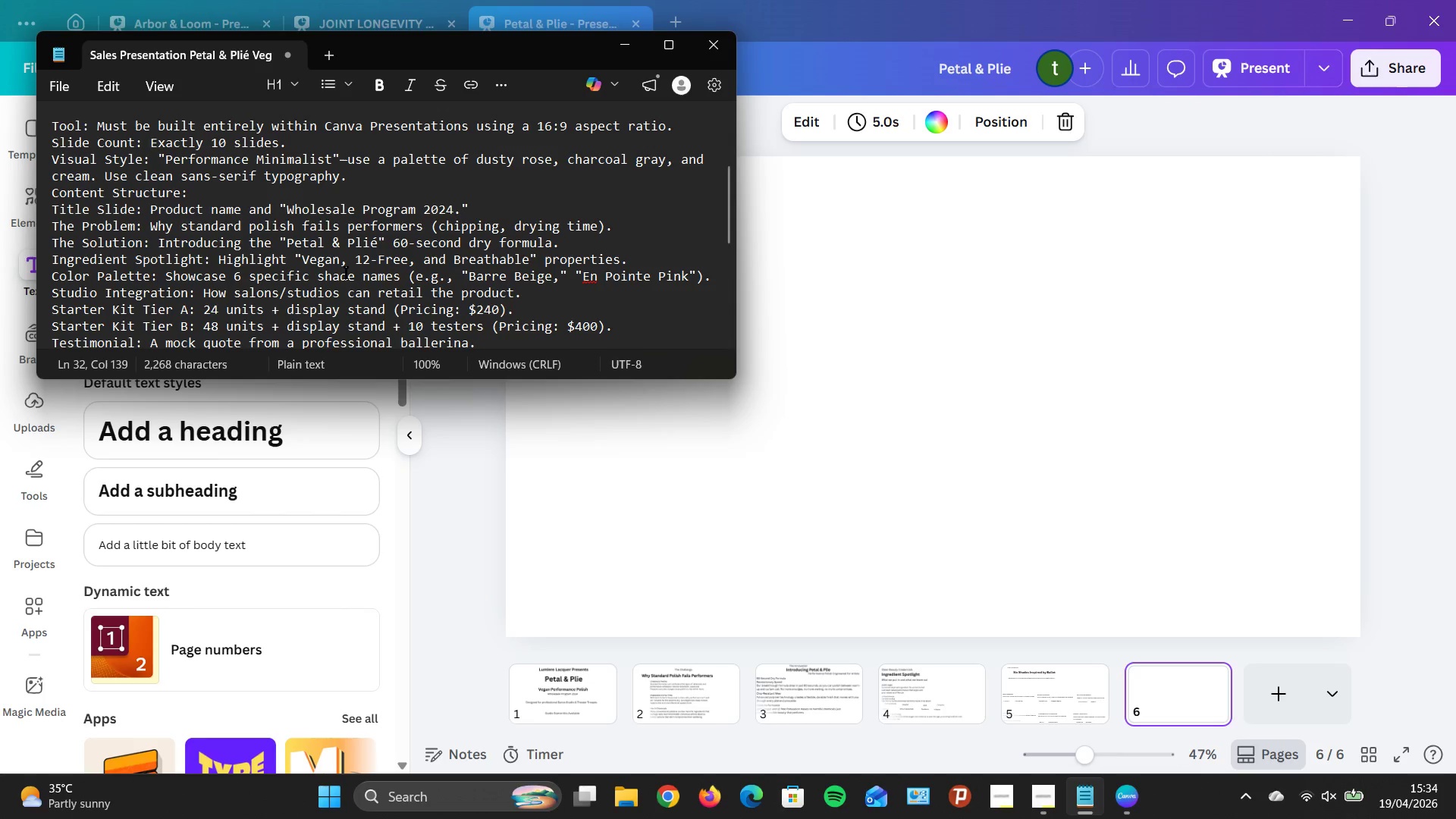 
wait(13.91)
 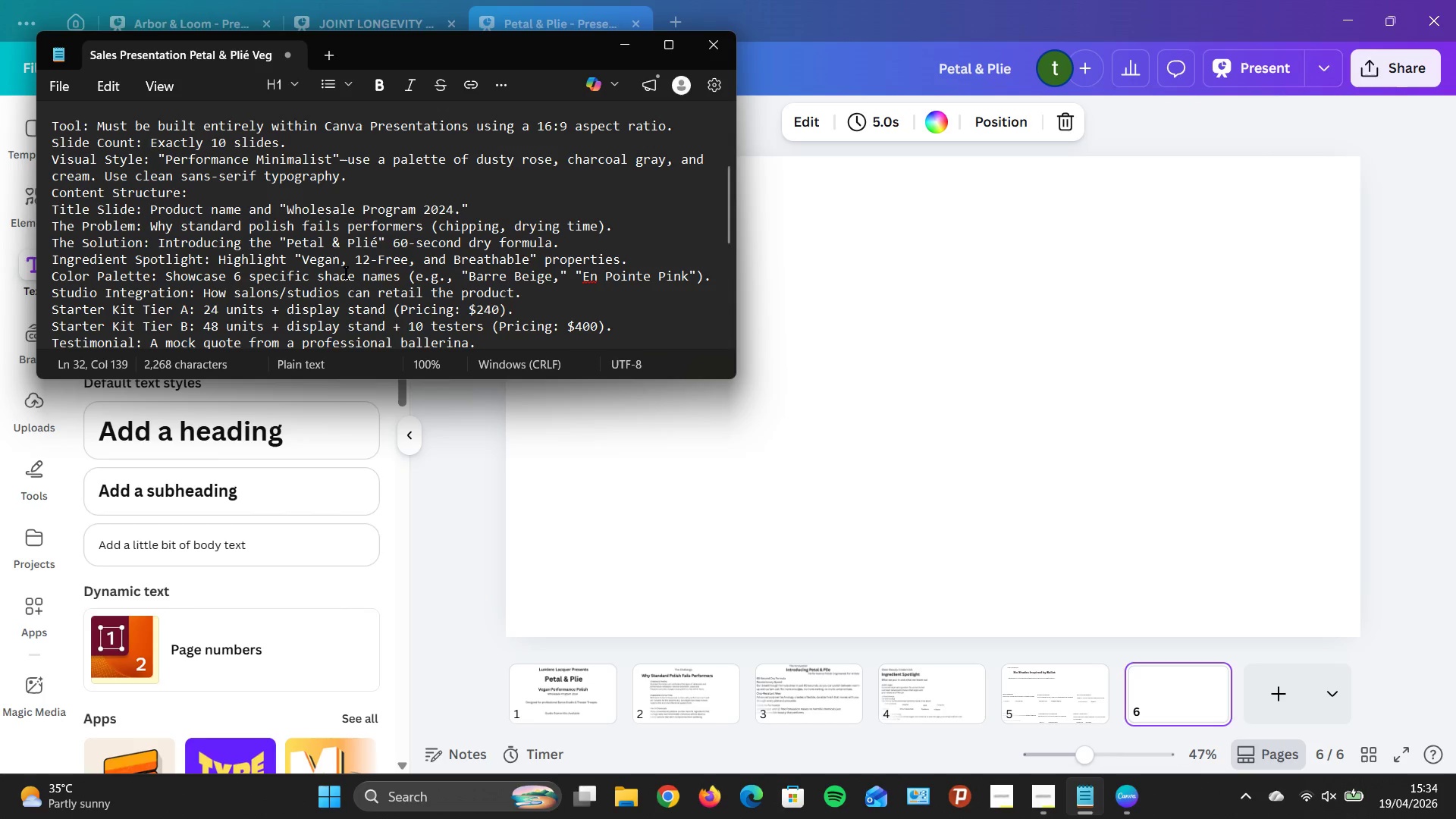 
left_click([808, 548])
 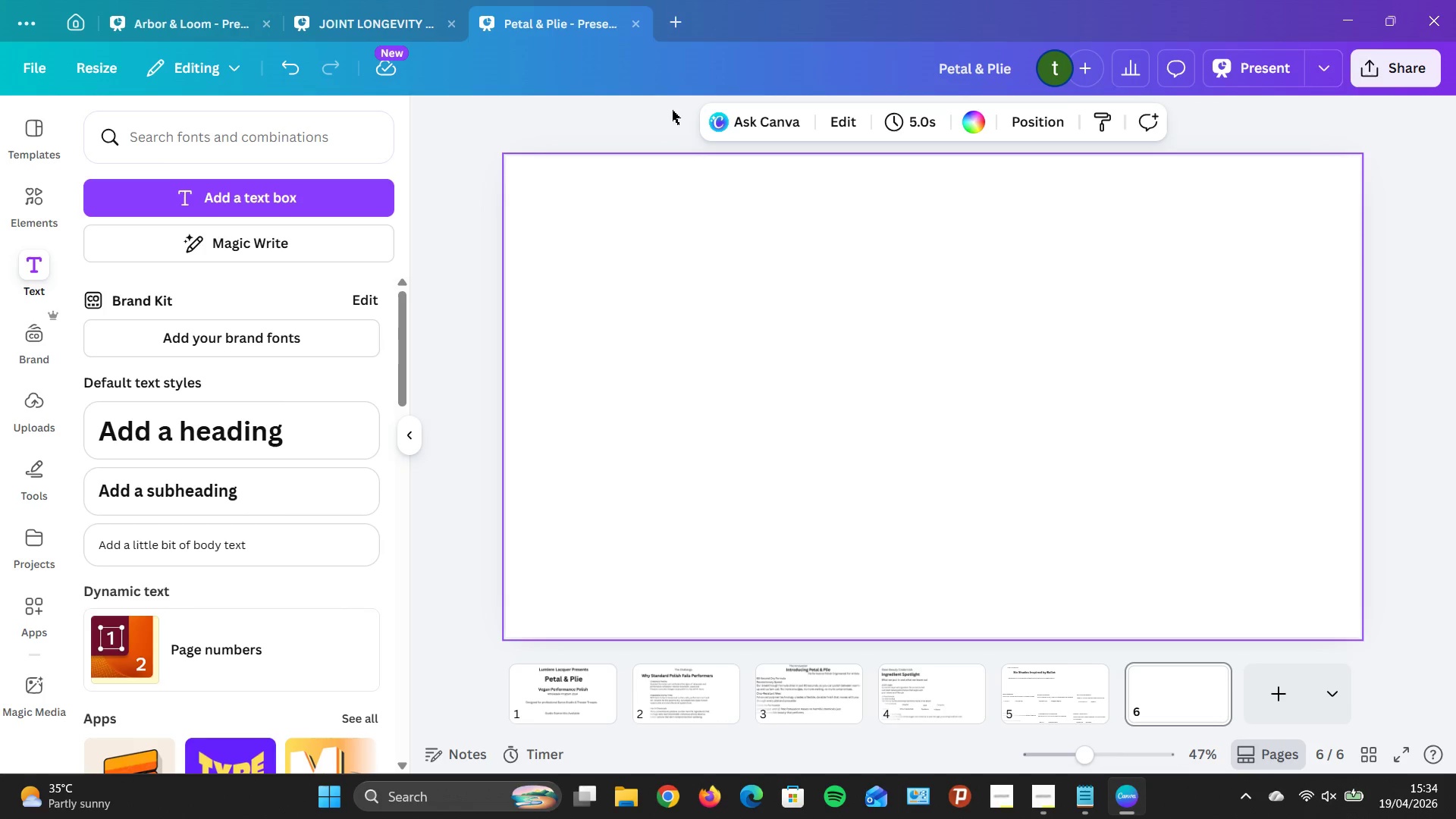 
wait(14.81)
 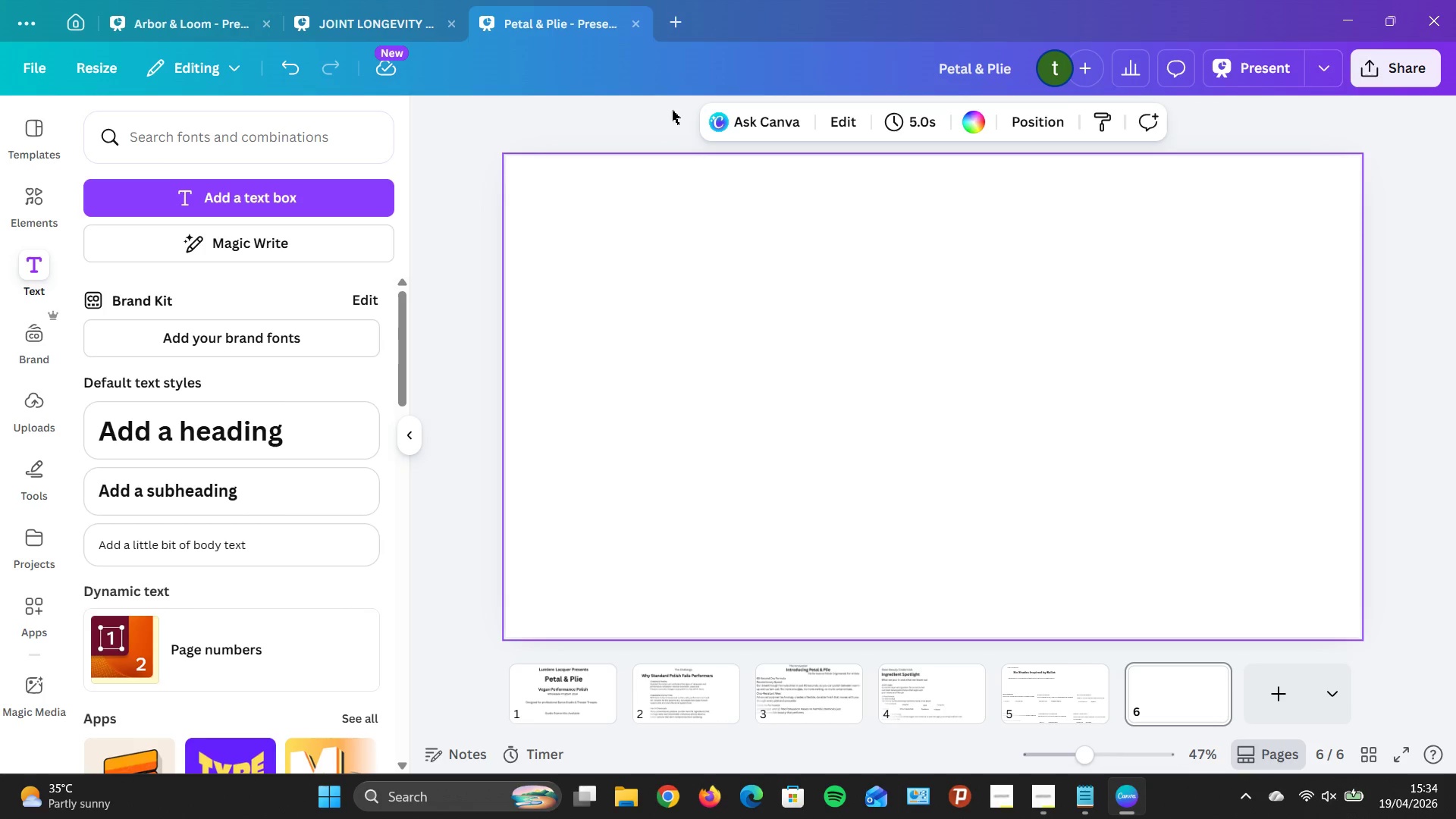 
left_click([557, 206])
 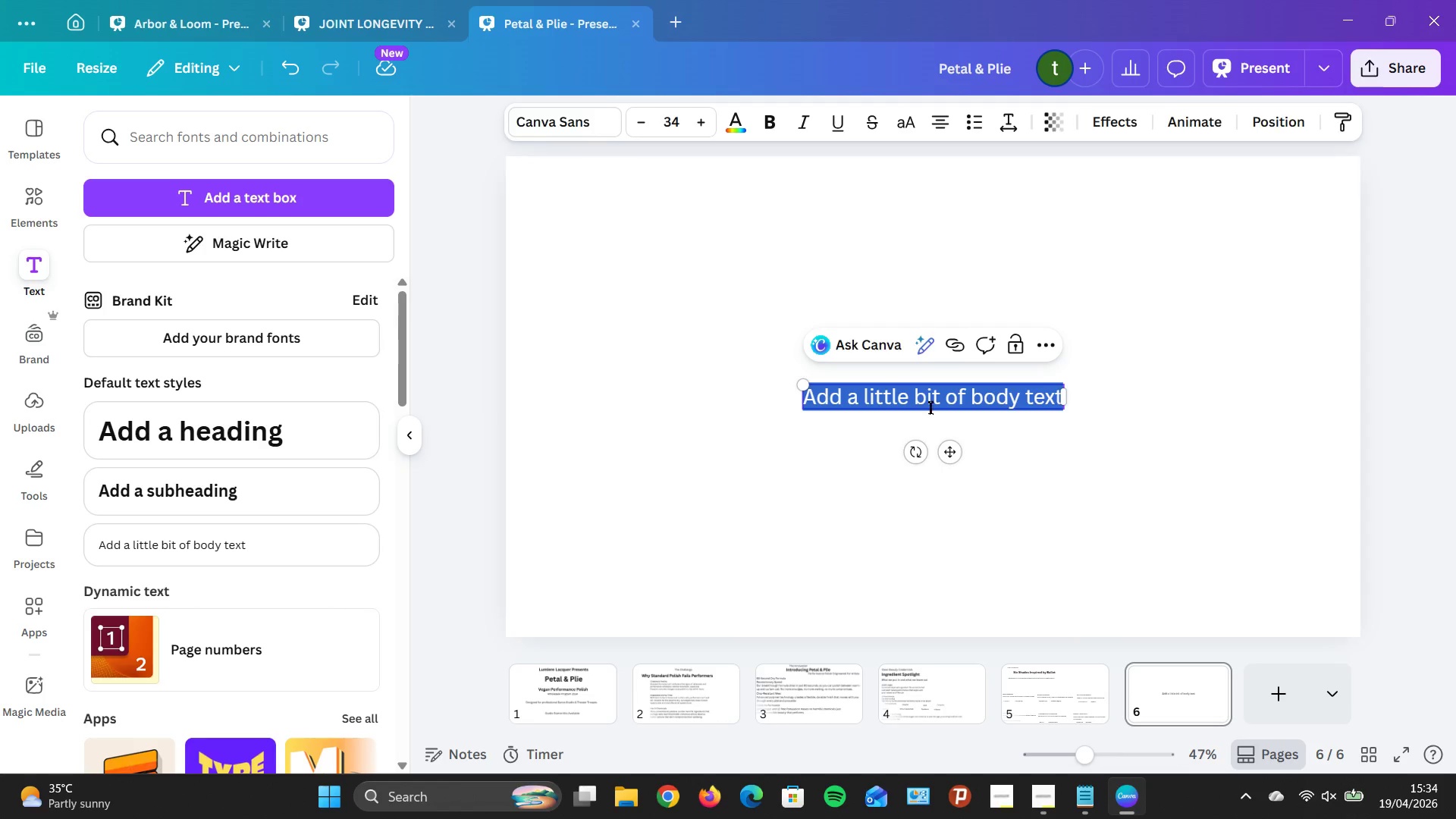 
wait(5.11)
 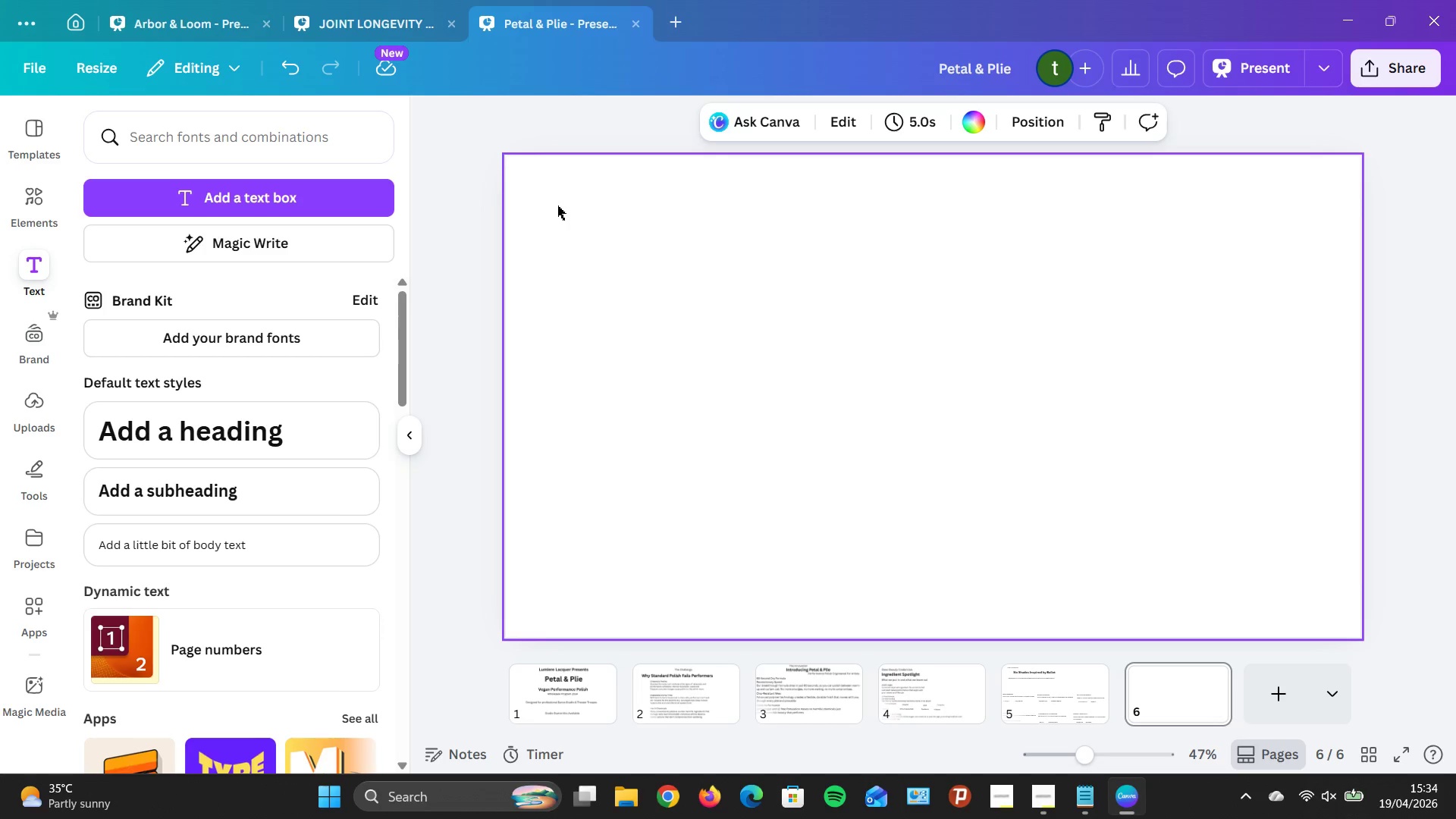 
type(Reven)
 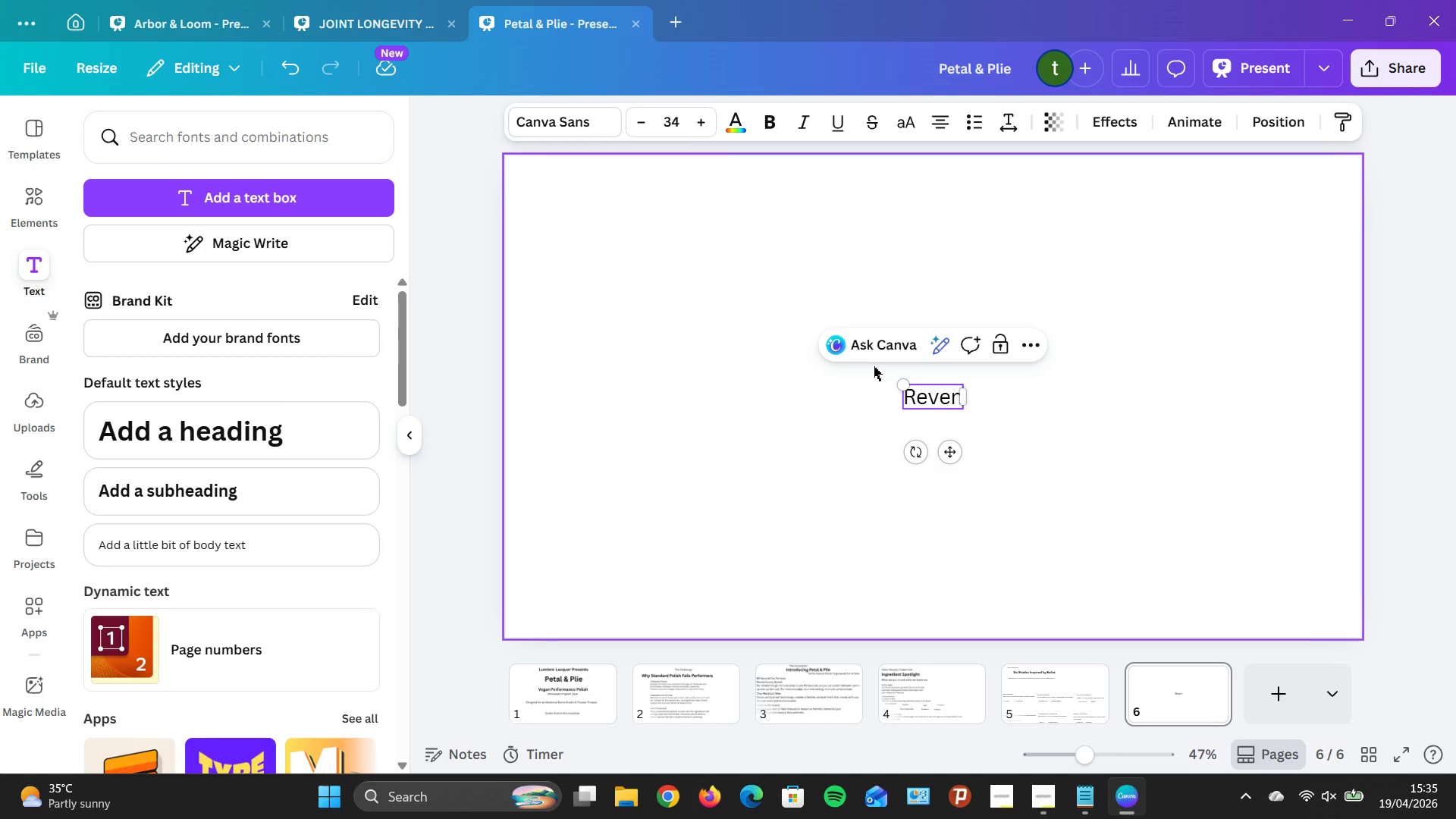 
wait(12.06)
 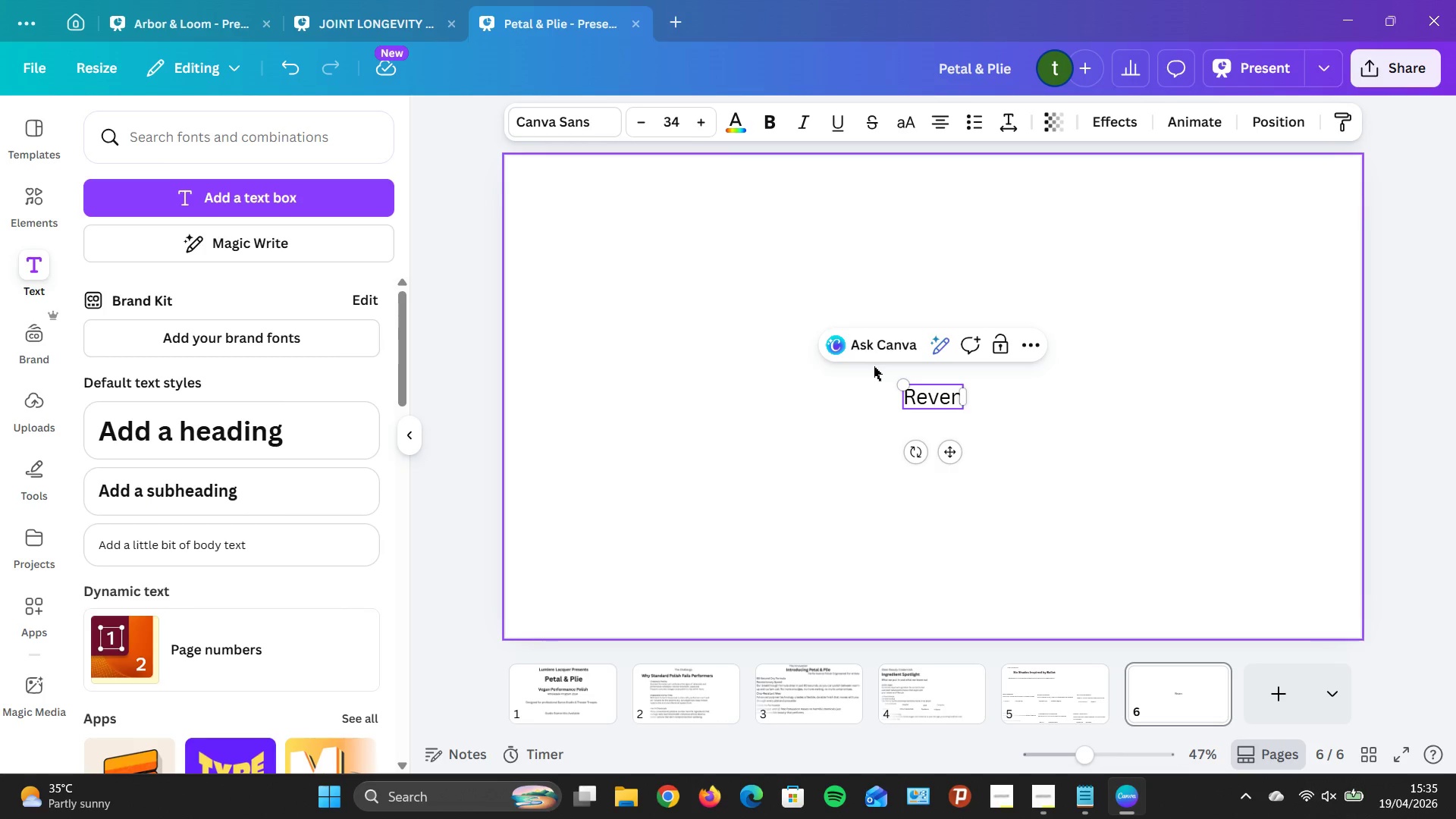 
type(ue OP)
key(Backspace)
type(pportunity)
 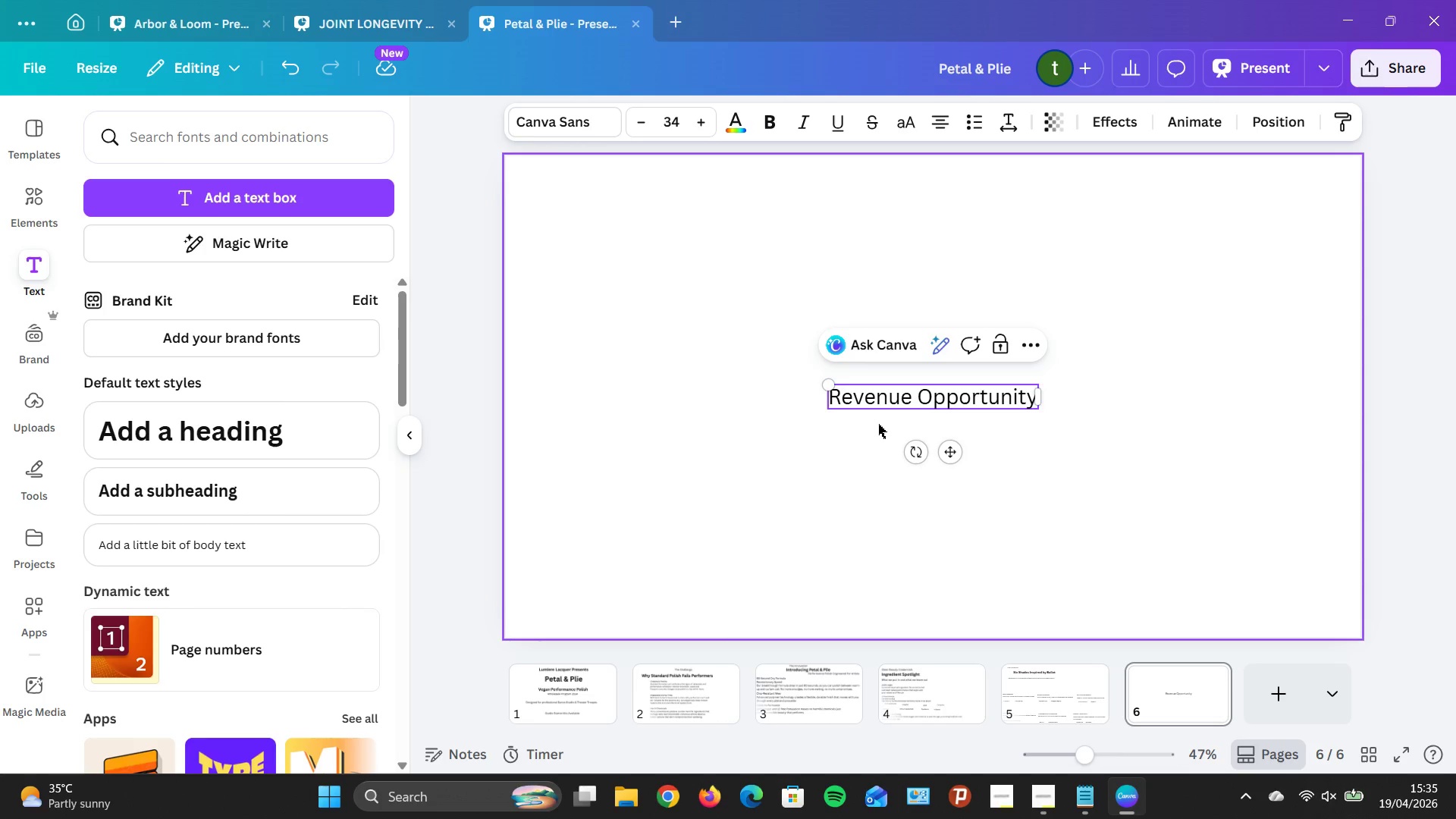 
left_click_drag(start_coordinate=[952, 455], to_coordinate=[859, 232])
 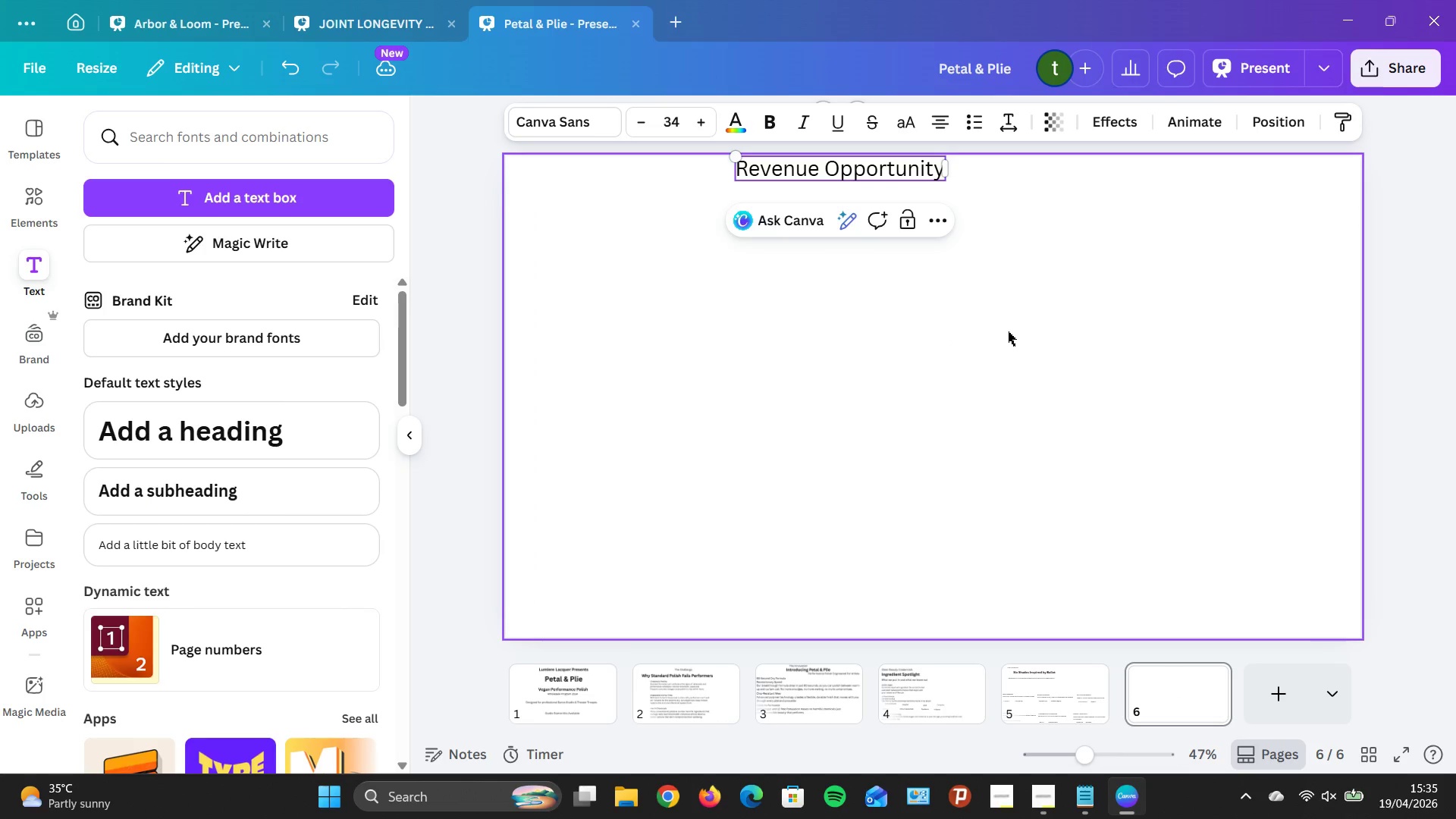 
left_click([1008, 332])
 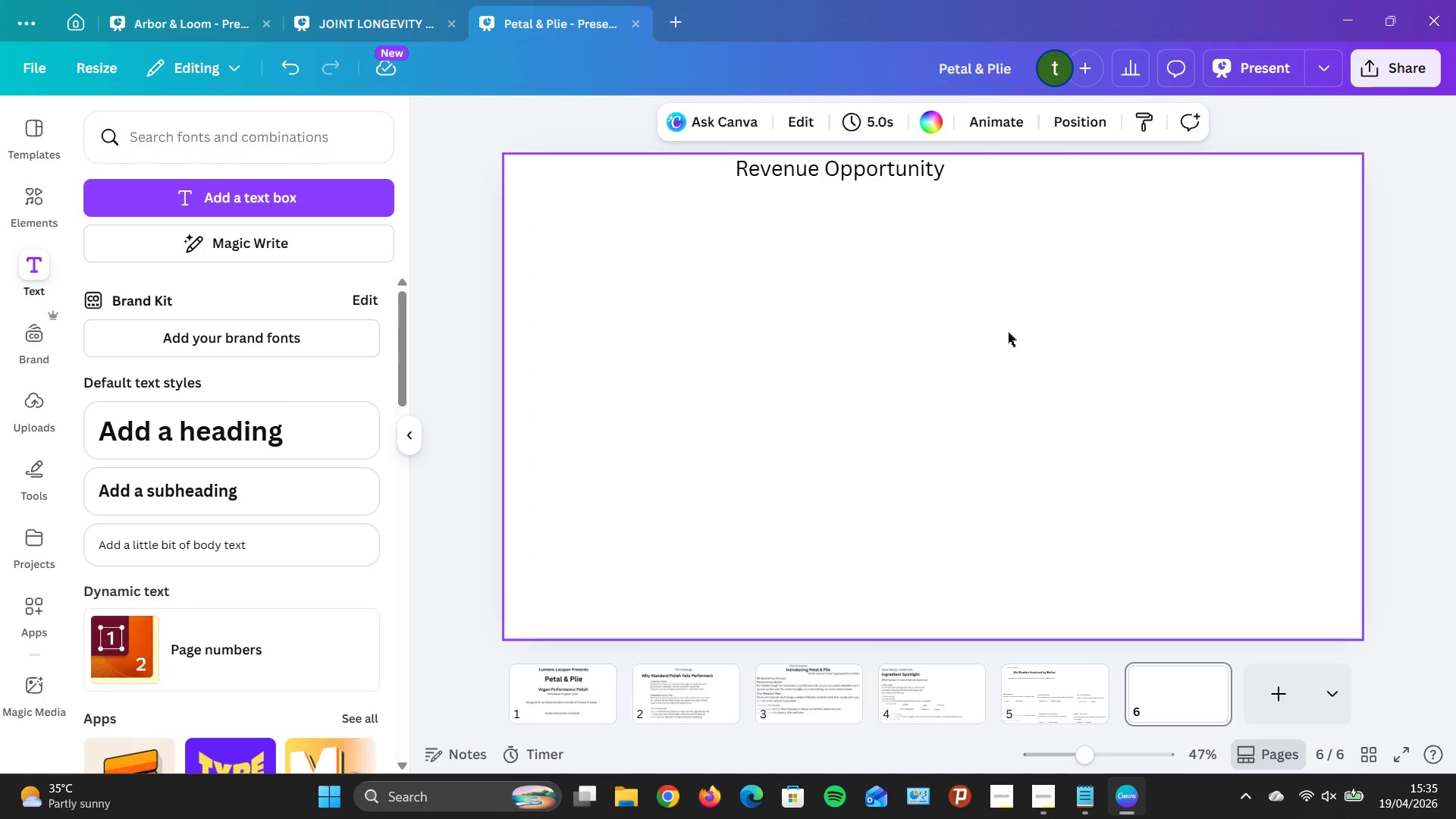 
key(CapsLock)
 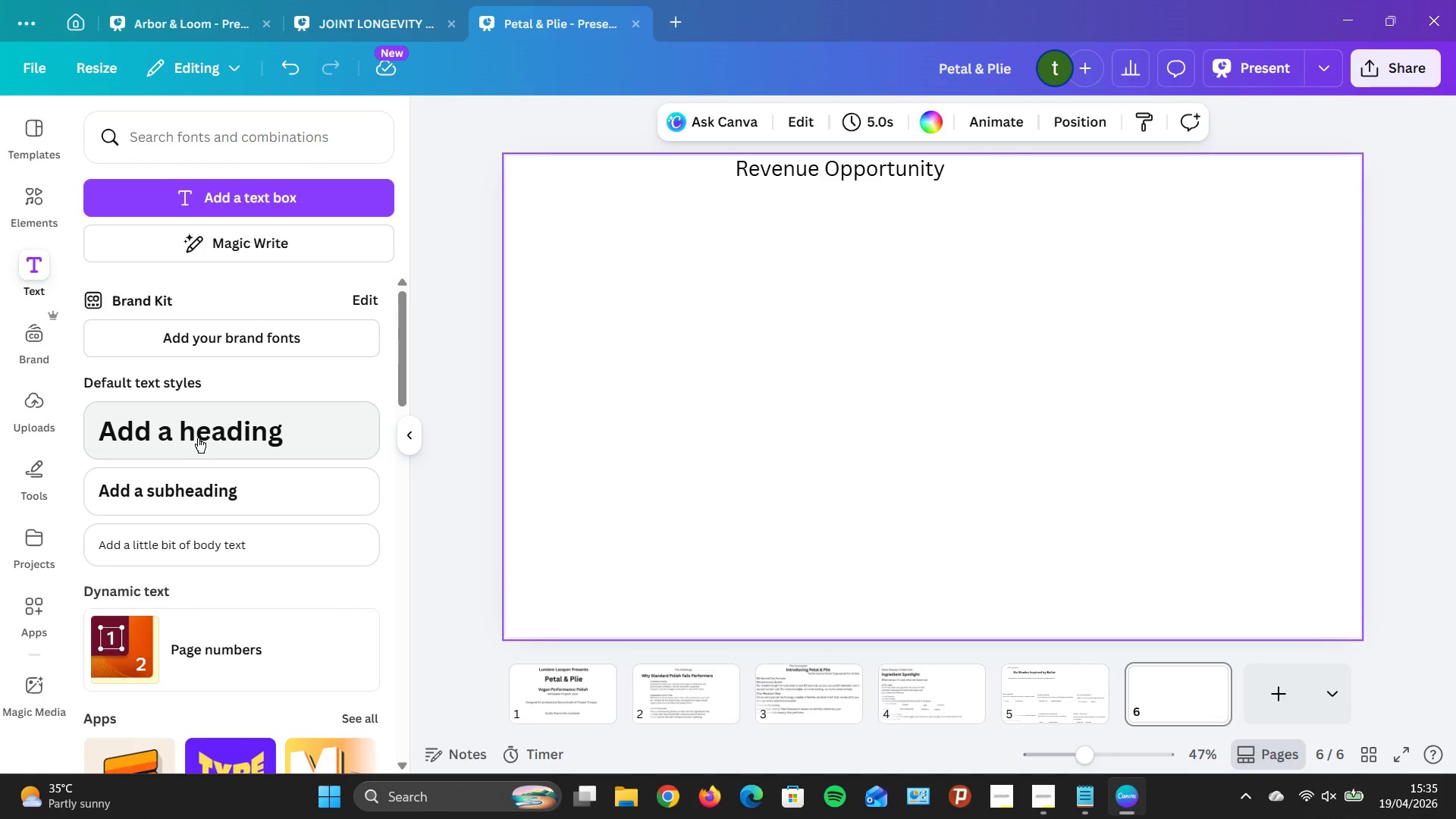 
left_click([238, 504])
 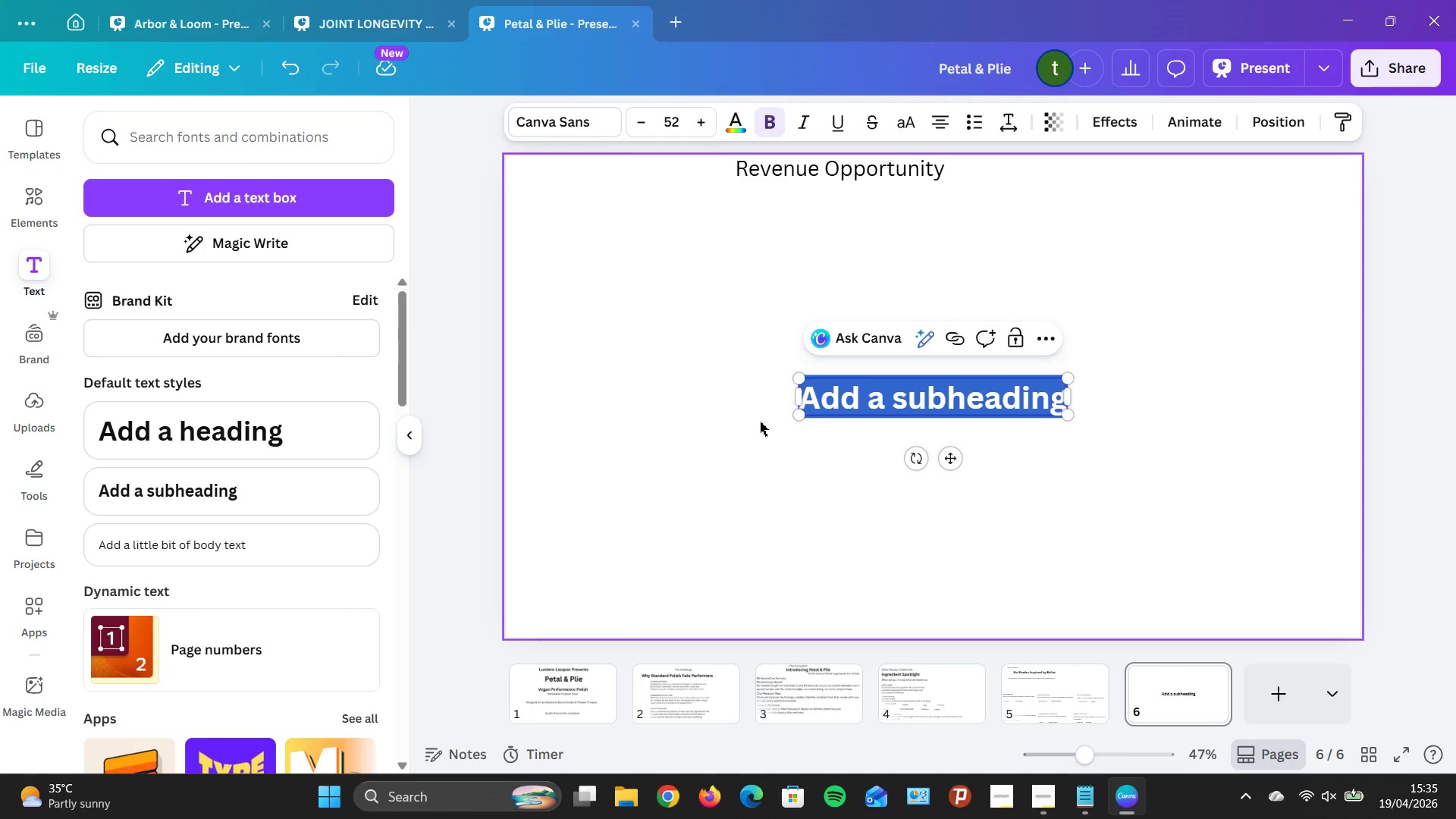 
type(SEAMLESS S)
key(Backspace)
key(Backspace)
key(Backspace)
key(Backspace)
key(Backspace)
key(Backspace)
key(Backspace)
key(Backspace)
key(Backspace)
type(eamless Studio Integ)
 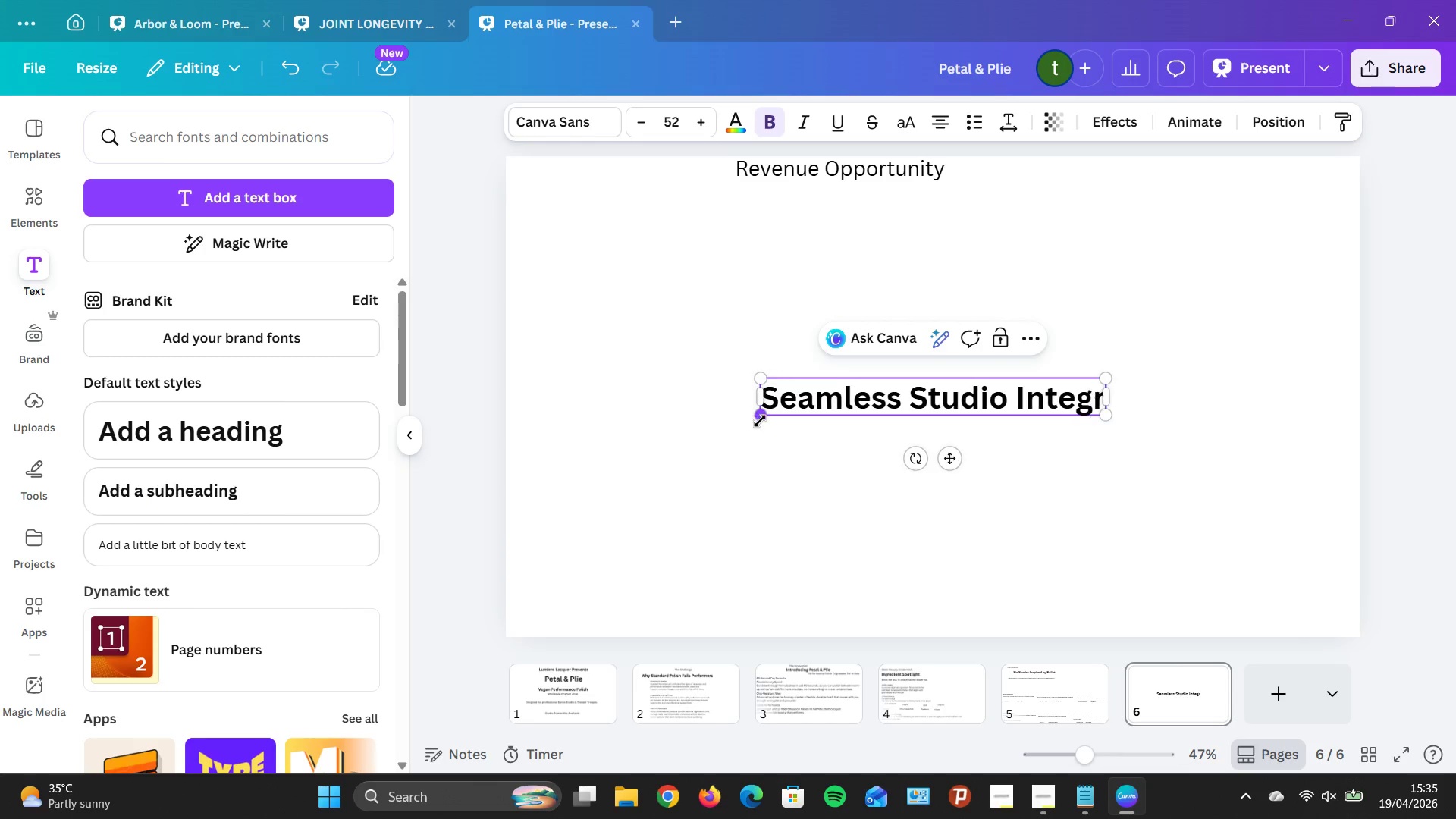 
type(ration )
 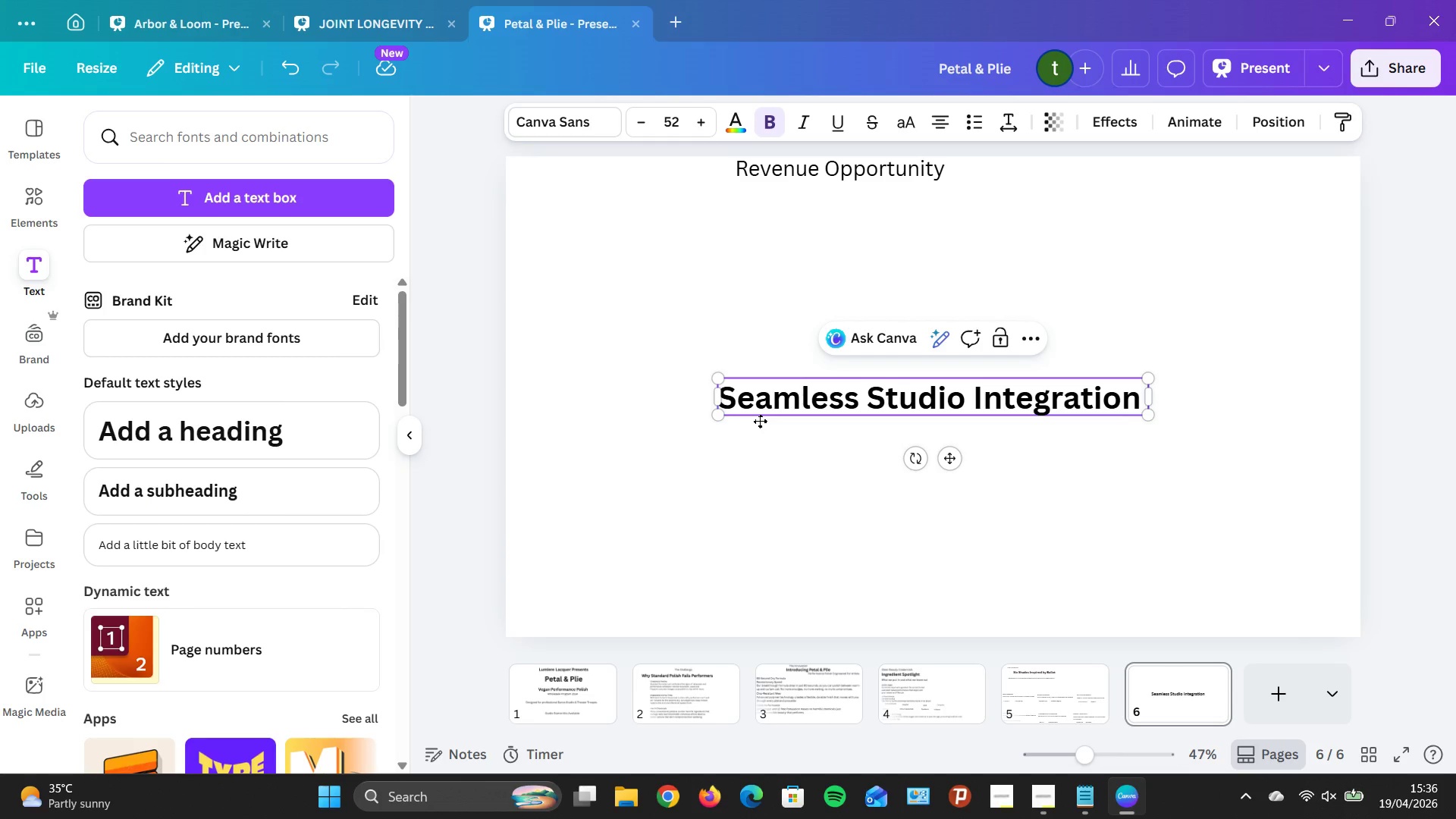 
wait(5.52)
 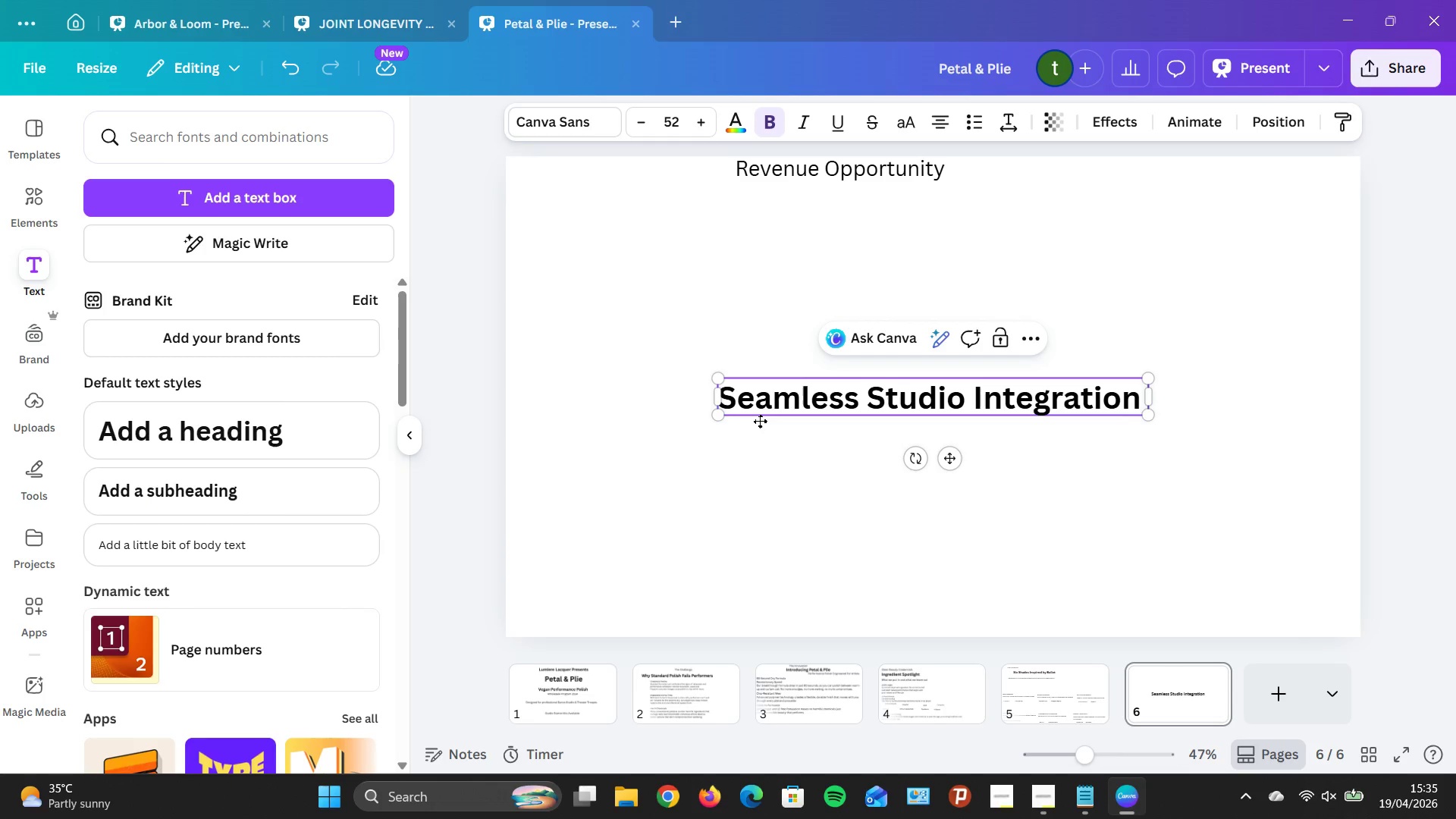 
left_click_drag(start_coordinate=[949, 468], to_coordinate=[934, 272])
 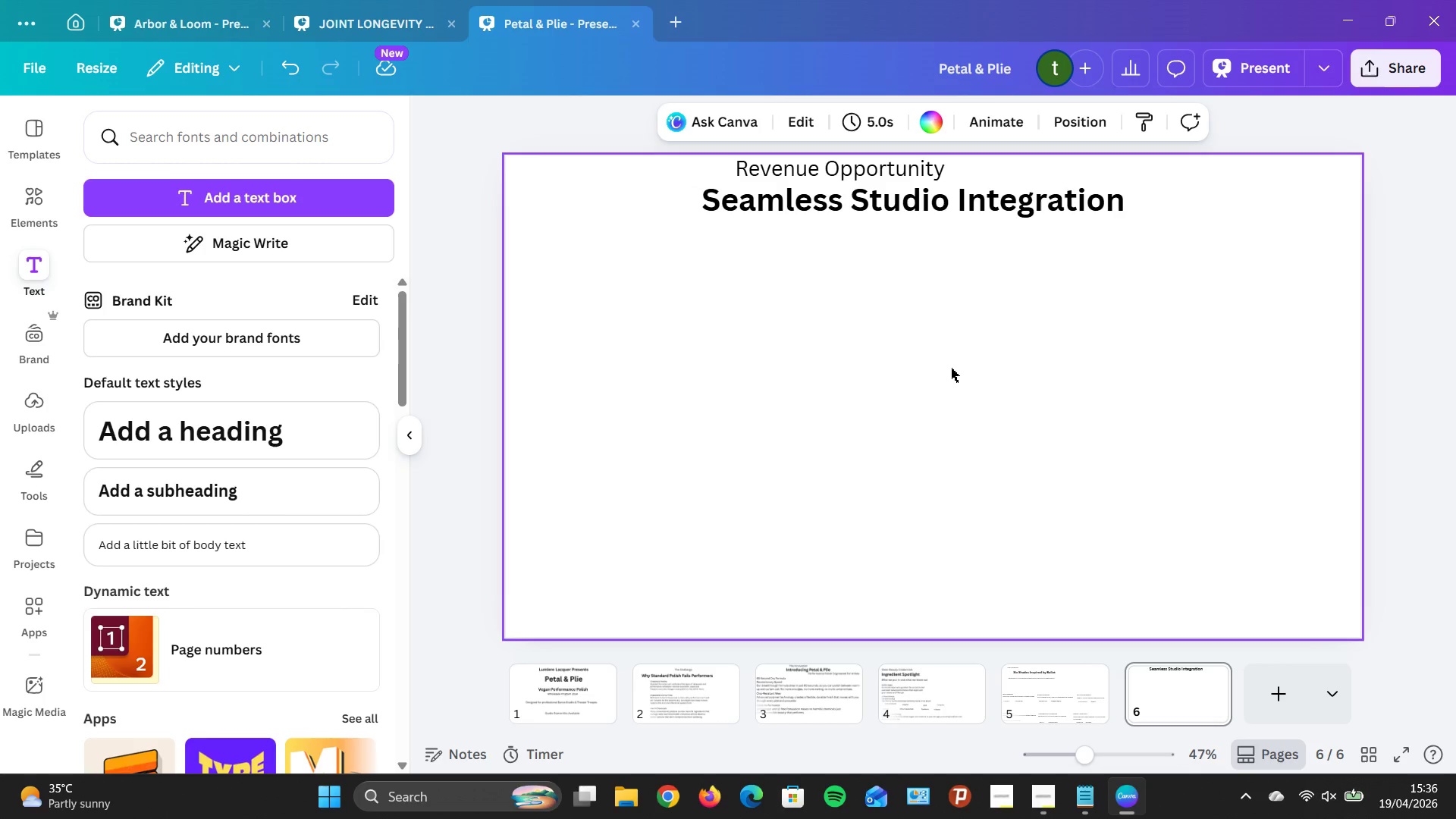 
key(CapsLock)
 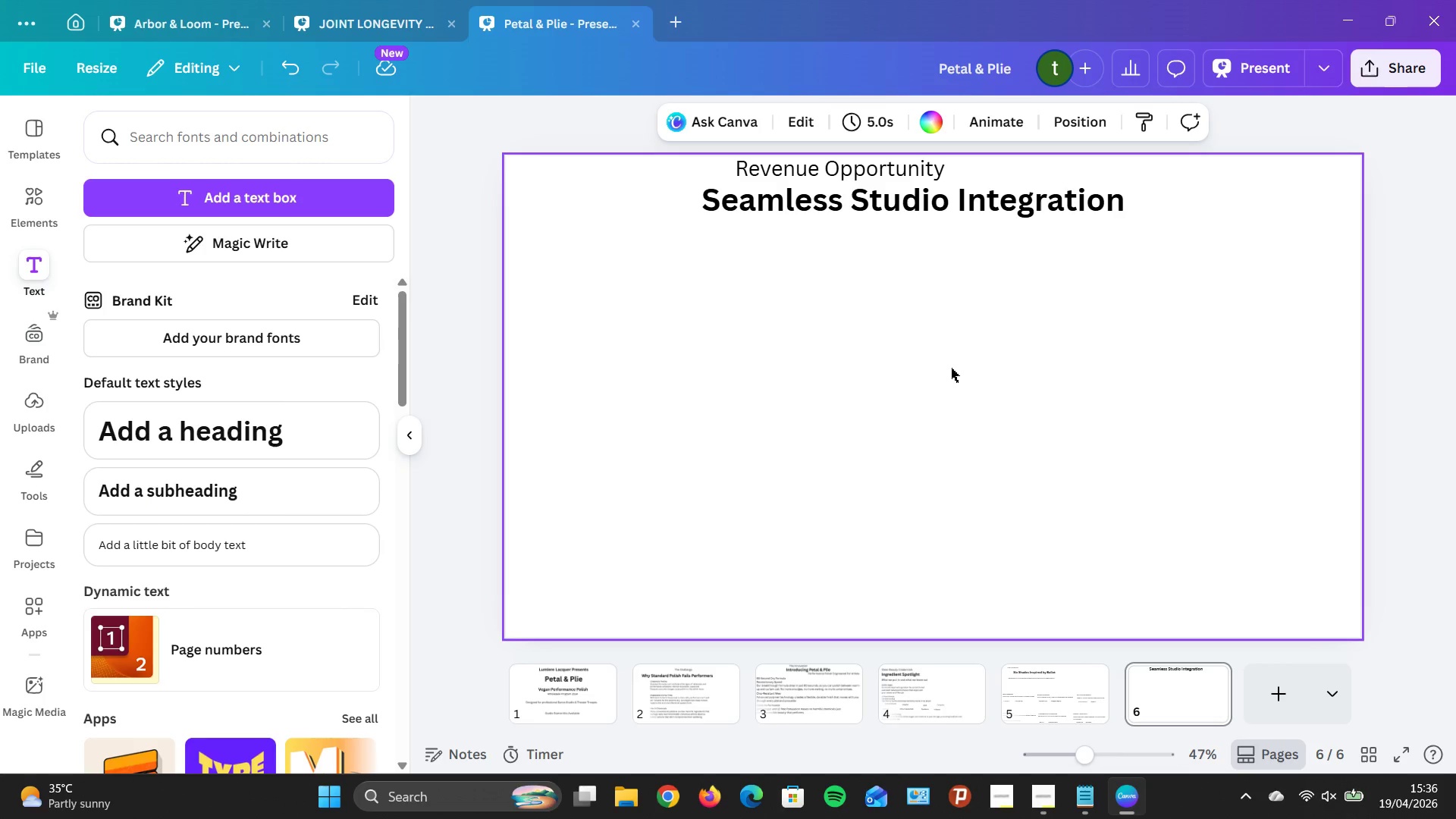 
key(E)
 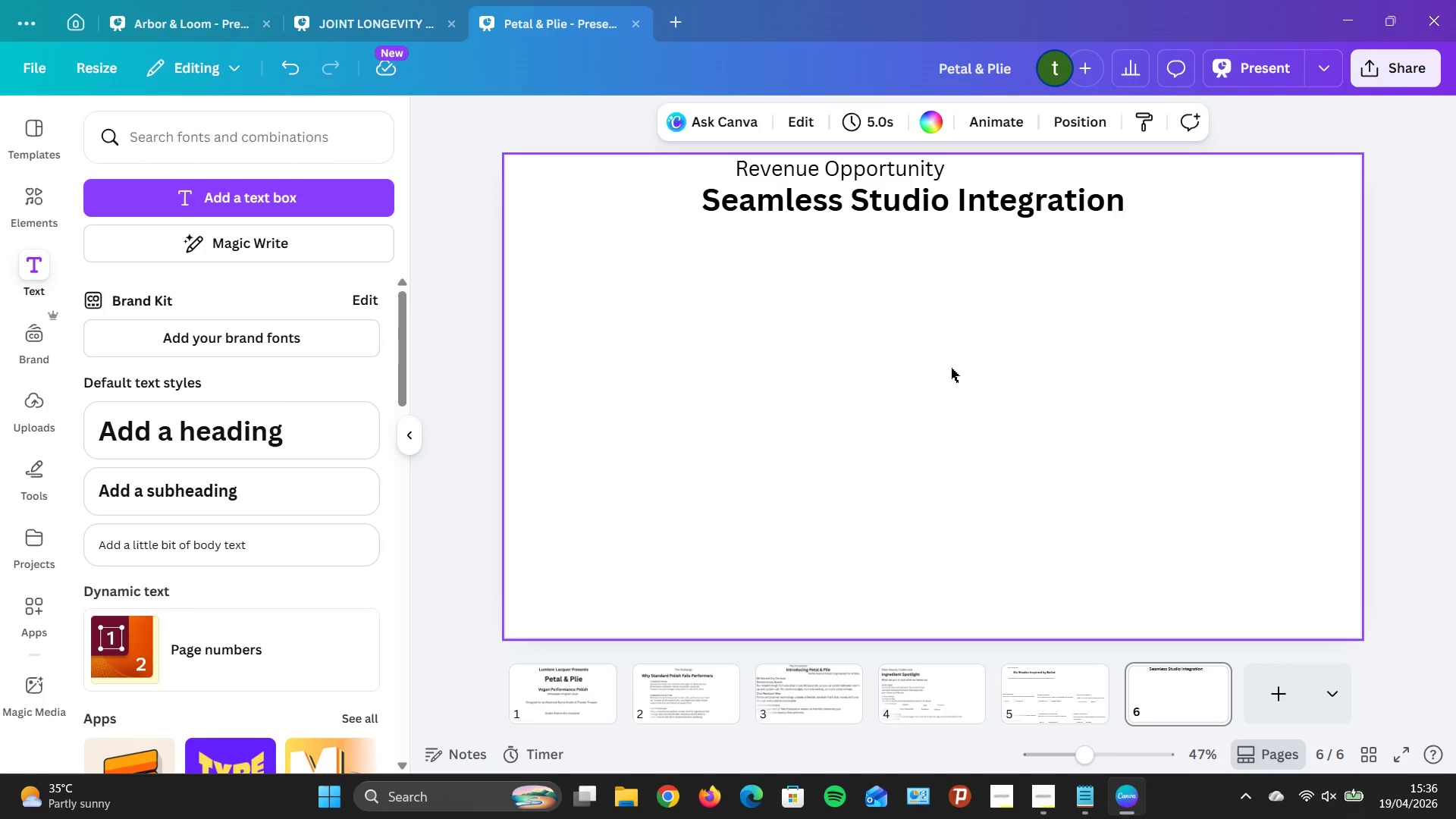 
key(CapsLock)
 